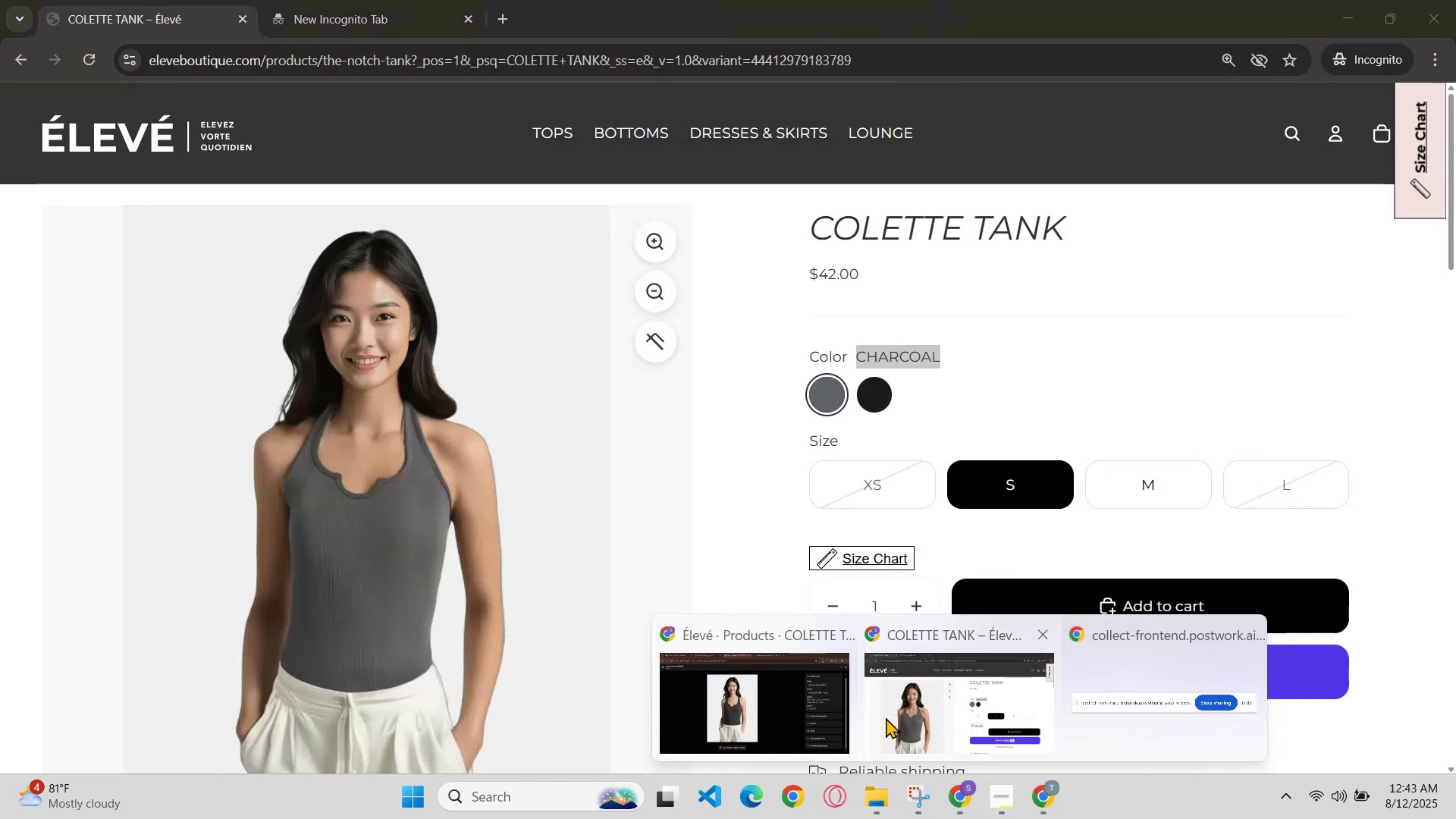 
key(Control+T)
 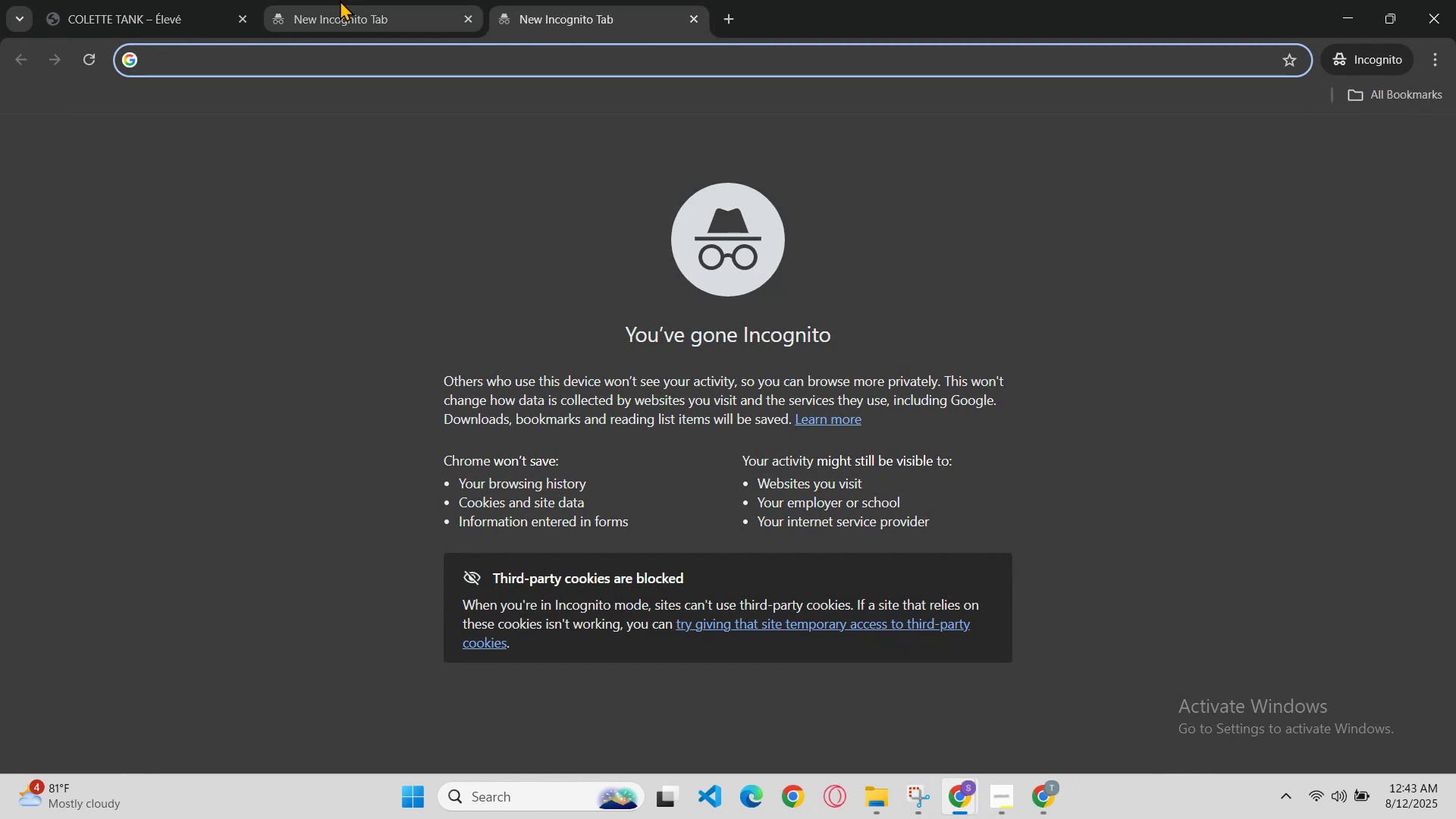 
left_click([152, 0])
 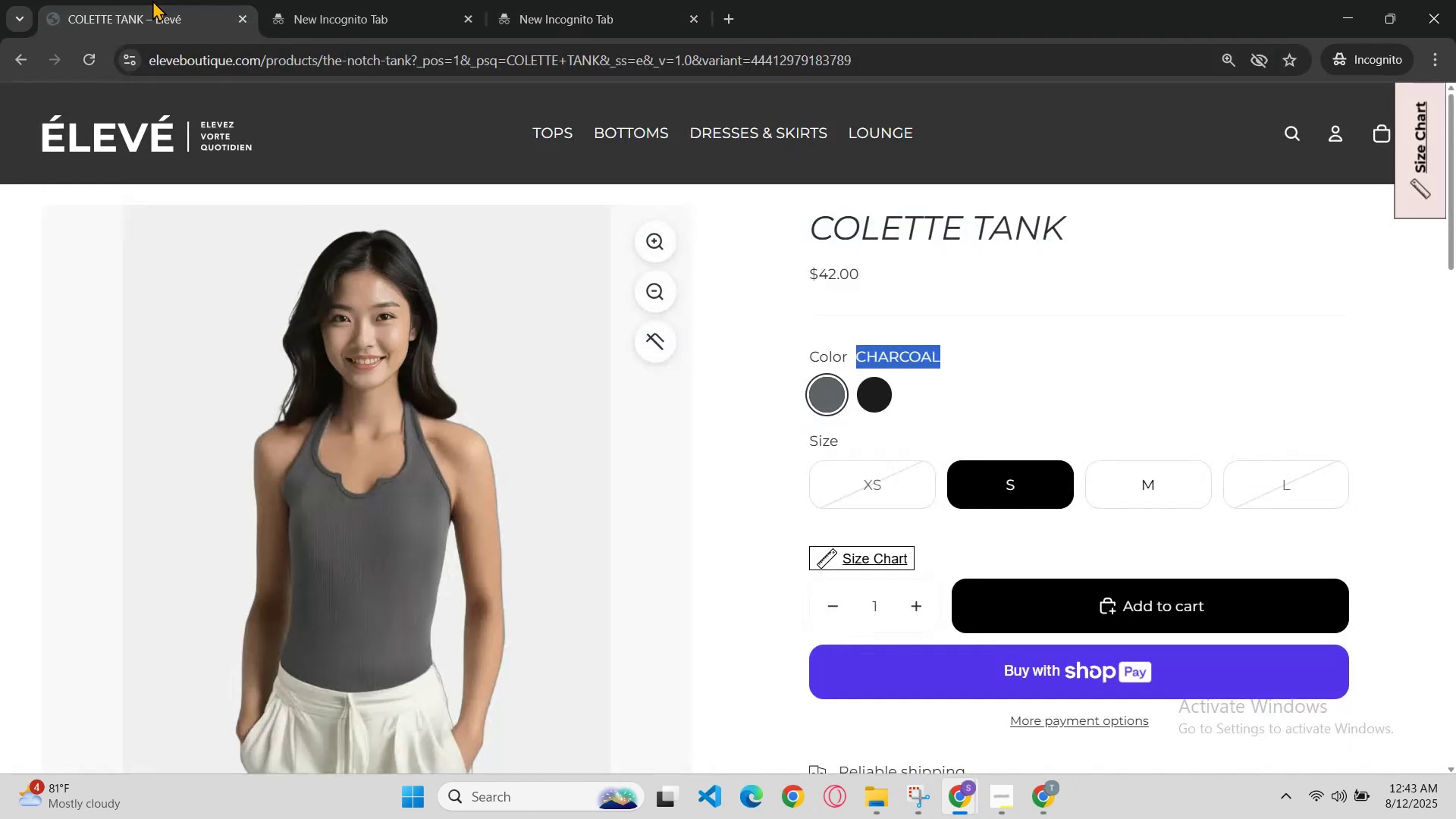 
key(Control+T)
 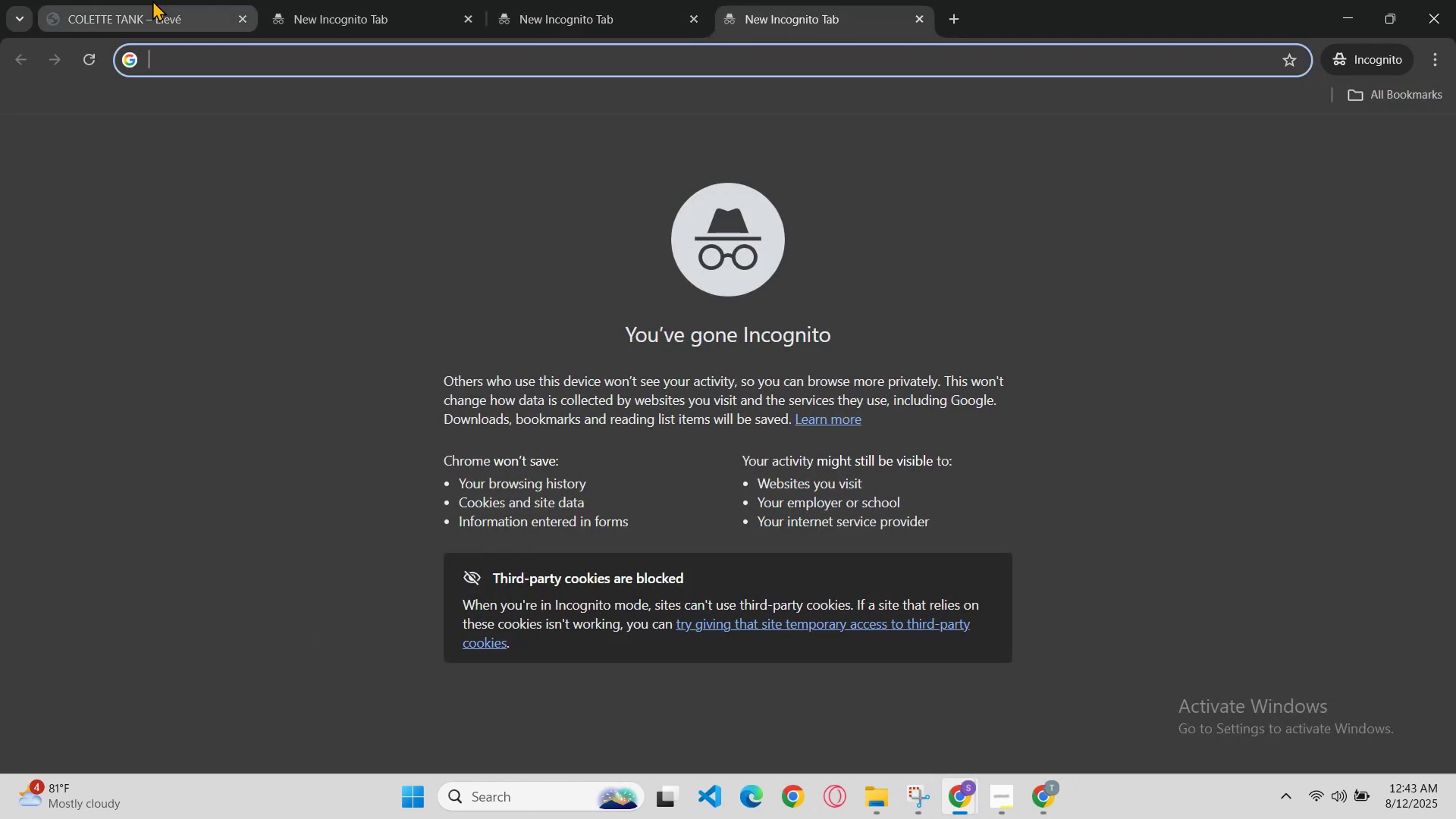 
left_click([152, 0])
 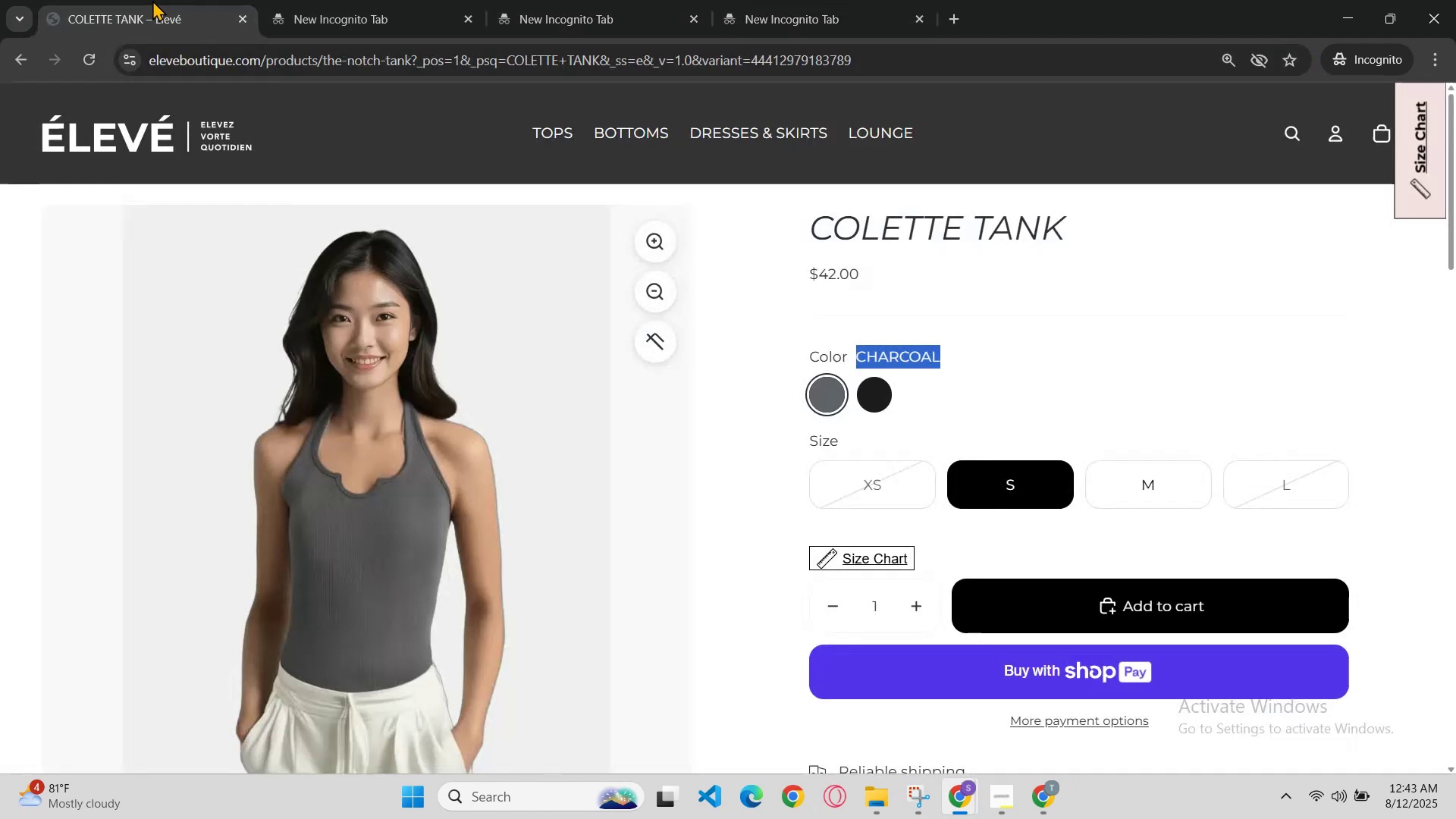 
key(Control+ControlLeft)
 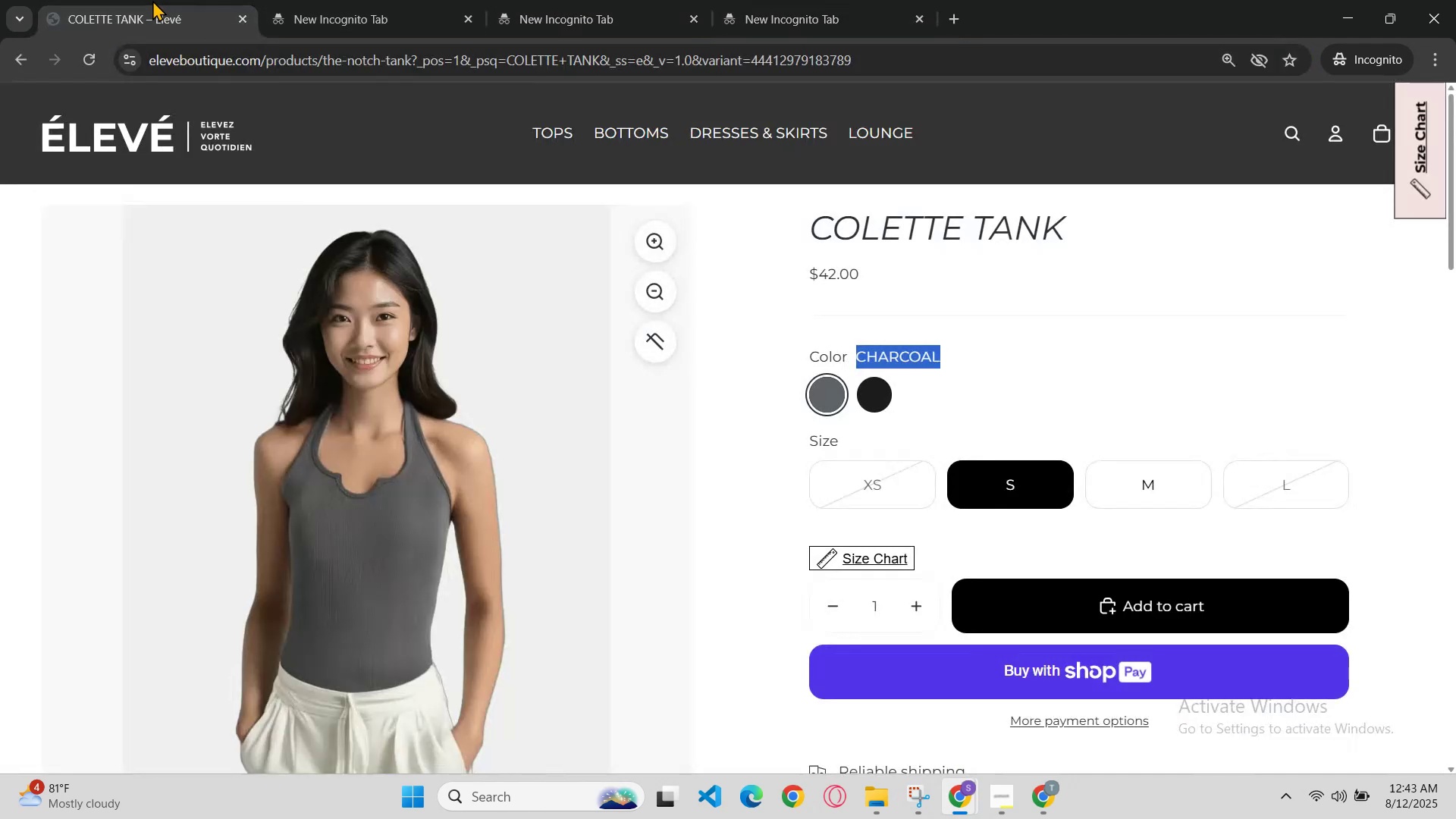 
key(Control+R)
 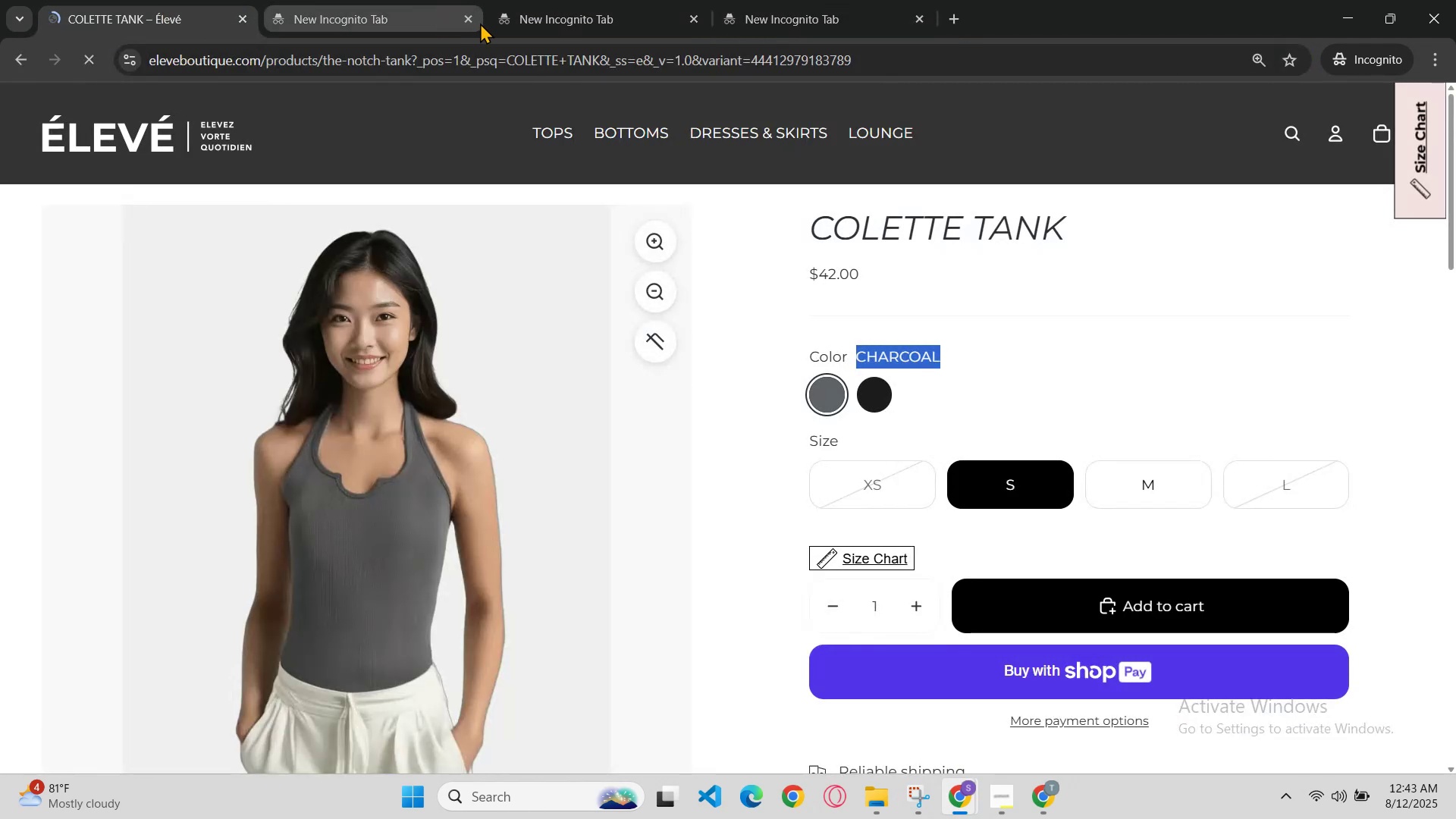 
left_click([466, 14])
 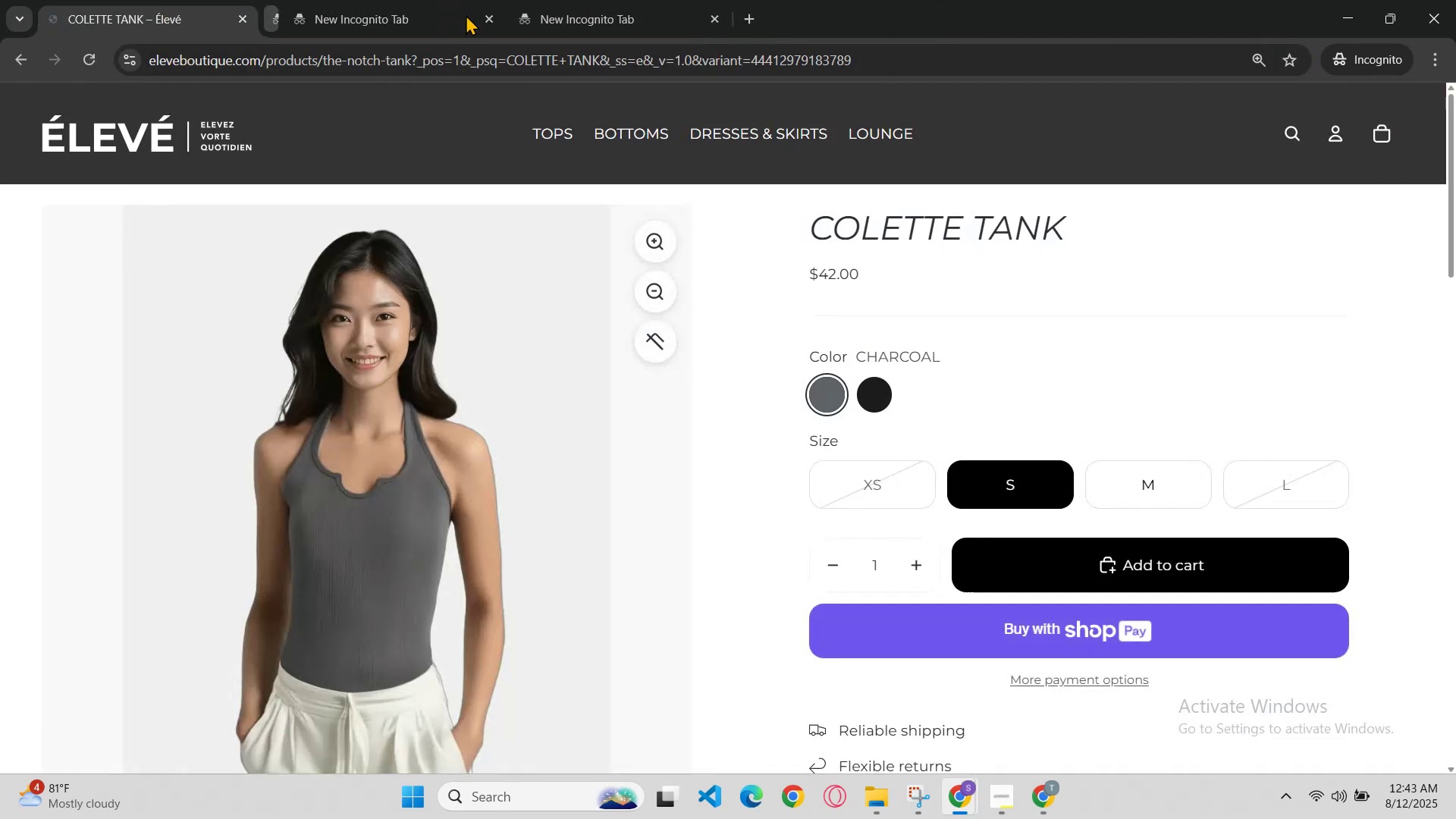 
left_click([466, 14])
 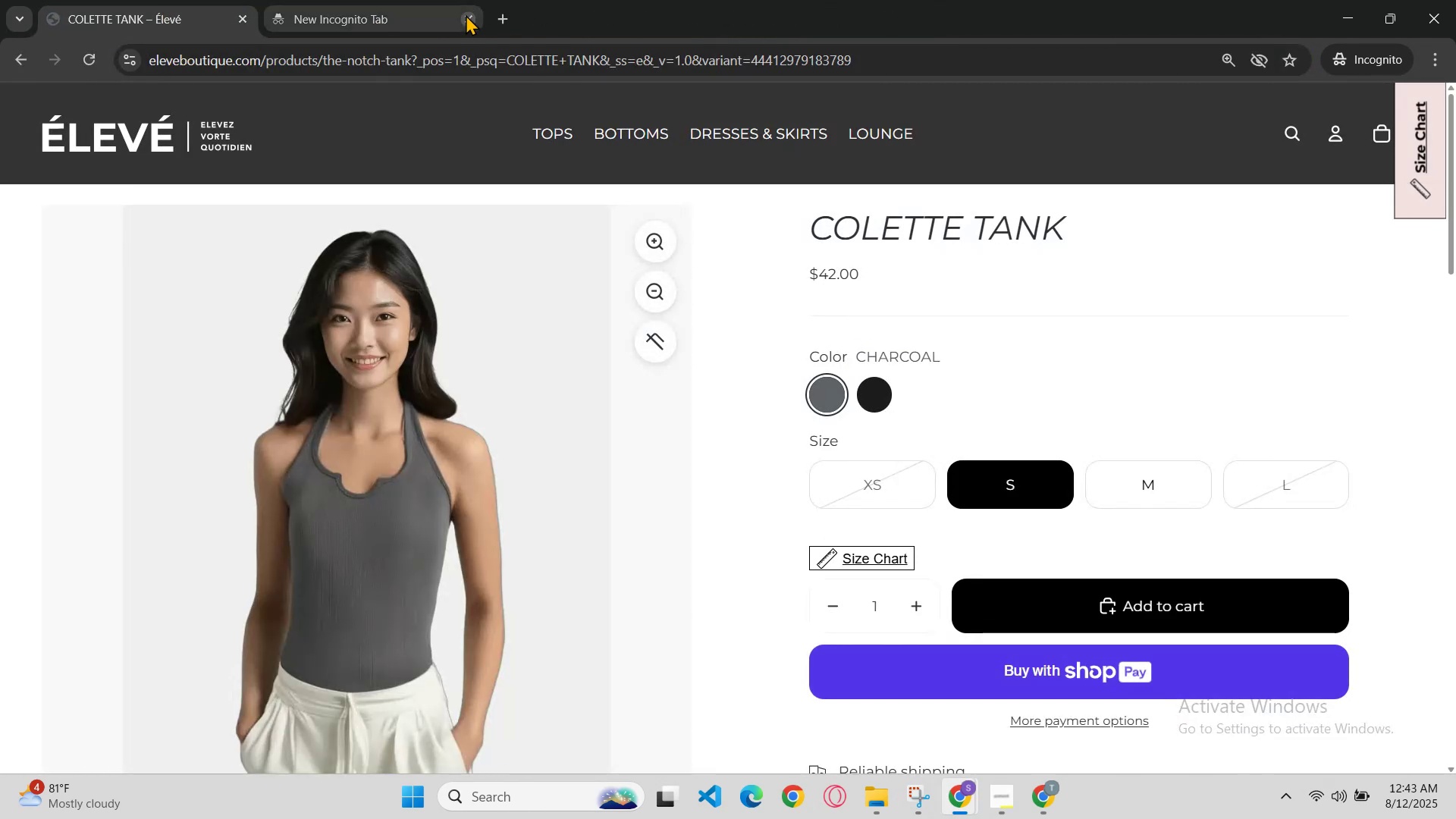 
left_click([466, 14])
 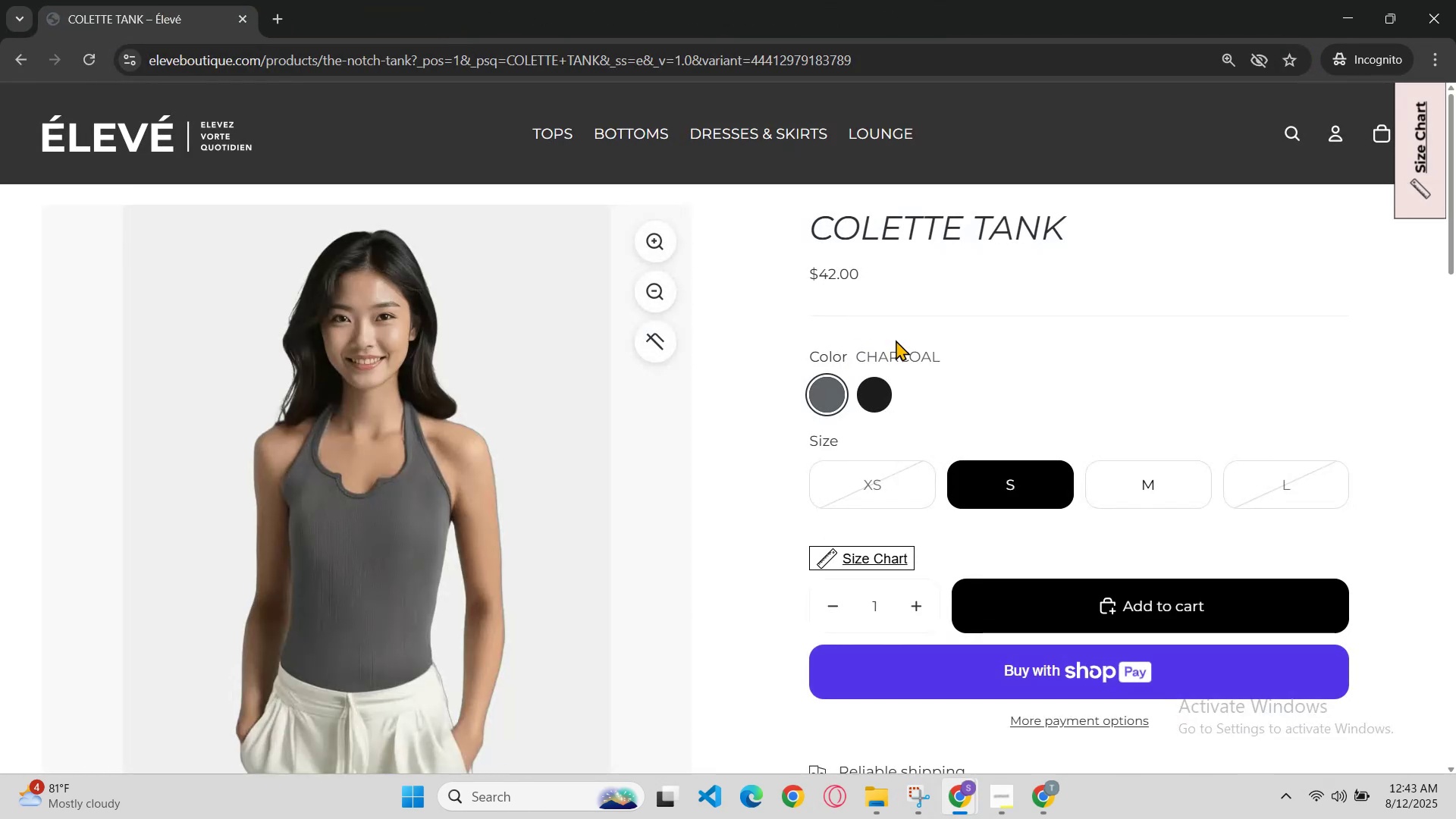 
scroll: coordinate [1222, 614], scroll_direction: none, amount: 0.0
 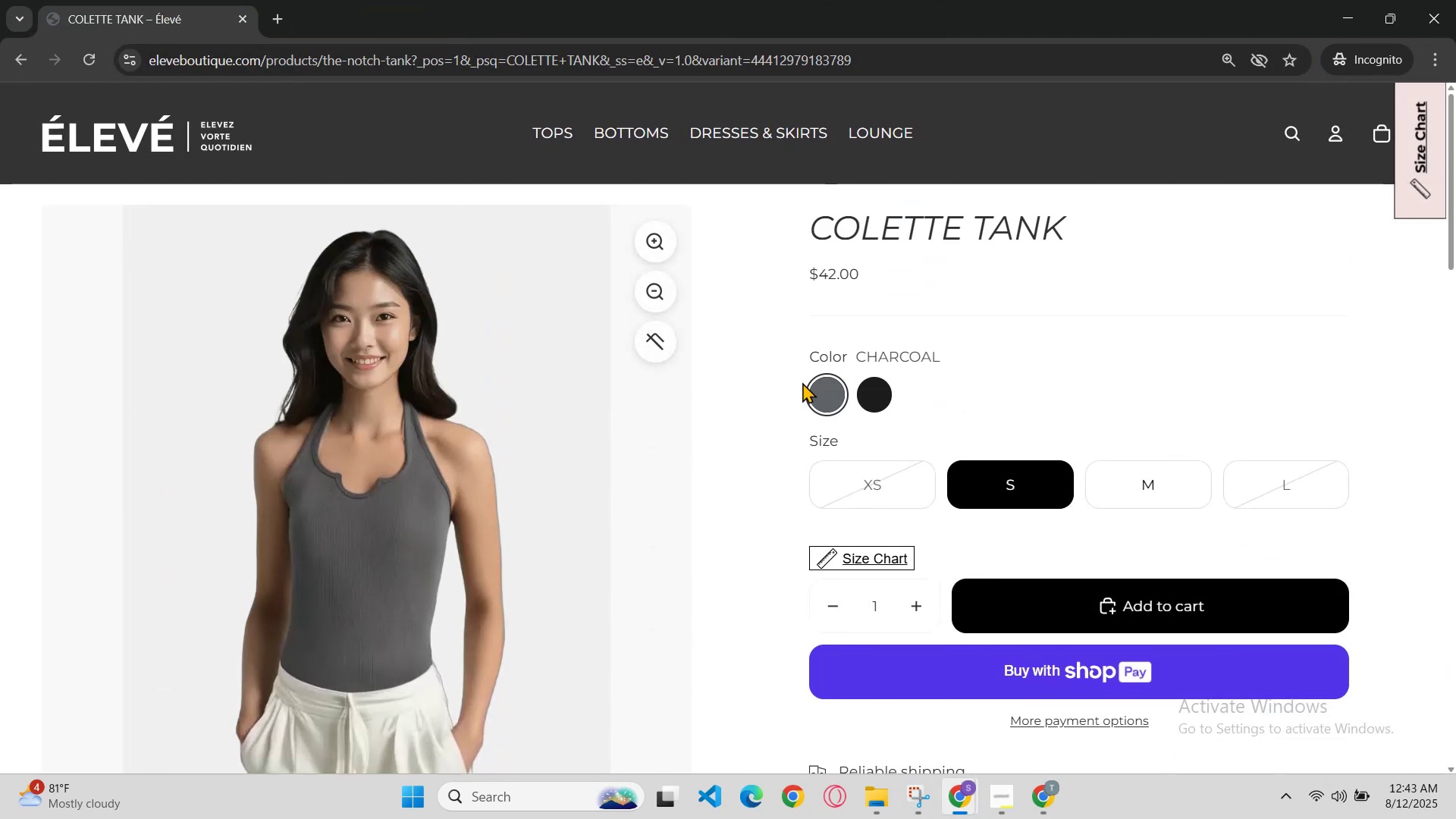 
left_click([869, 395])
 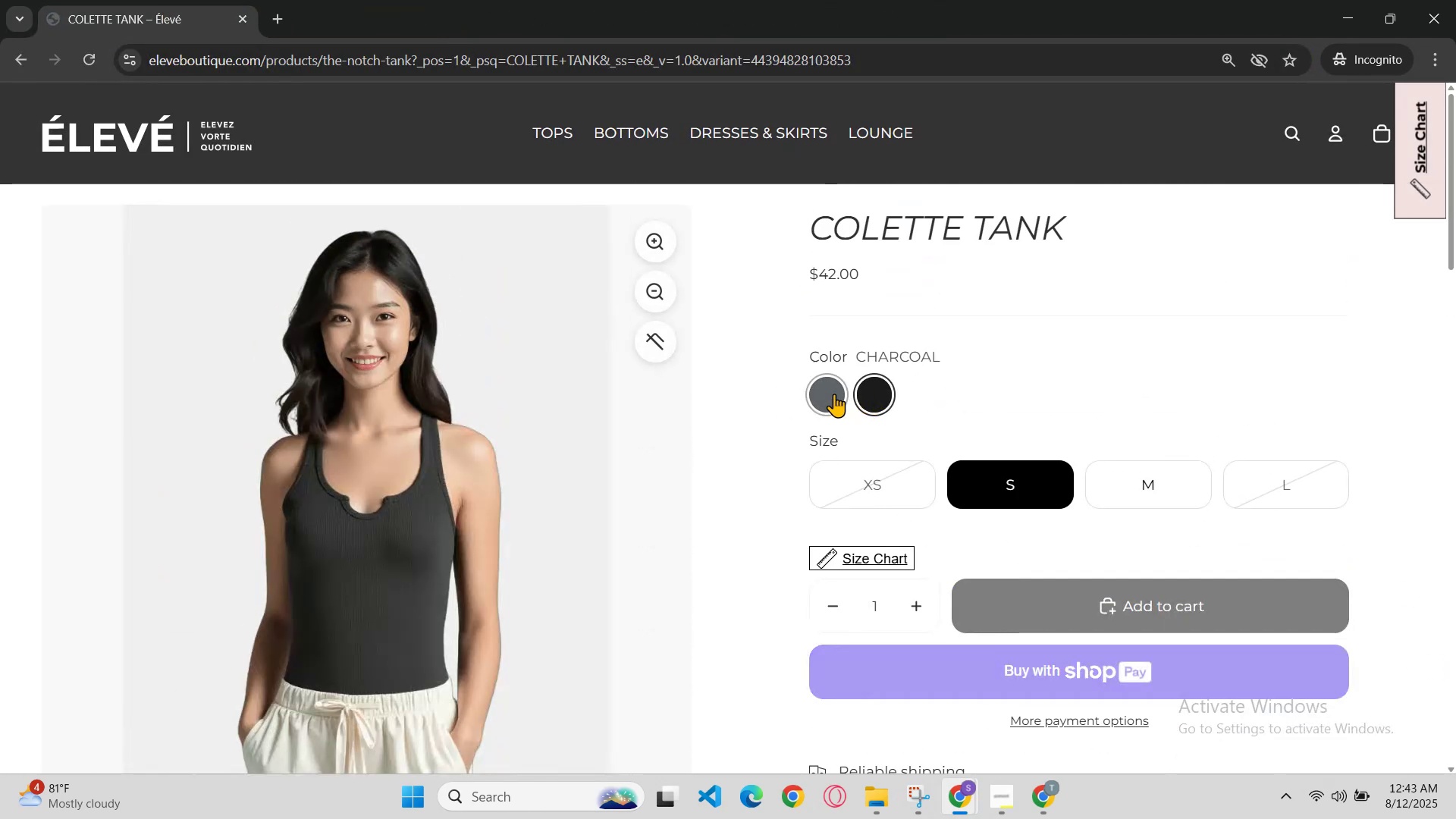 
left_click([832, 393])
 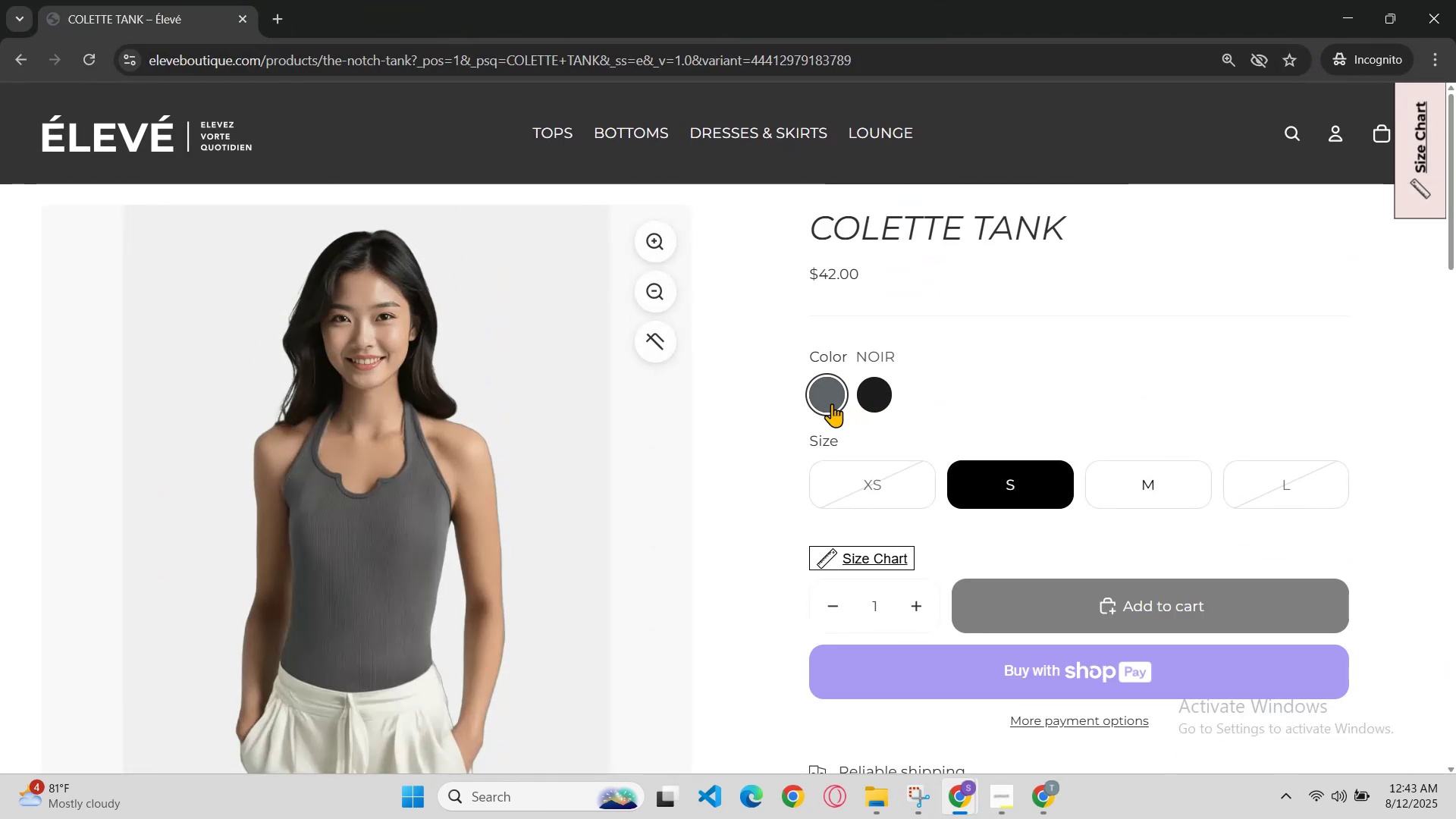 
scroll: coordinate [832, 443], scroll_direction: up, amount: 1.0
 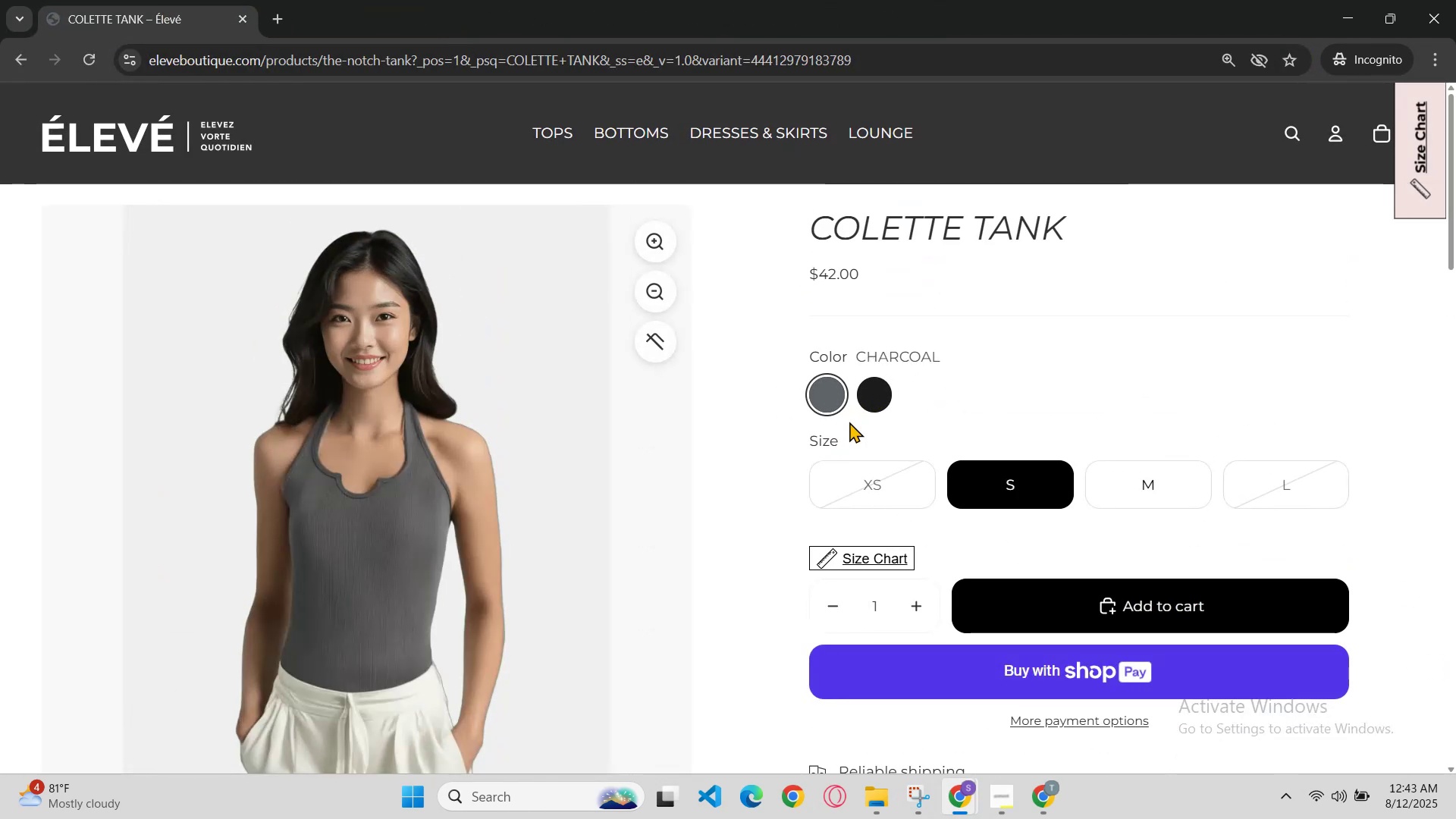 
left_click([859, 403])
 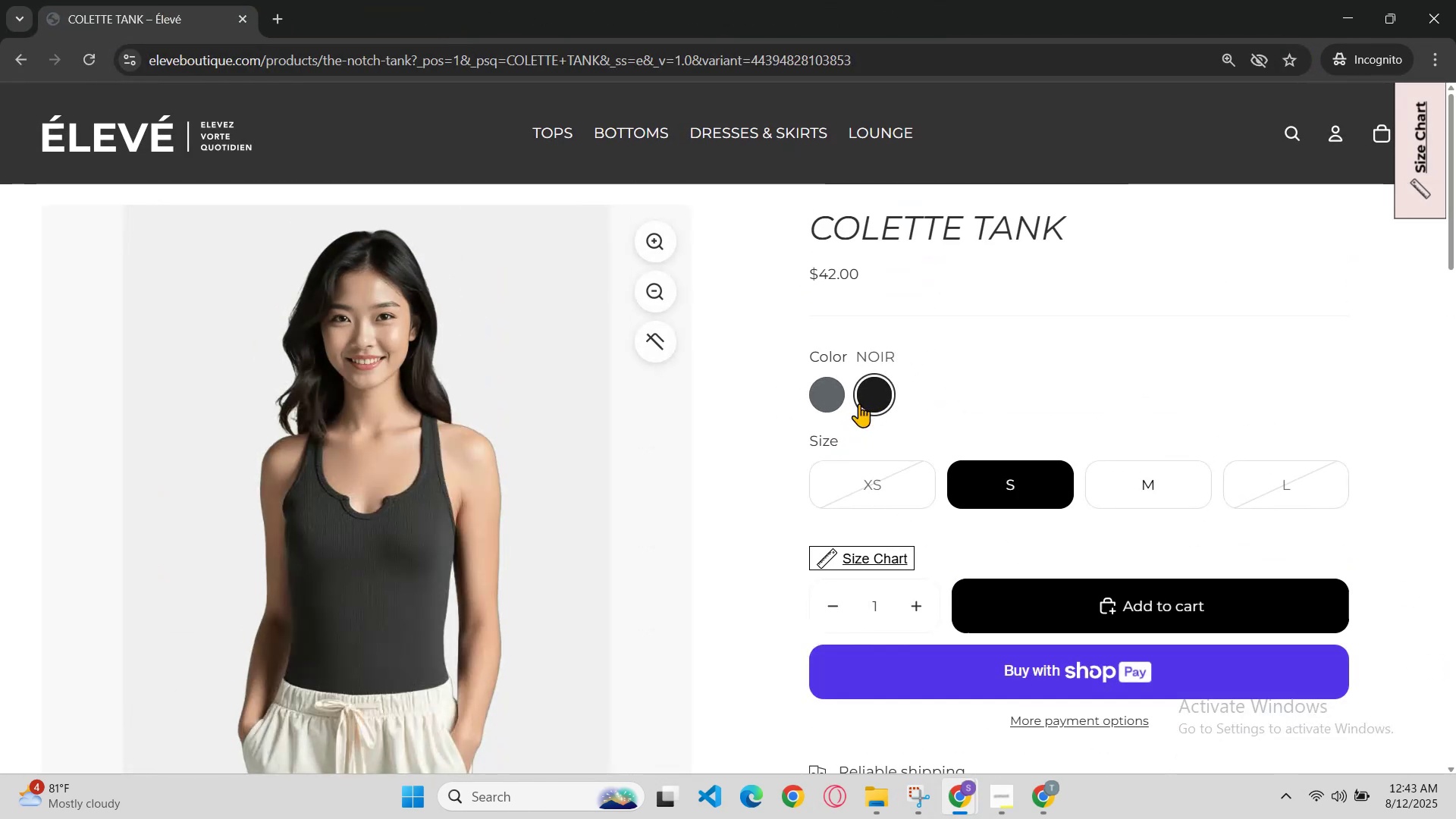 
scroll: coordinate [859, 403], scroll_direction: down, amount: 1.0
 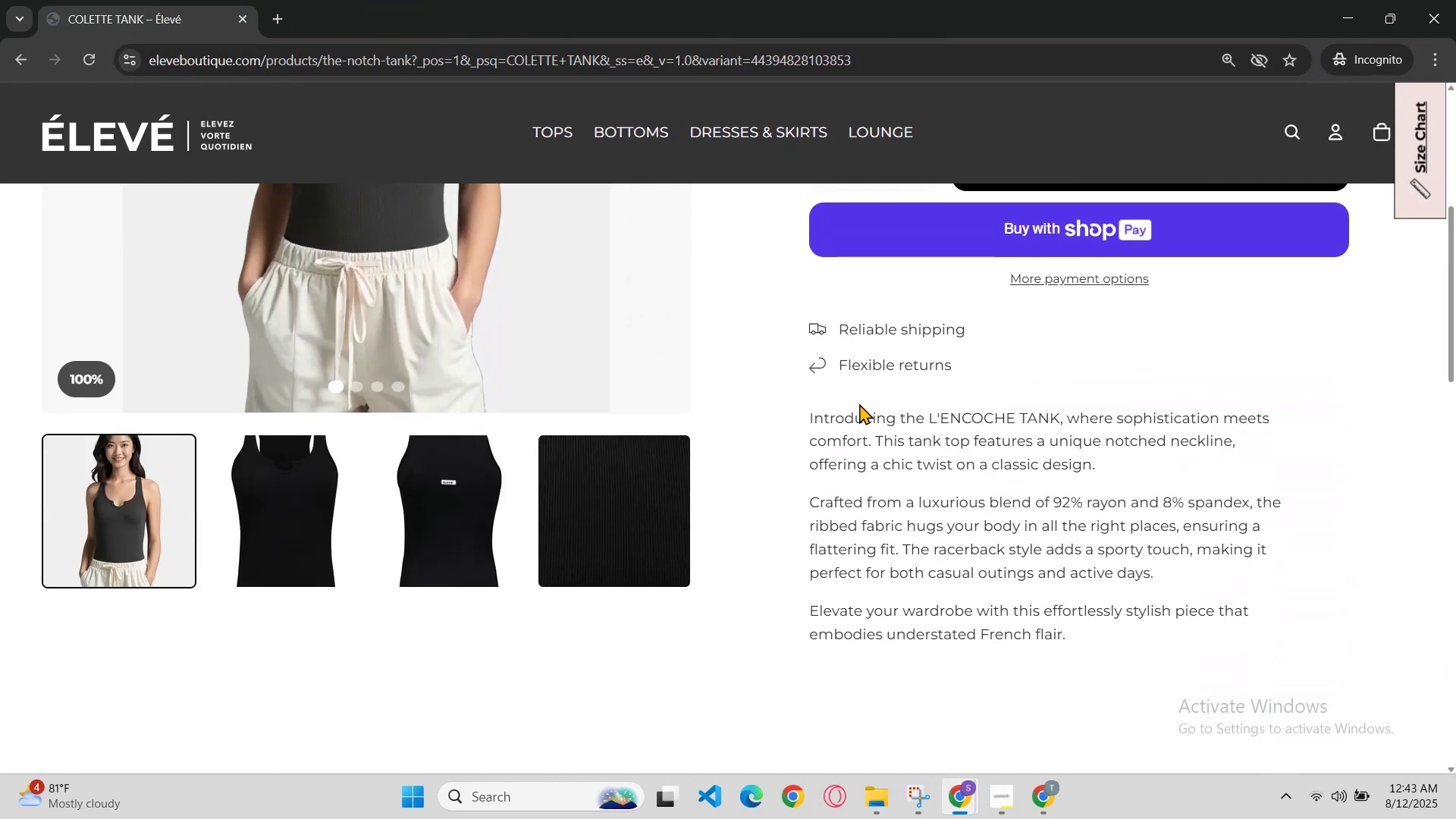 
scroll: coordinate [849, 412], scroll_direction: up, amount: 2.0
 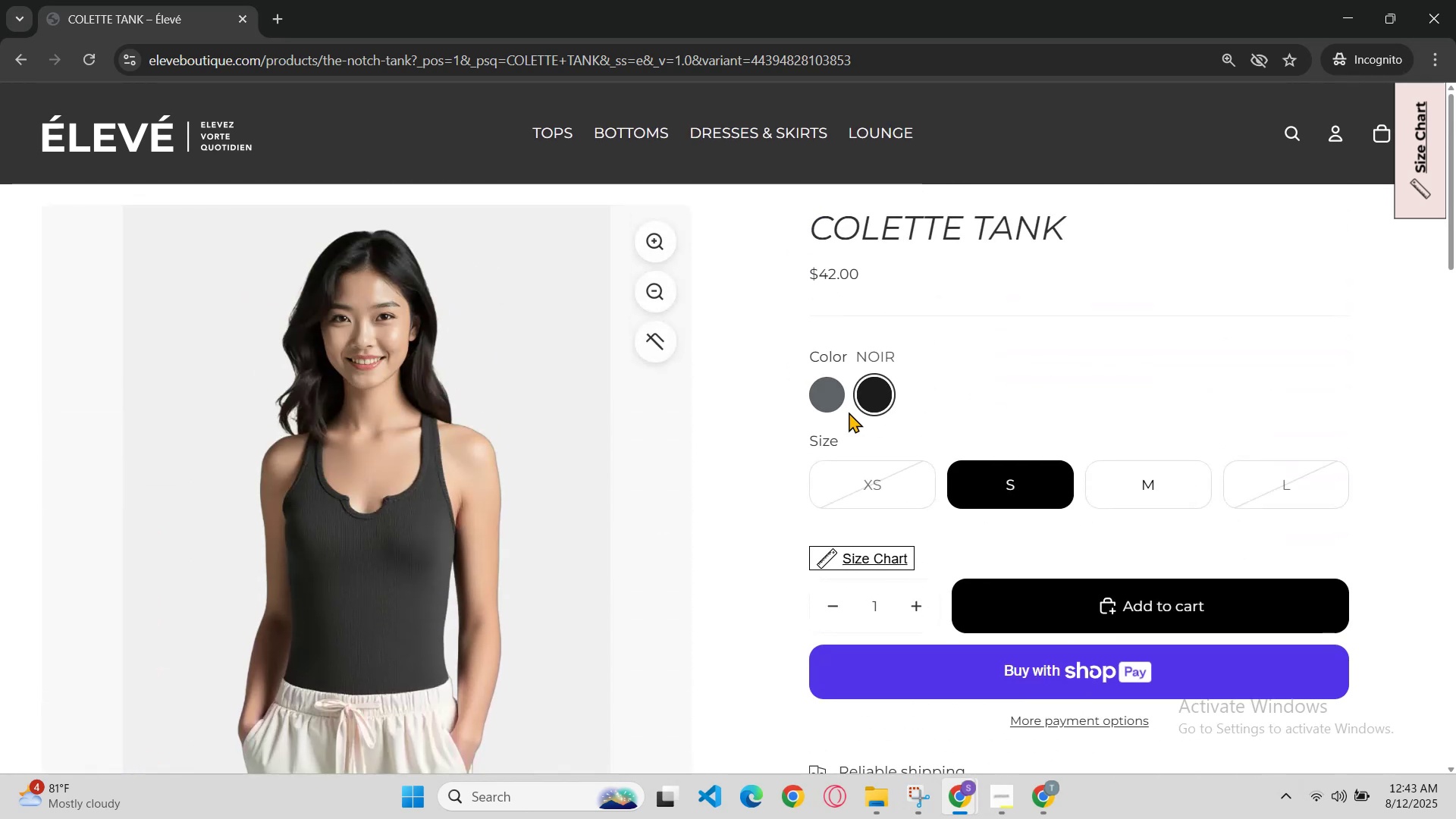 
scroll: coordinate [696, 504], scroll_direction: down, amount: 2.0
 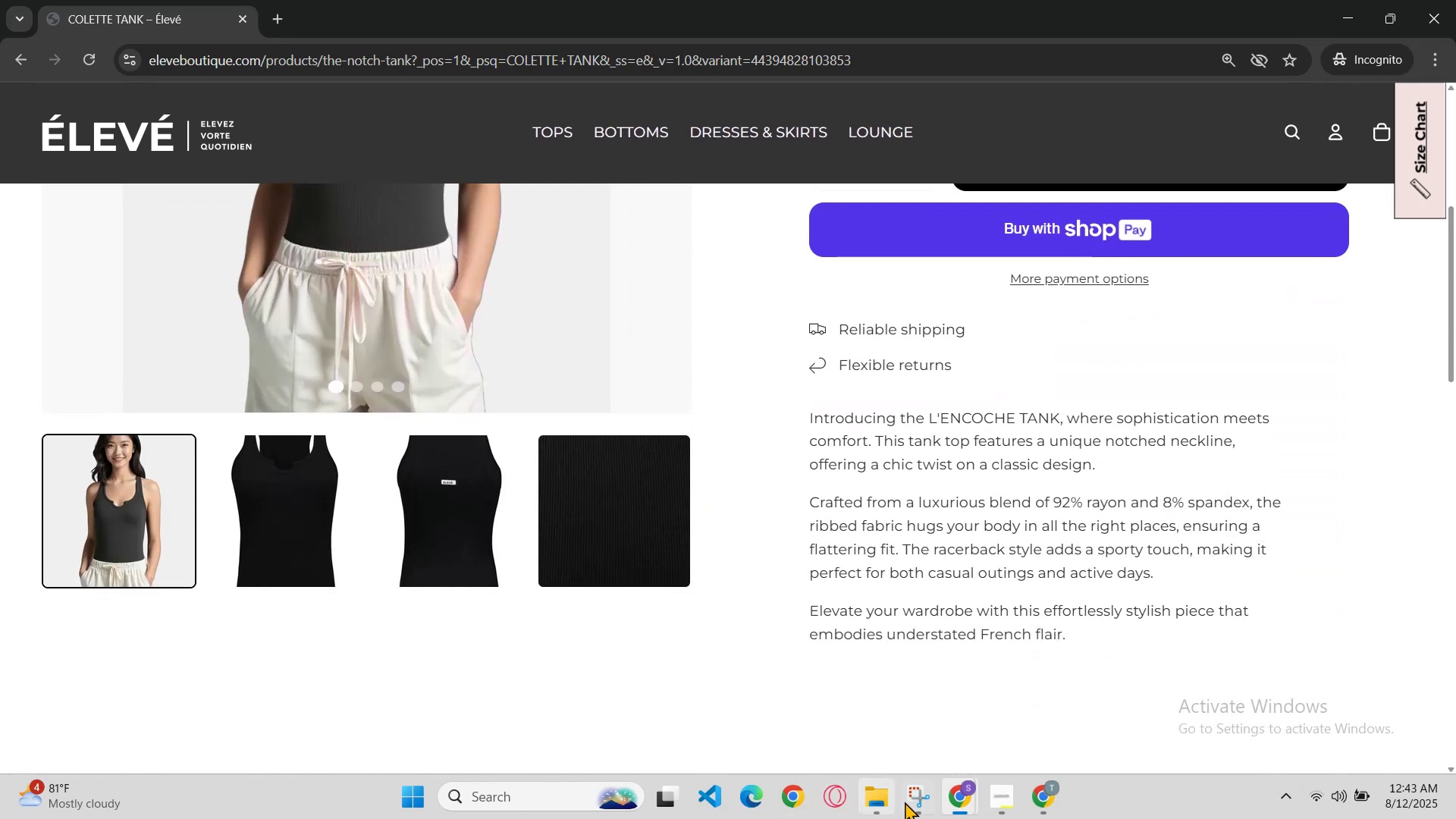 
left_click([956, 796])
 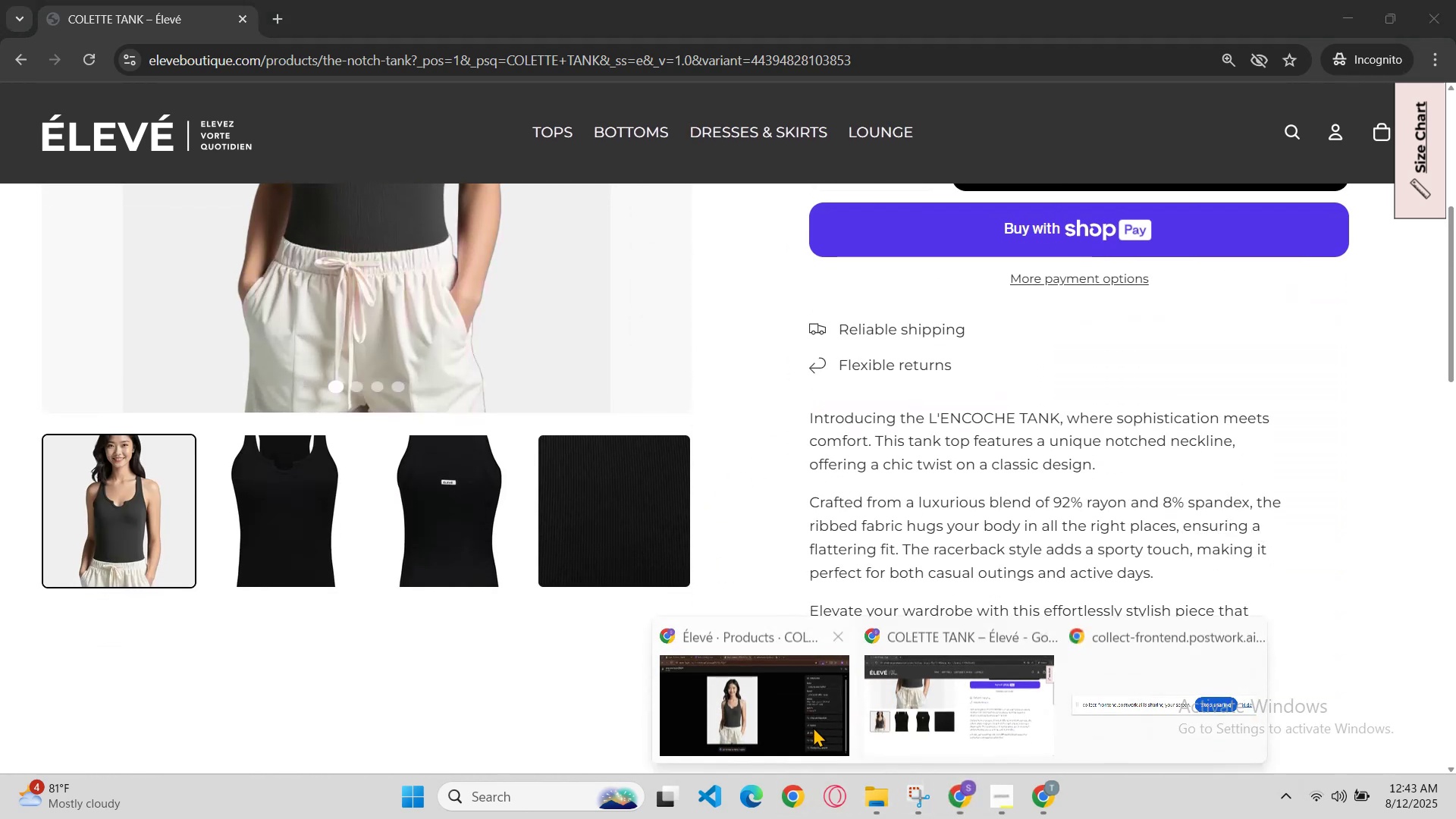 
left_click([810, 726])
 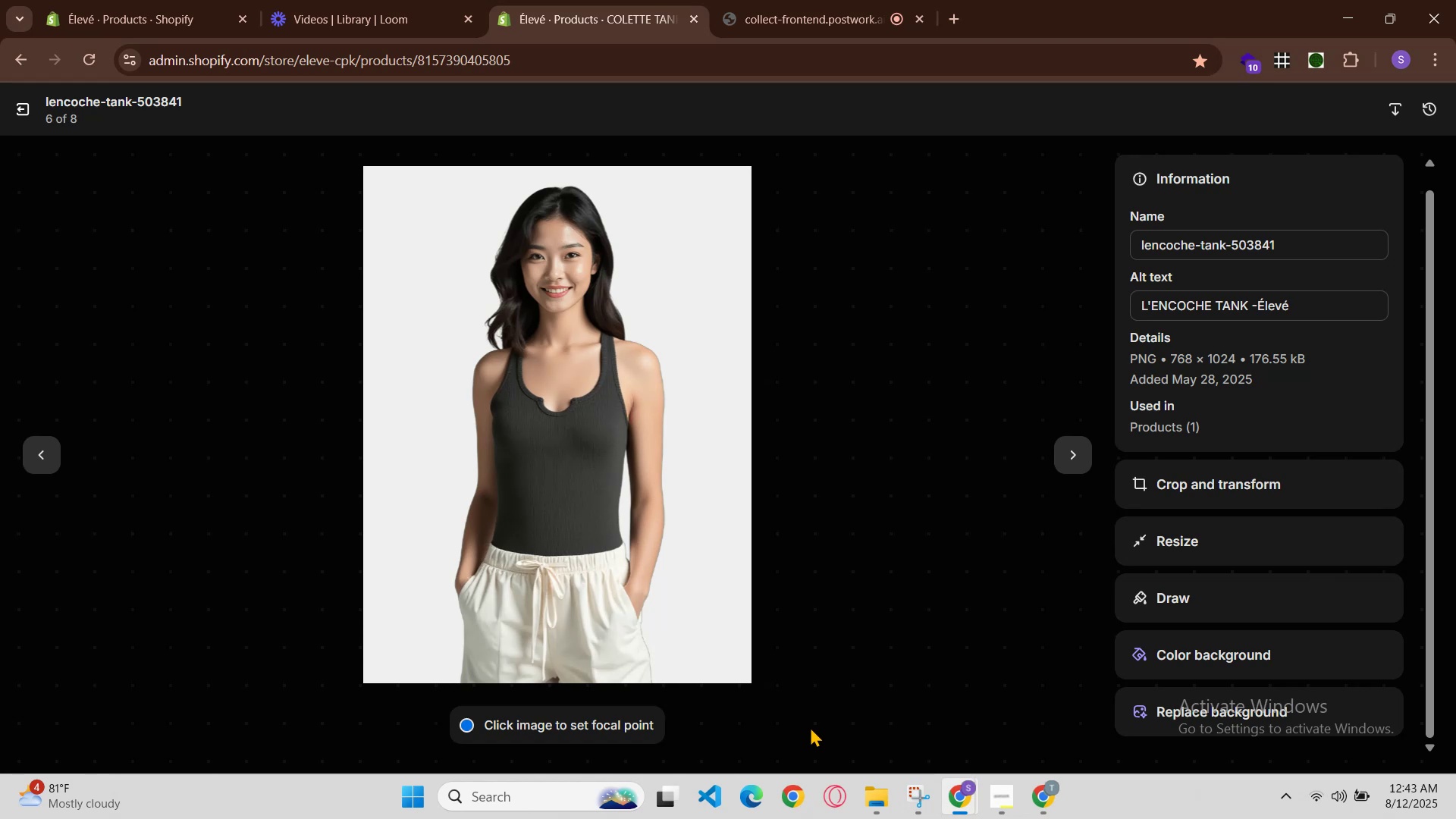 
wait(6.75)
 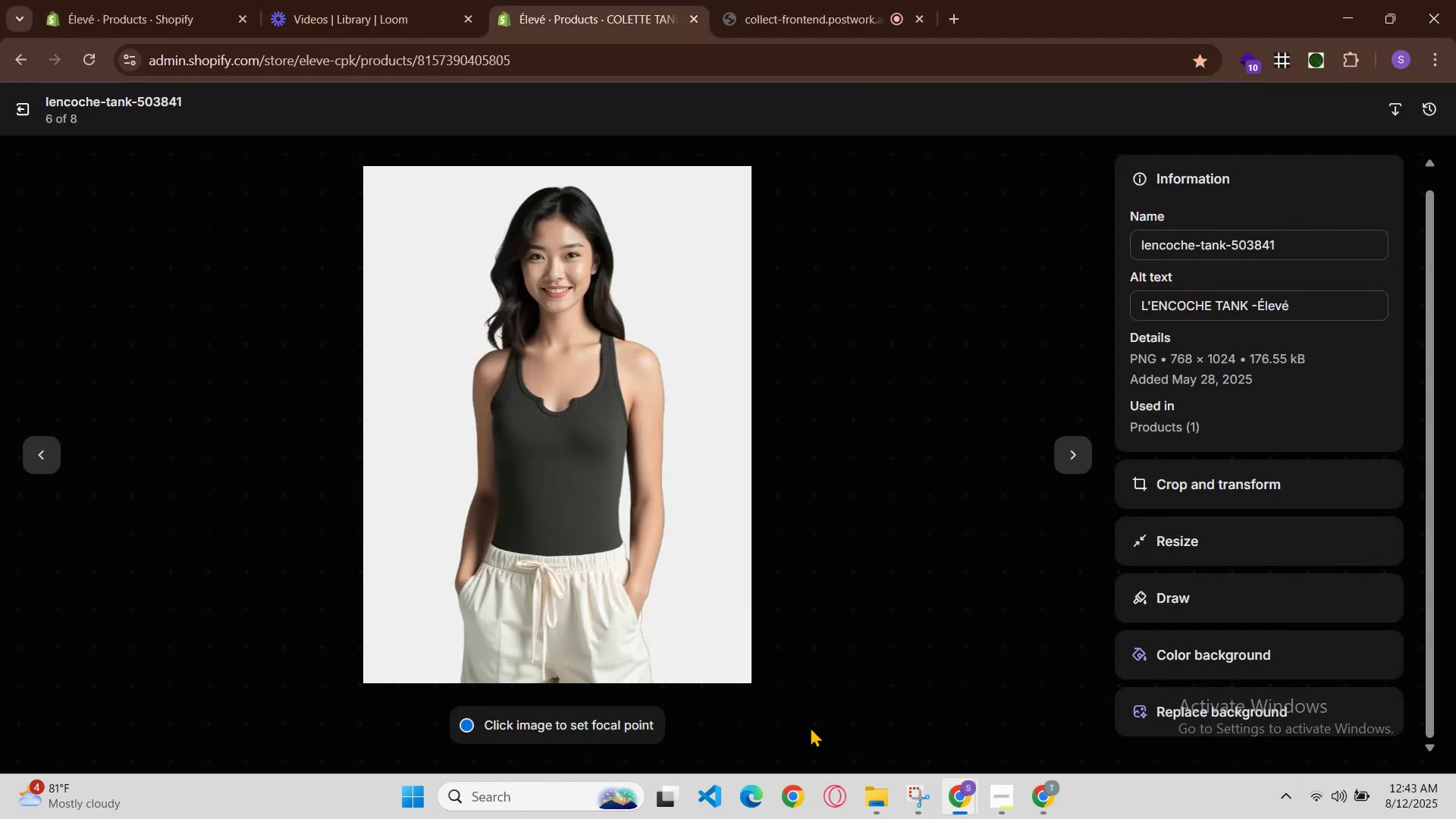 
left_click([1150, 308])
 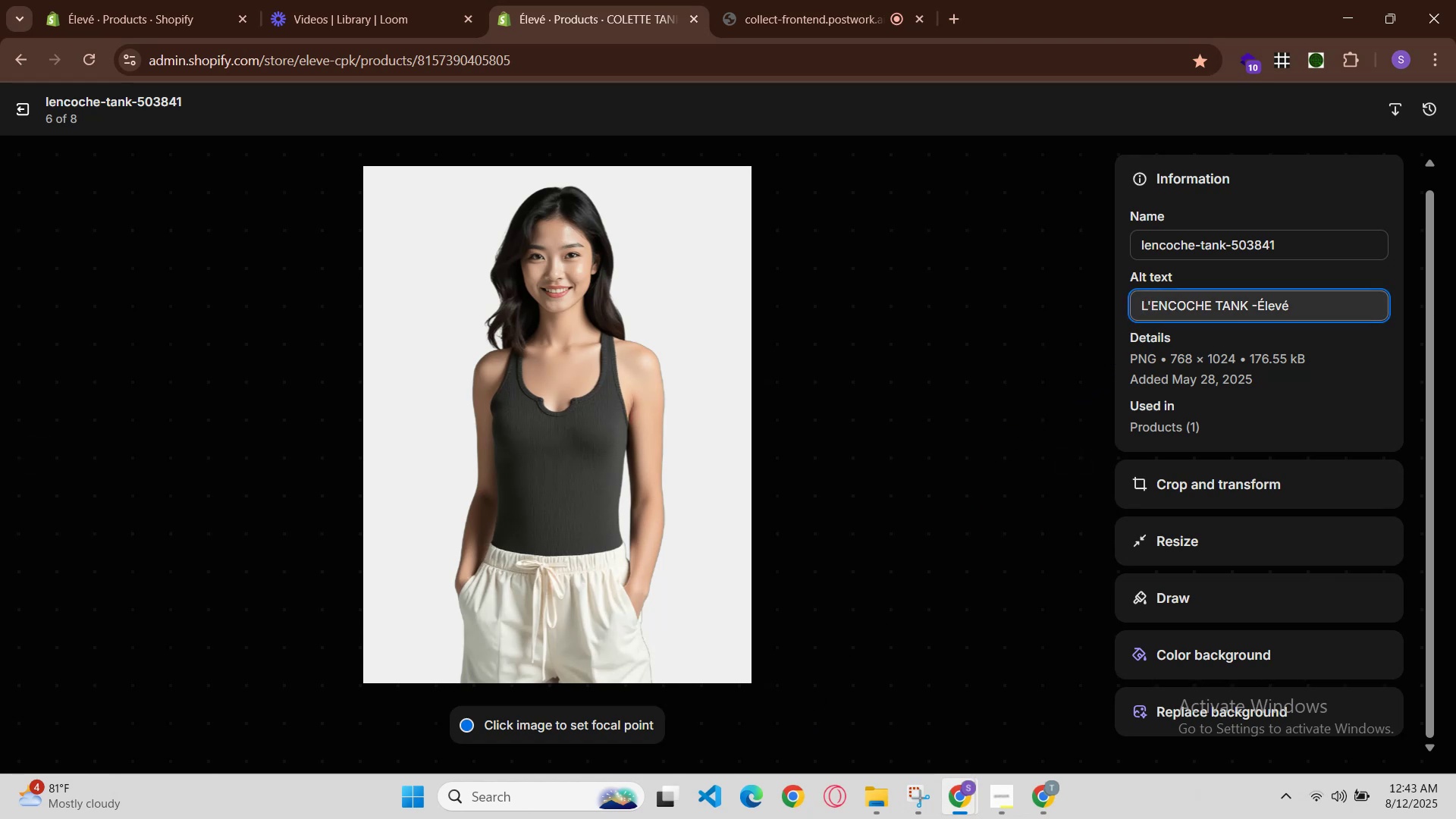 
key(Backspace)
 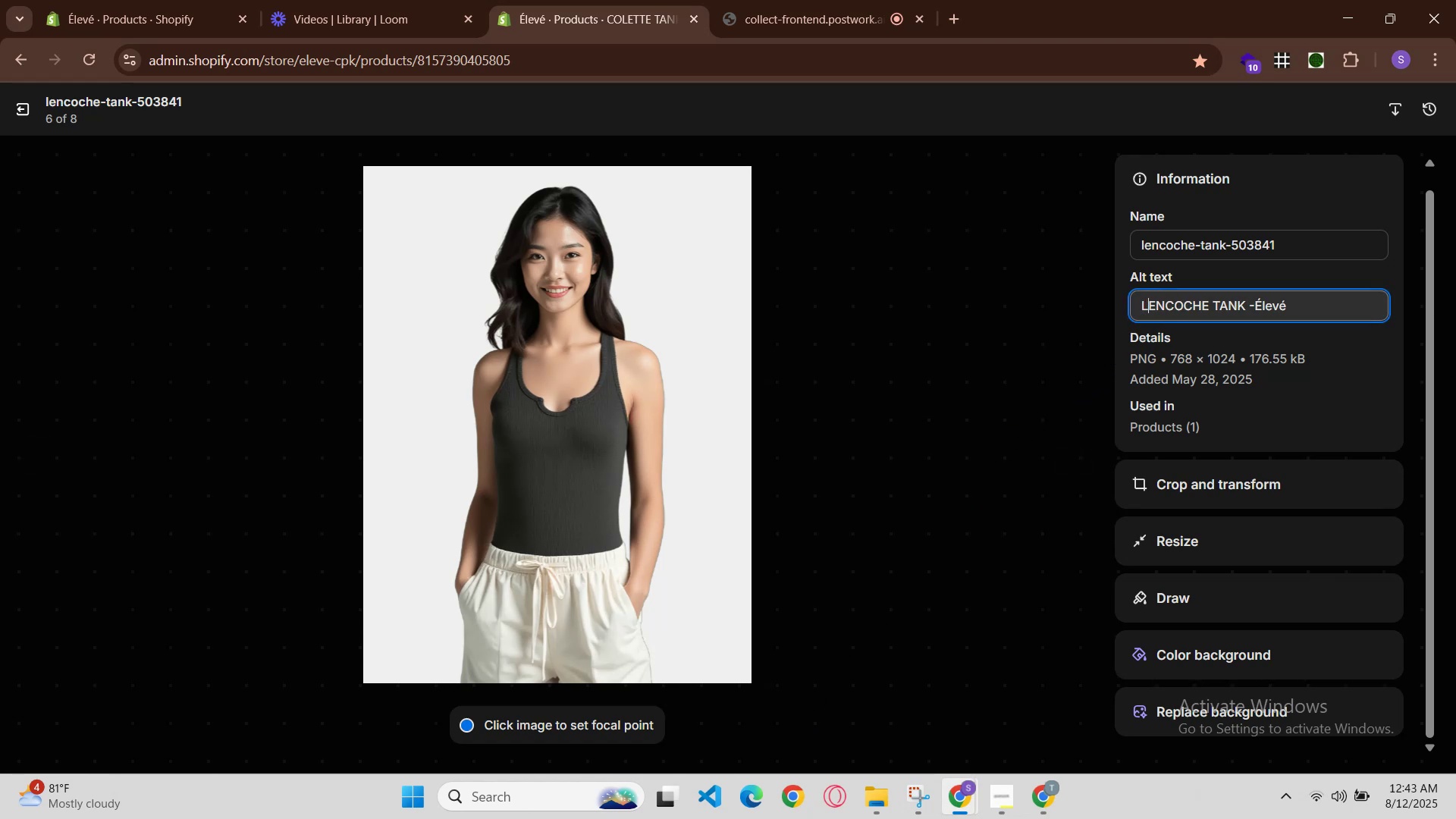 
key(Backspace)
 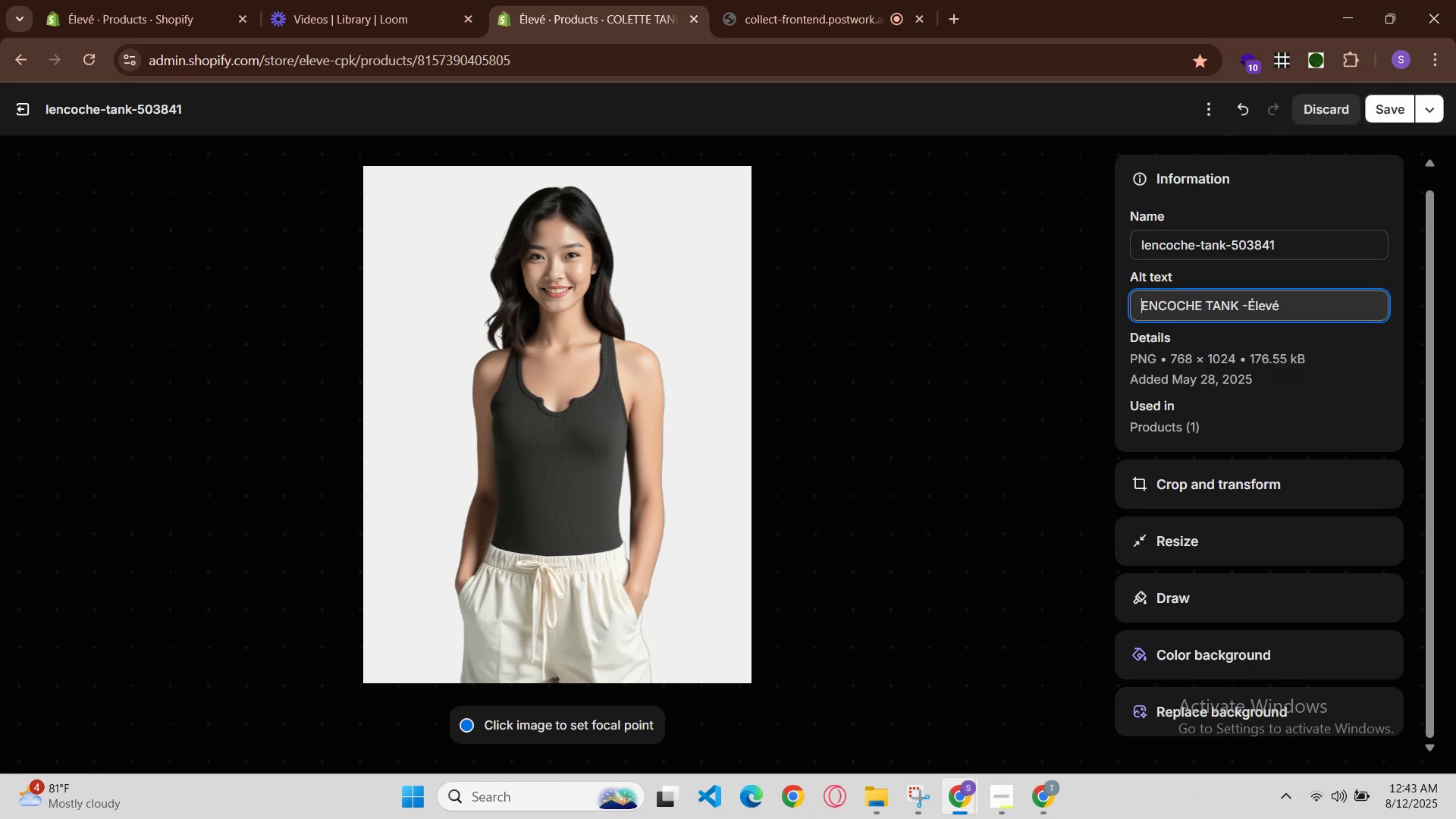 
key(Control+Z)
 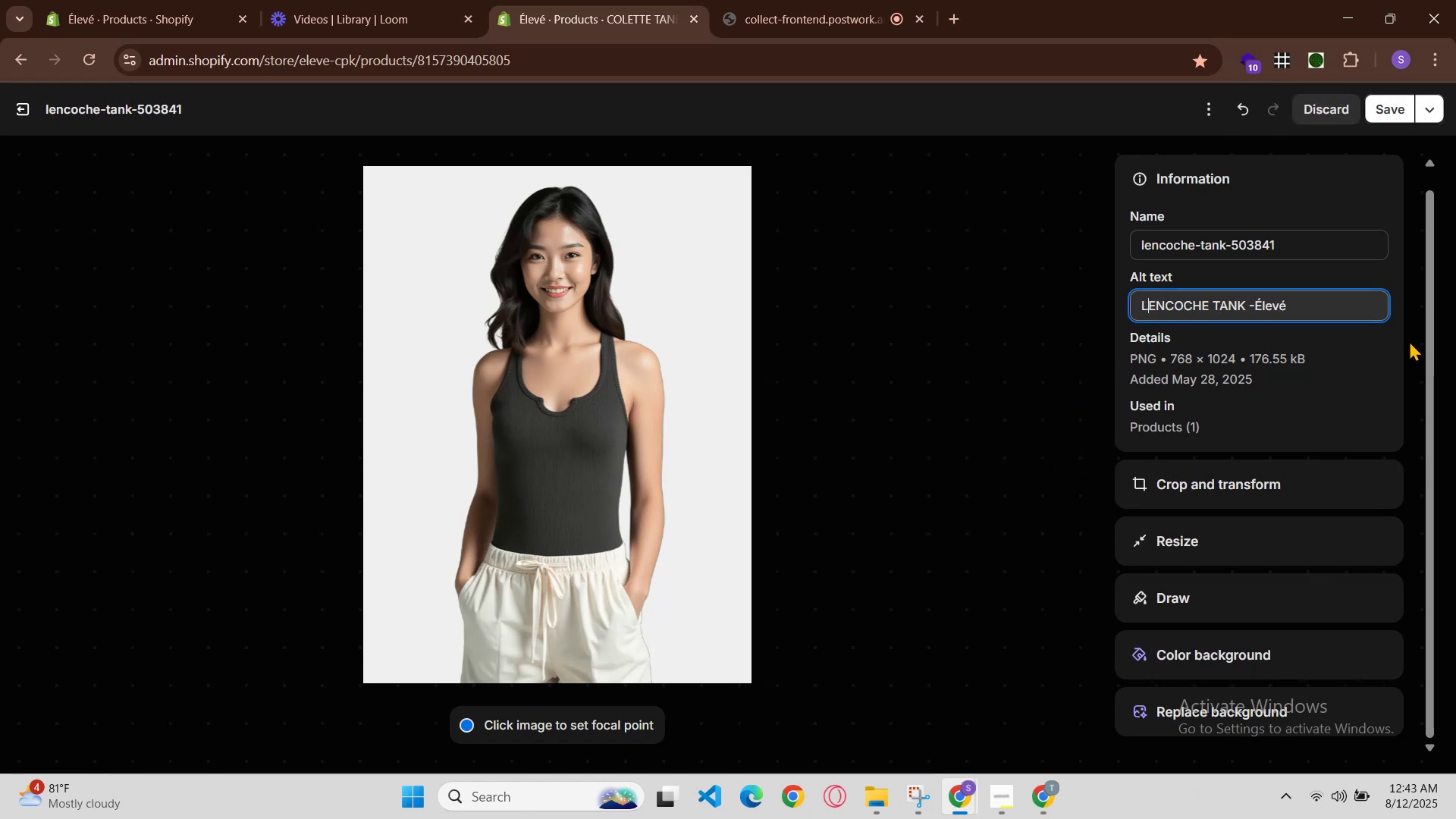 
key(Control+Z)
 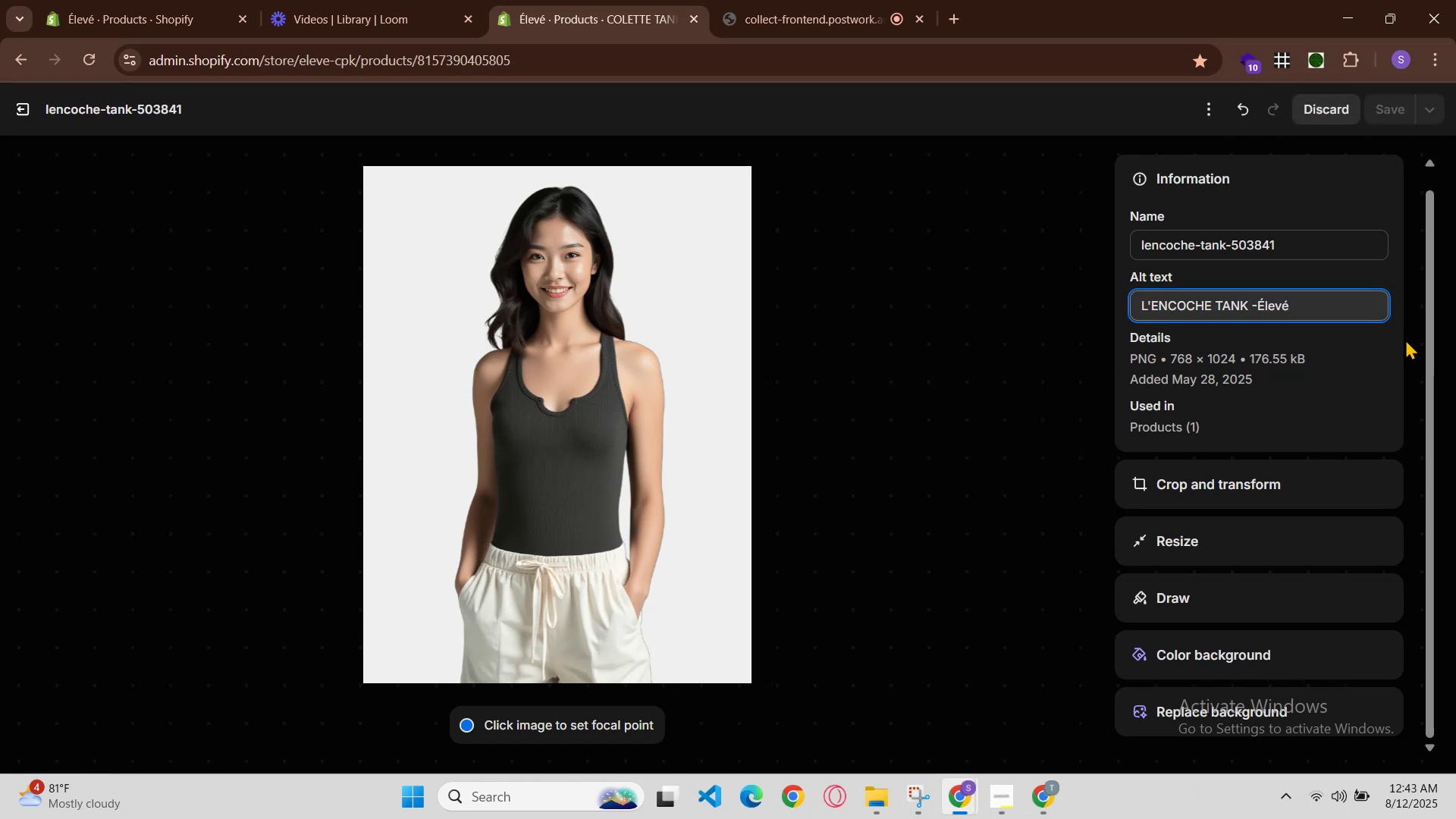 
hold_key(key=ControlLeft, duration=0.86)
 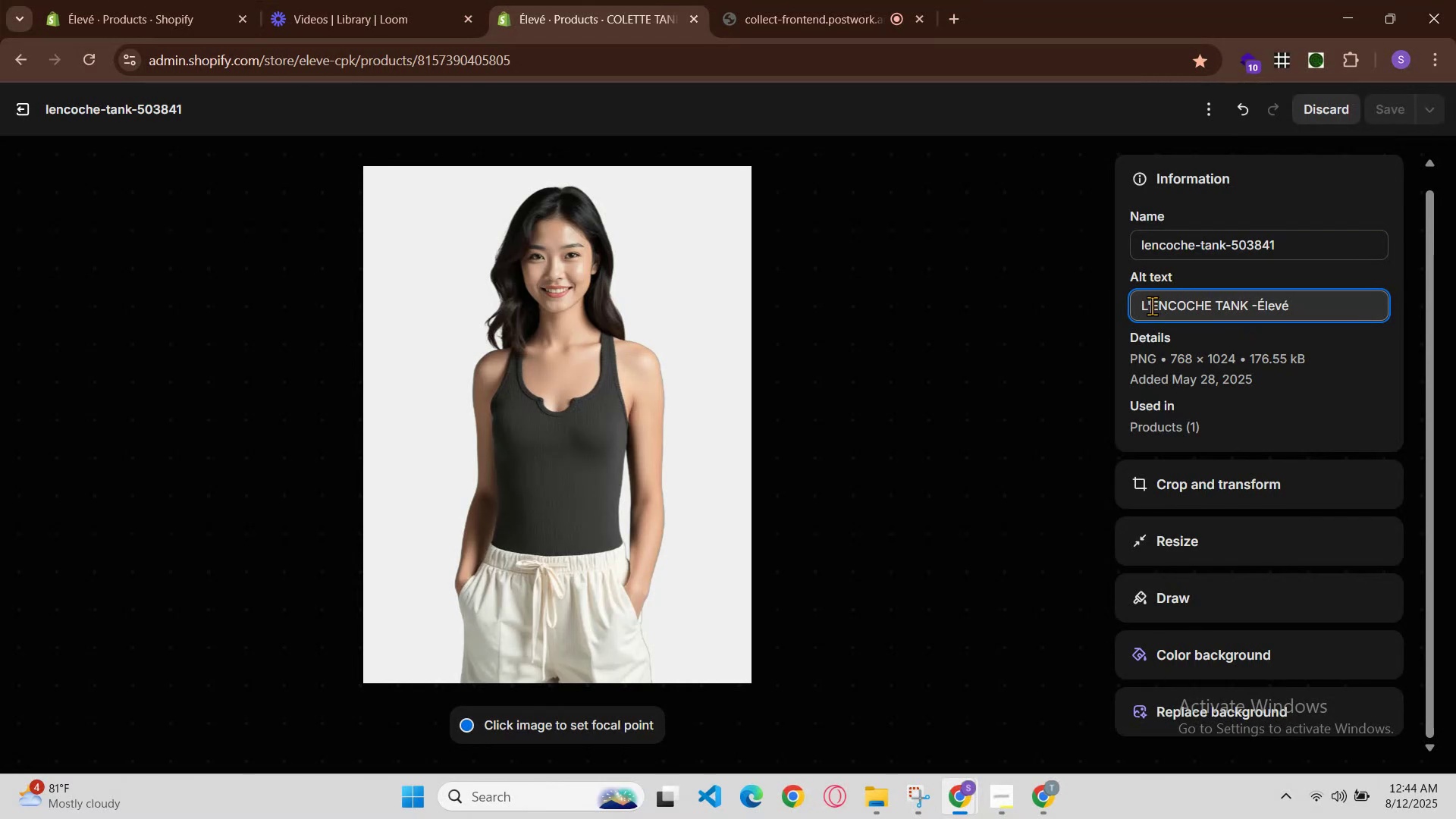 
key(Control+C)
 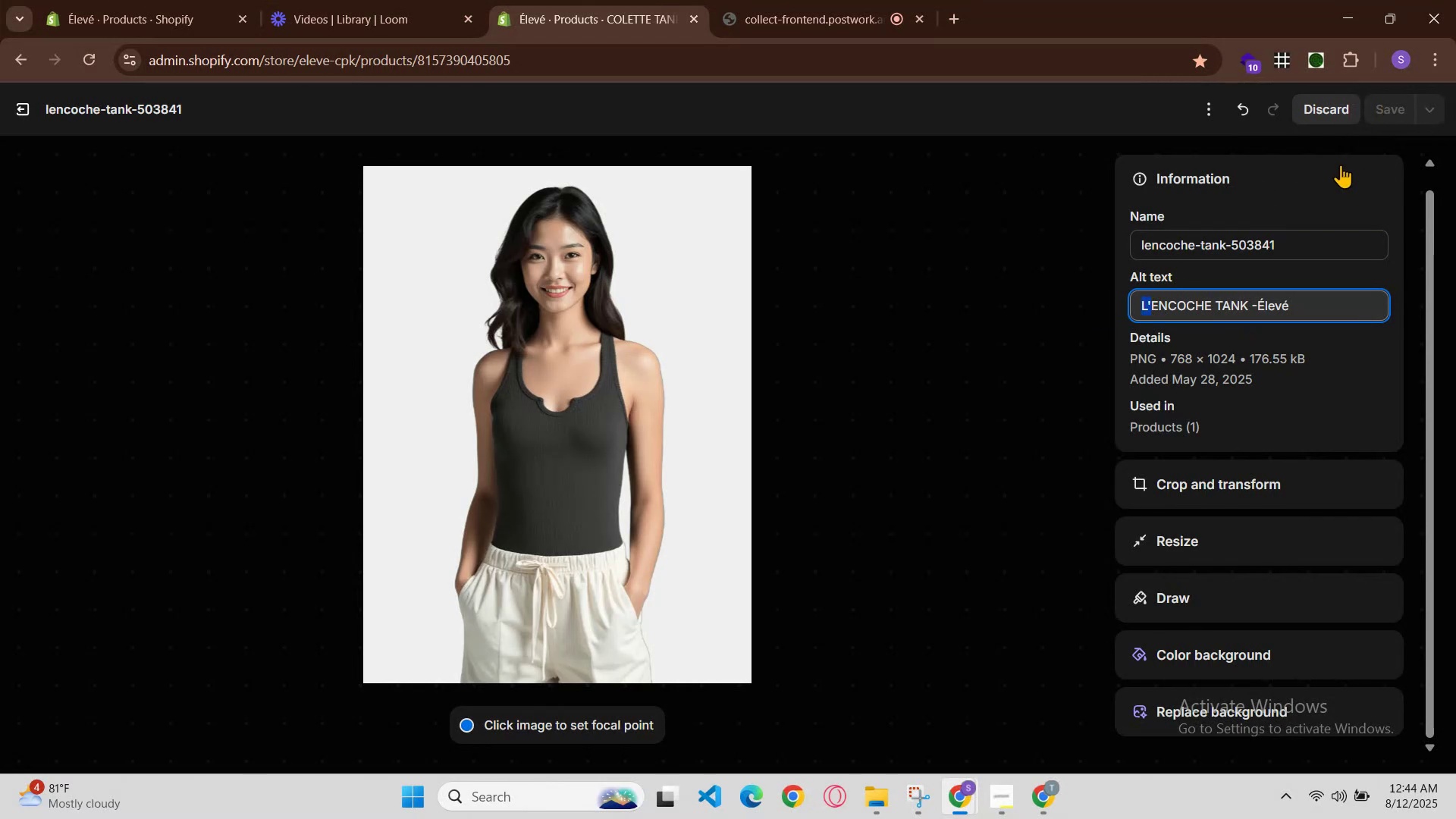 
key(Backspace)
 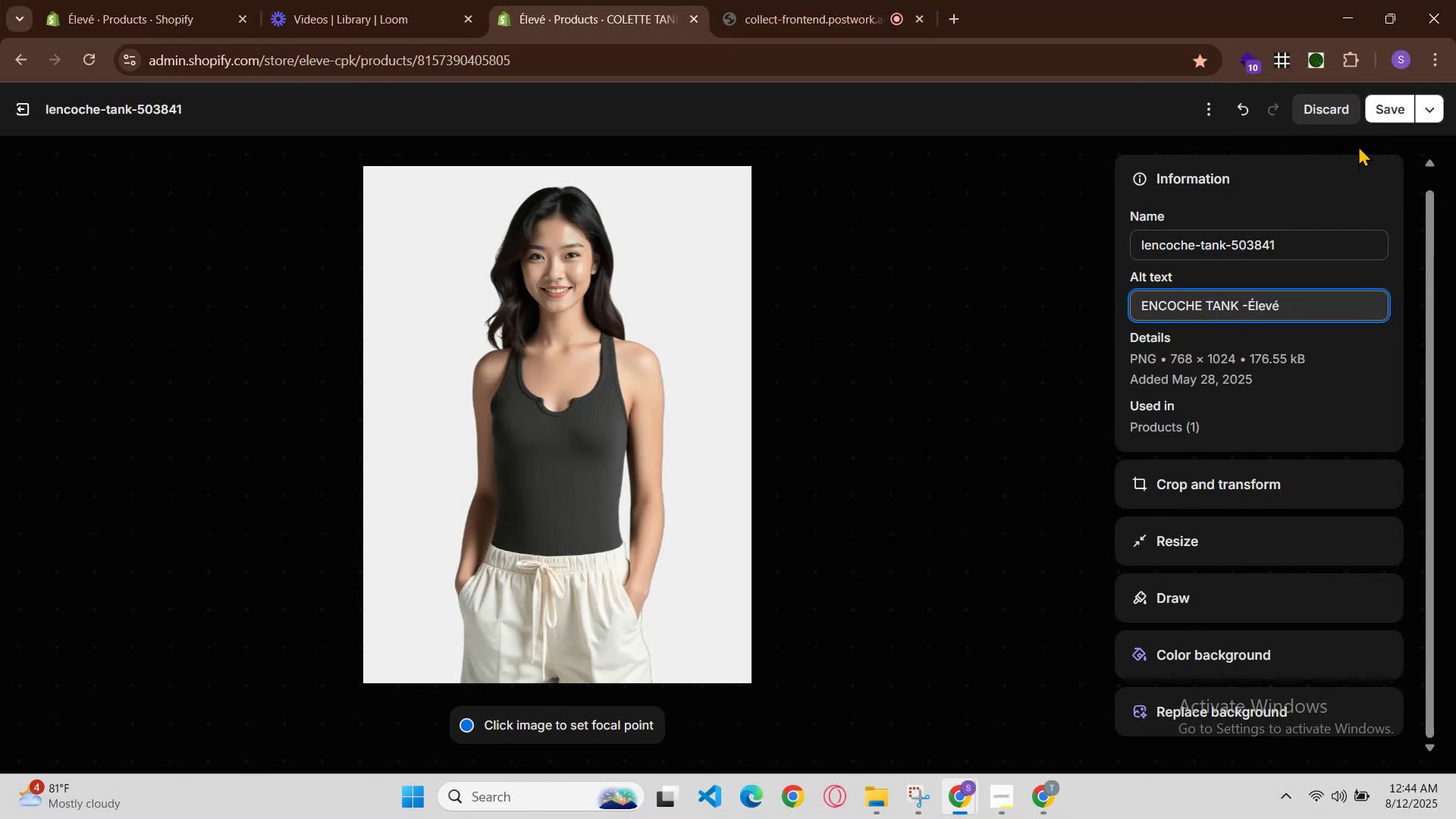 
left_click([1372, 105])
 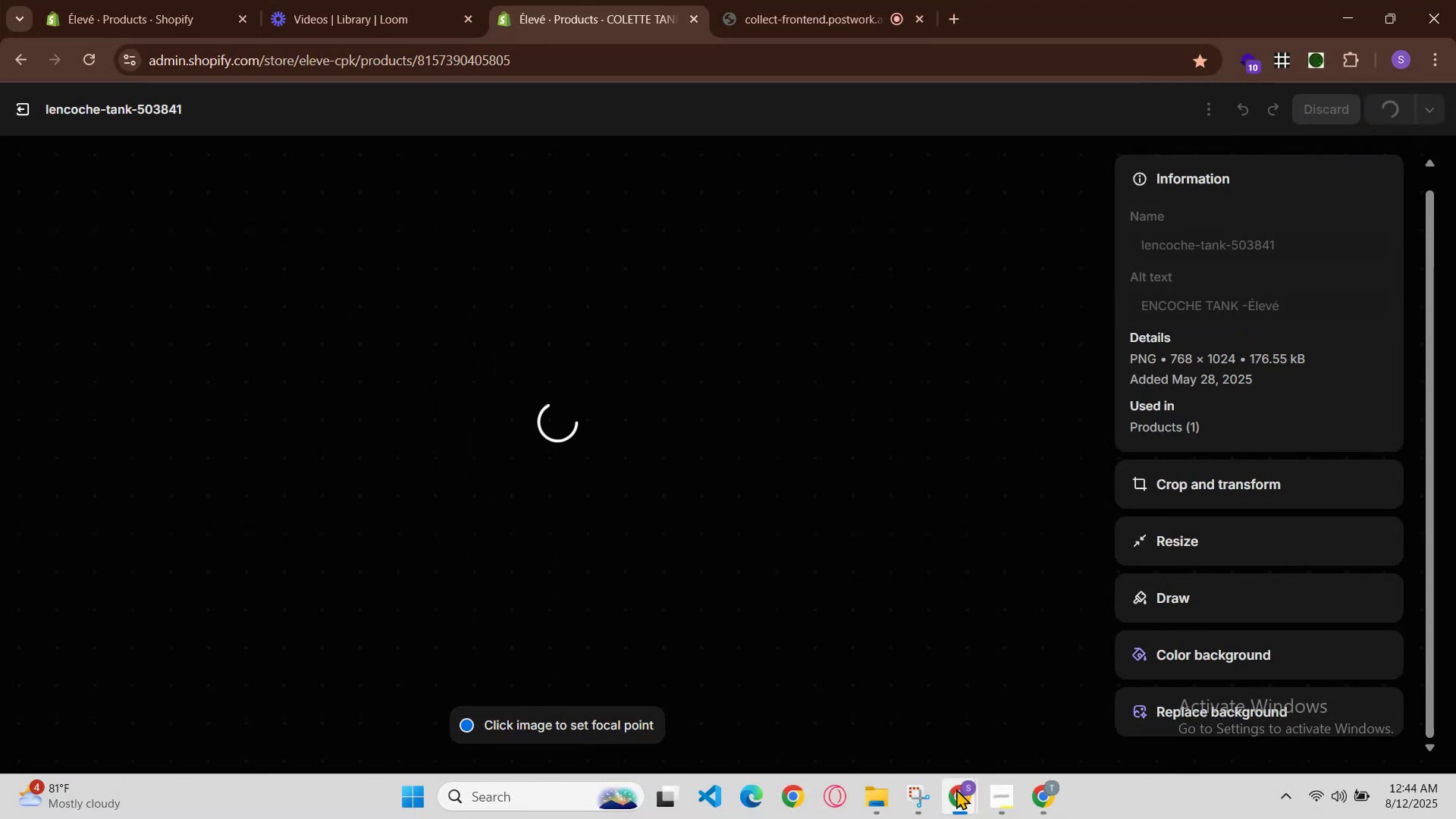 
left_click([948, 809])
 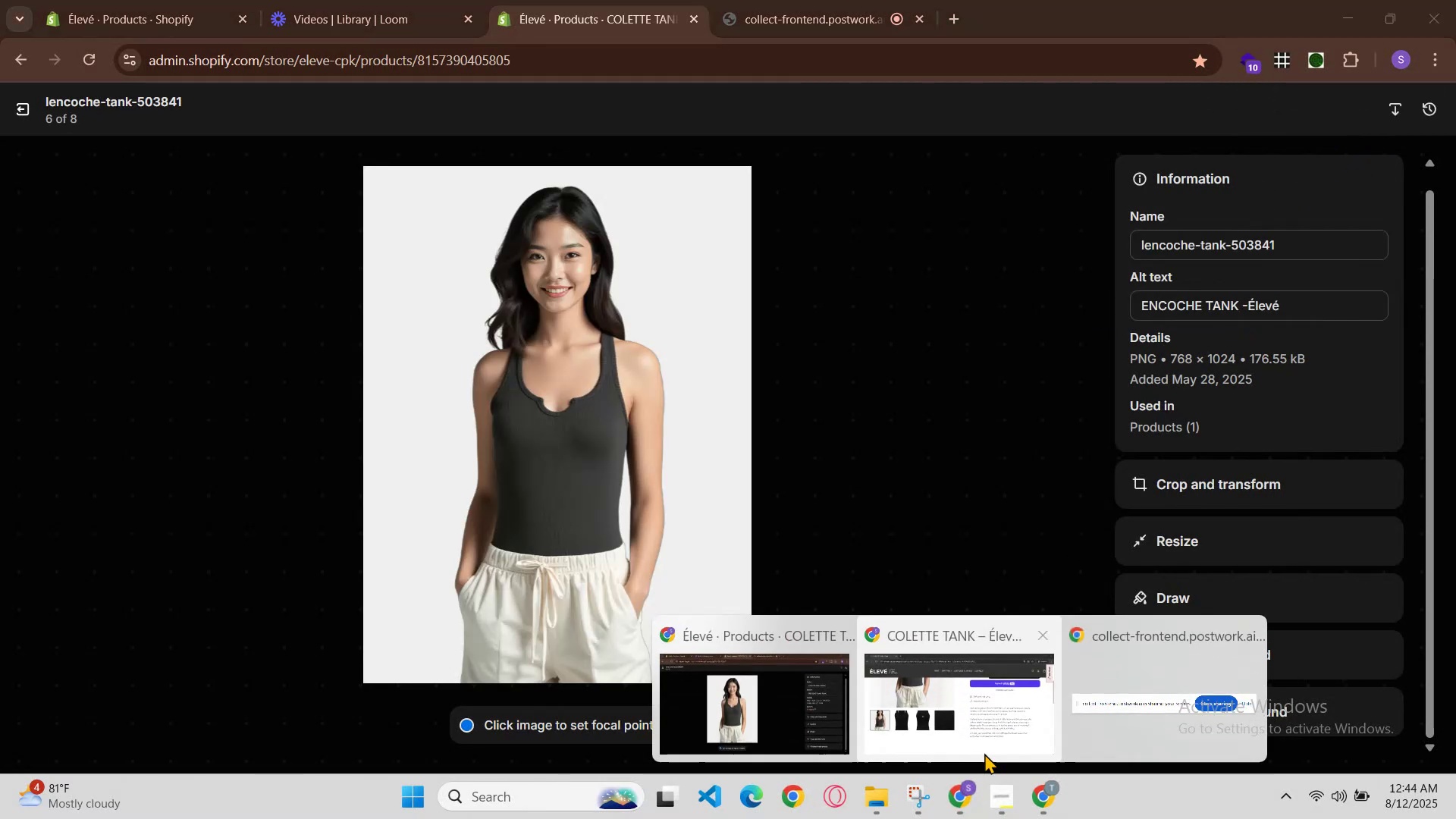 
left_click([999, 711])
 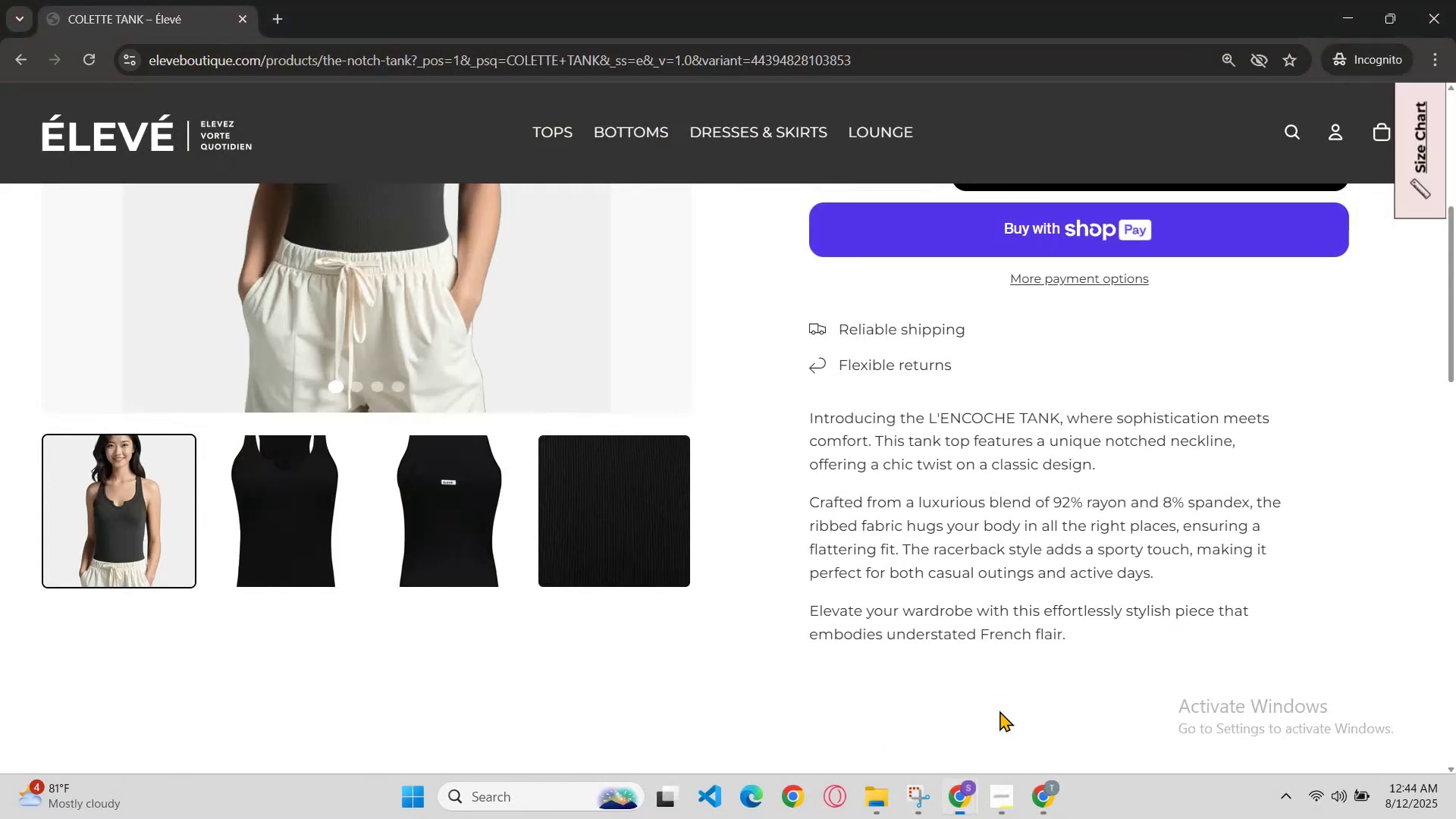 
key(Control+R)
 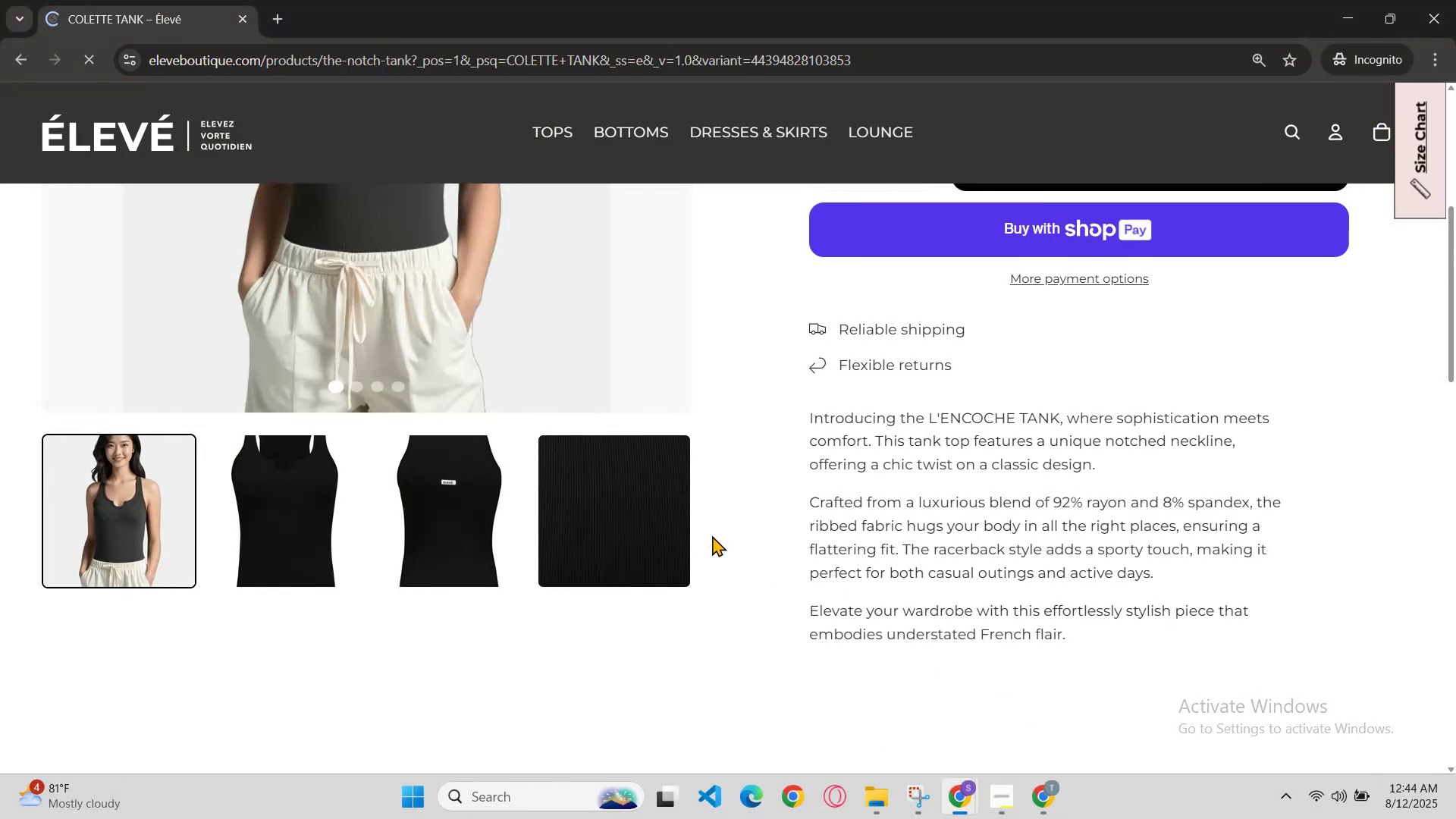 
scroll: coordinate [711, 535], scroll_direction: up, amount: 3.0
 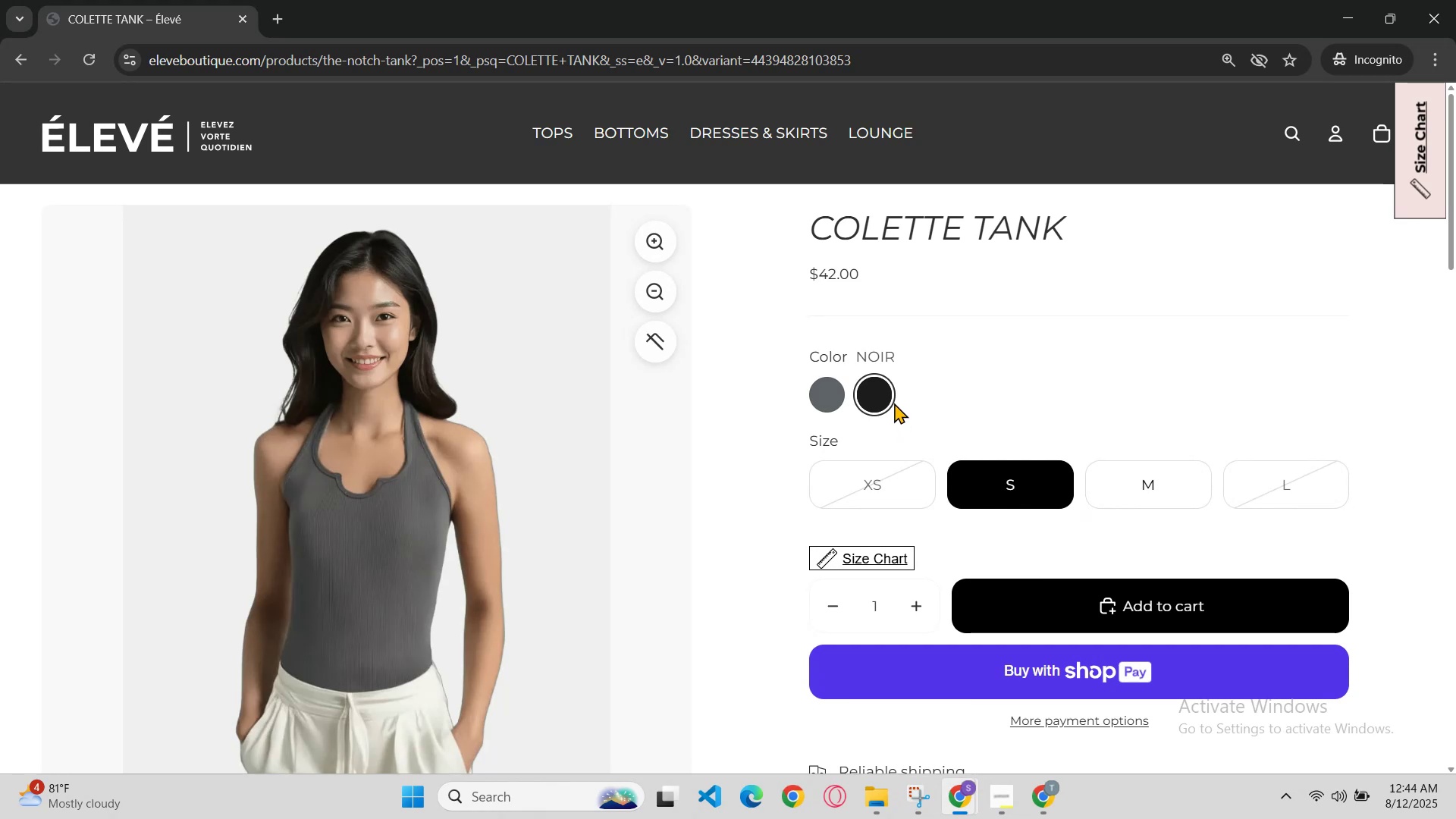 
left_click([864, 384])
 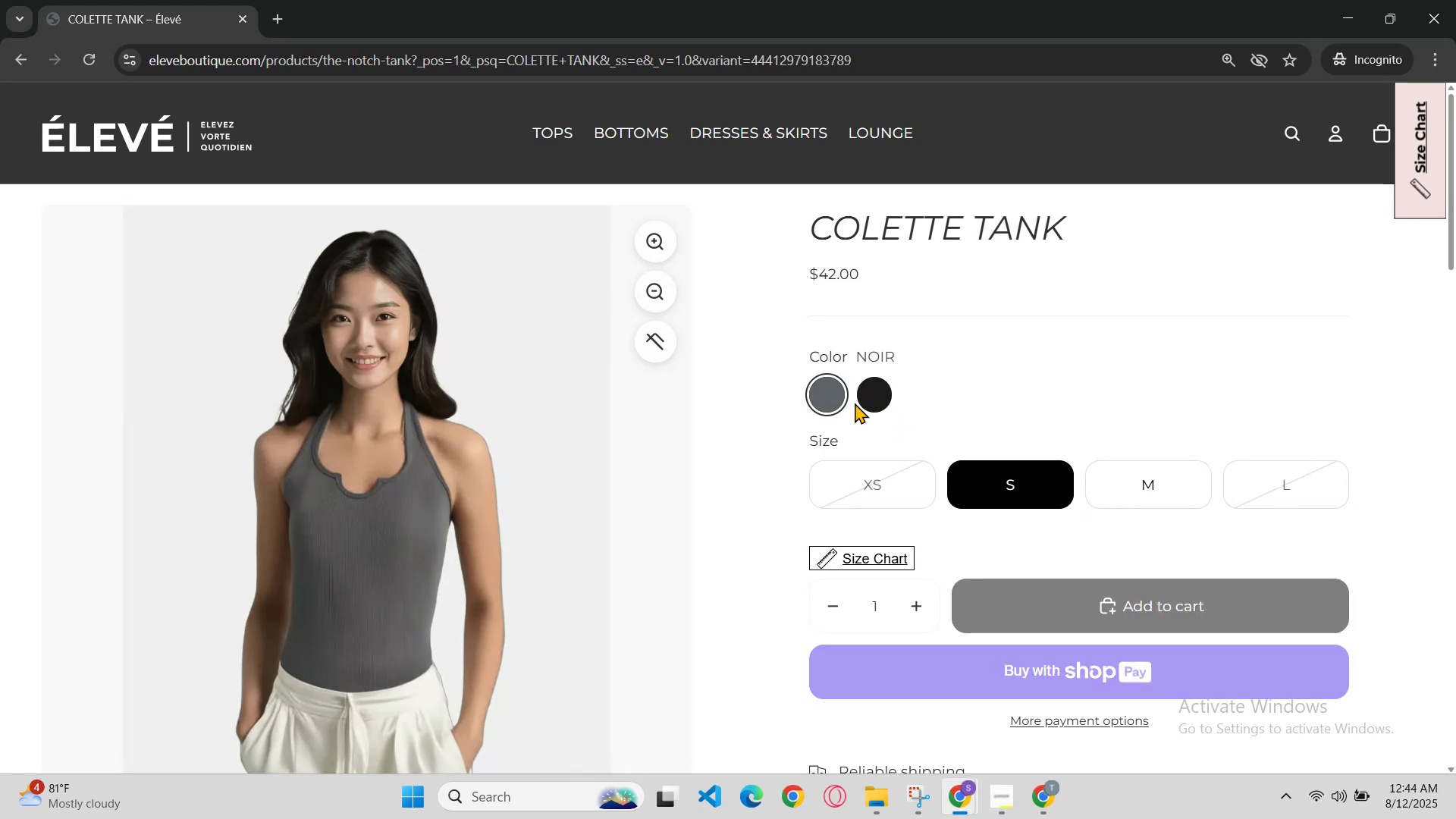 
left_click([873, 403])
 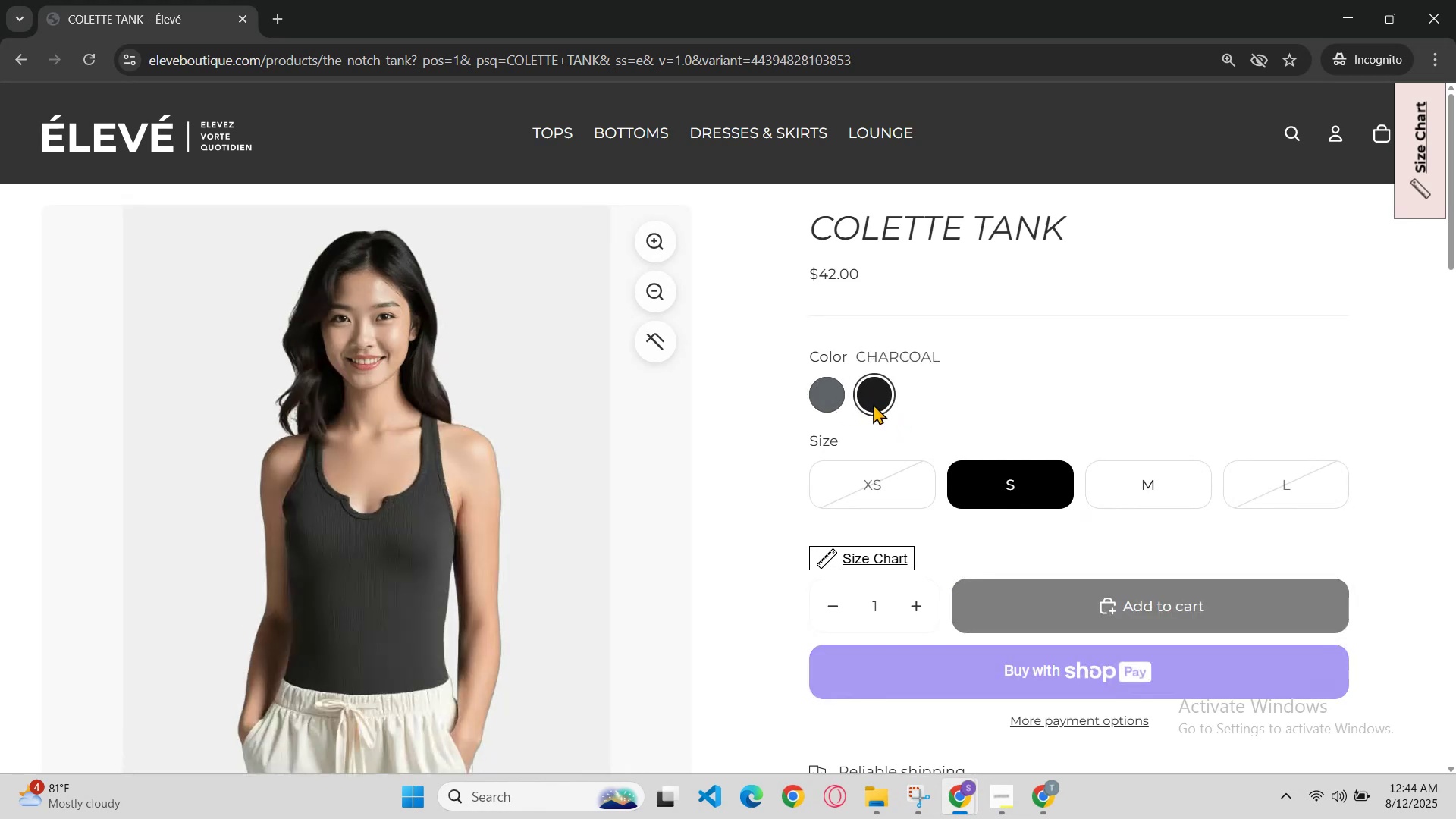 
scroll: coordinate [847, 475], scroll_direction: down, amount: 2.0
 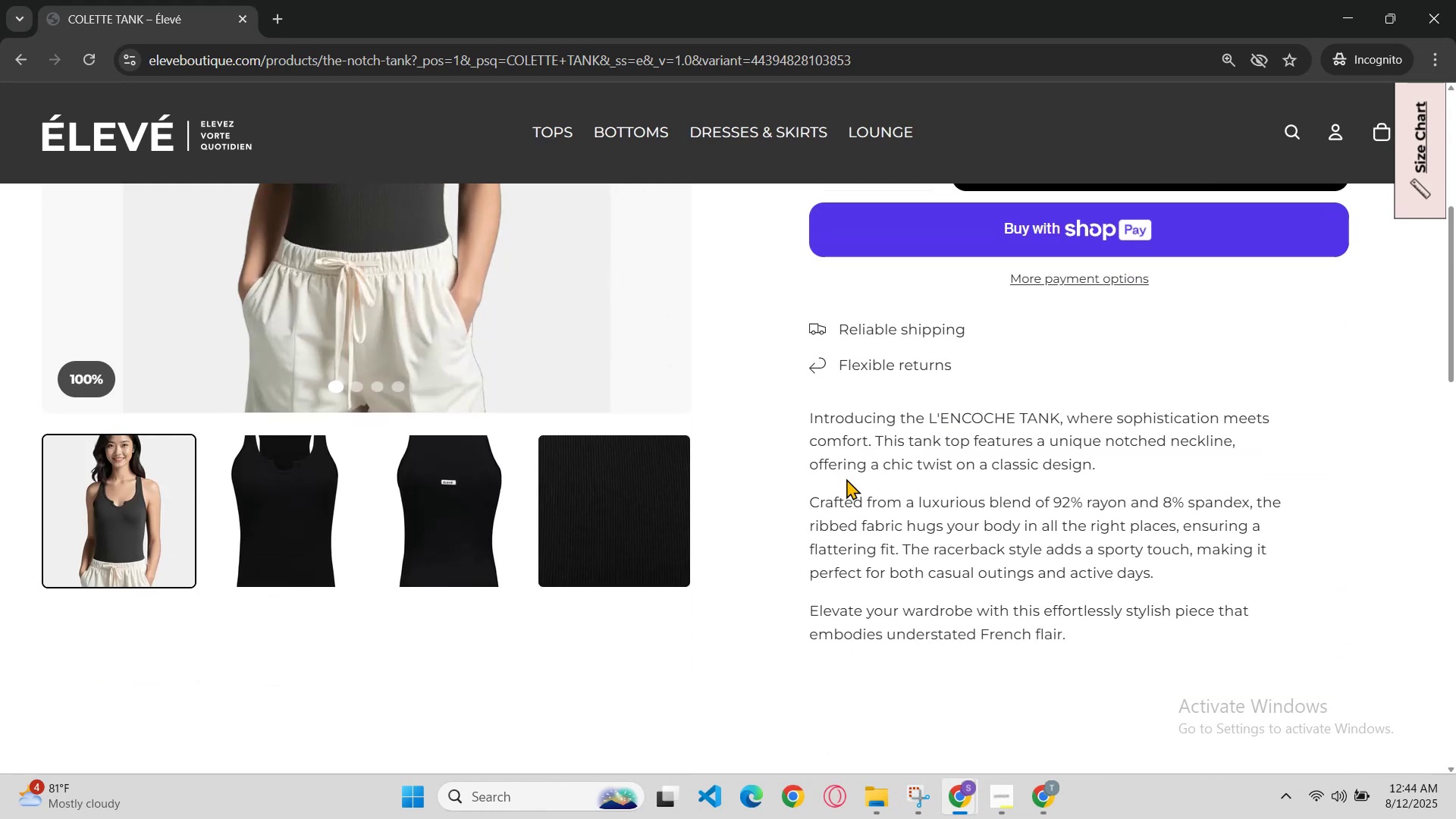 
scroll: coordinate [849, 555], scroll_direction: up, amount: 2.0
 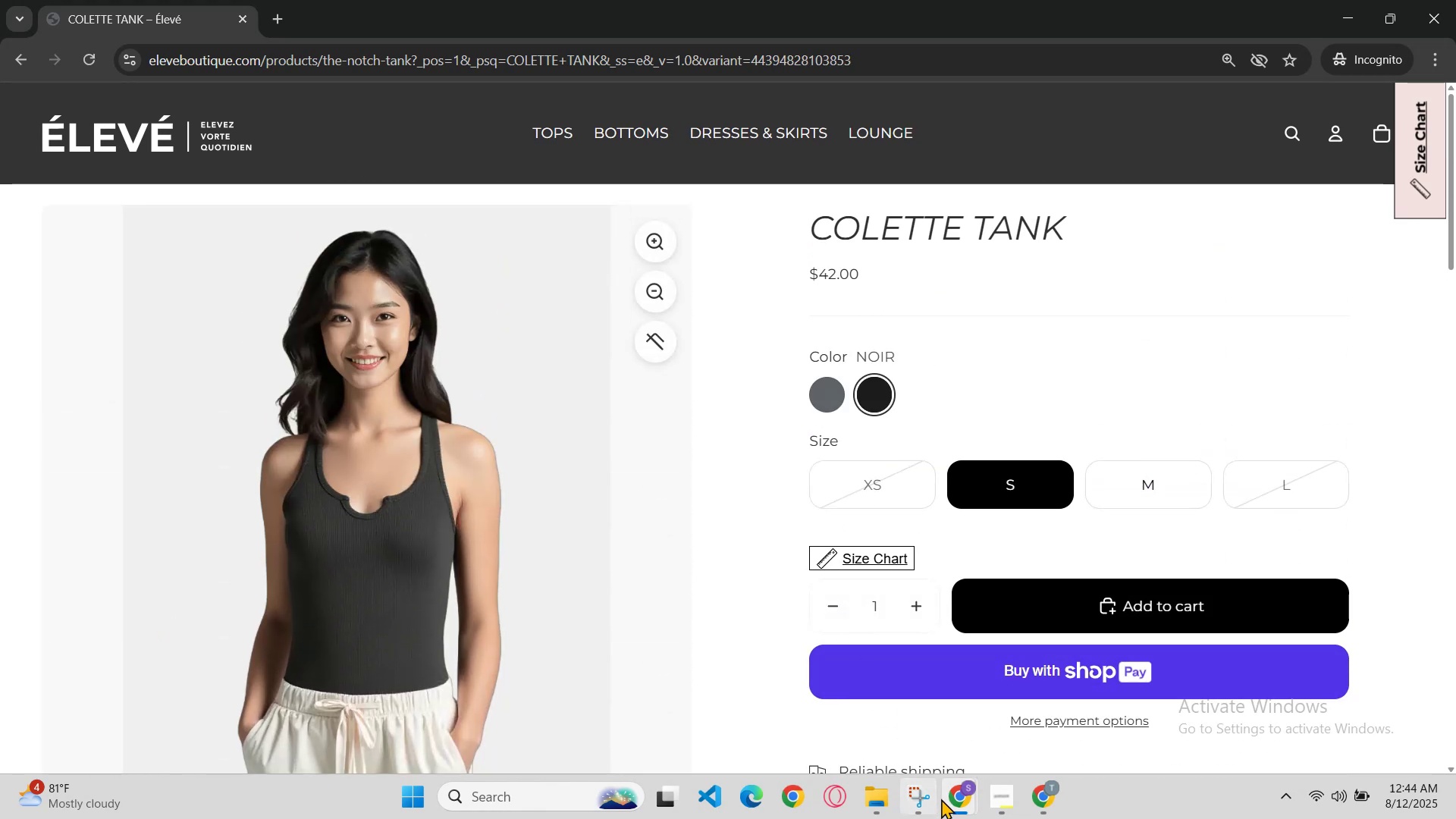 
left_click([951, 799])
 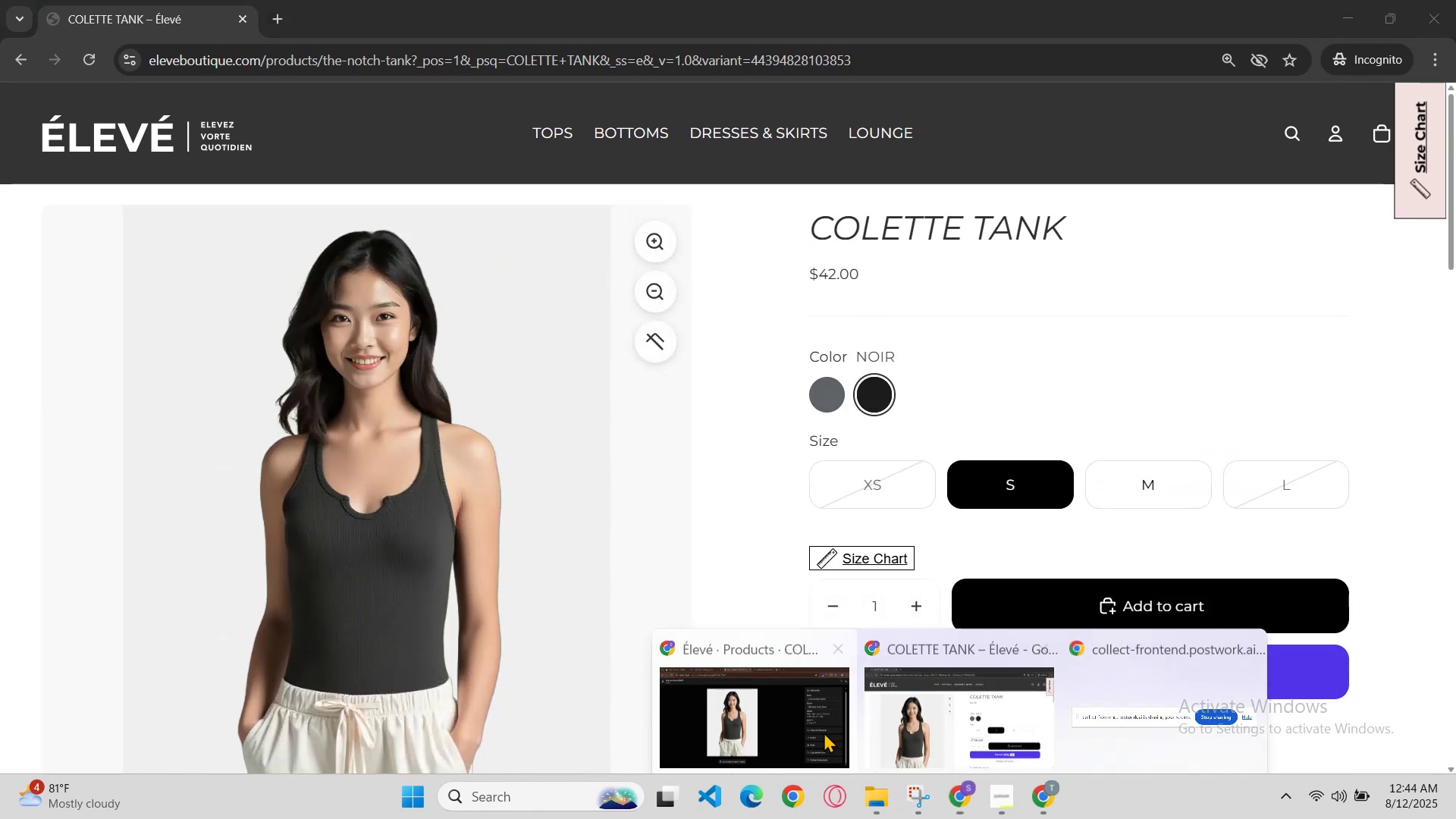 
left_click([817, 727])
 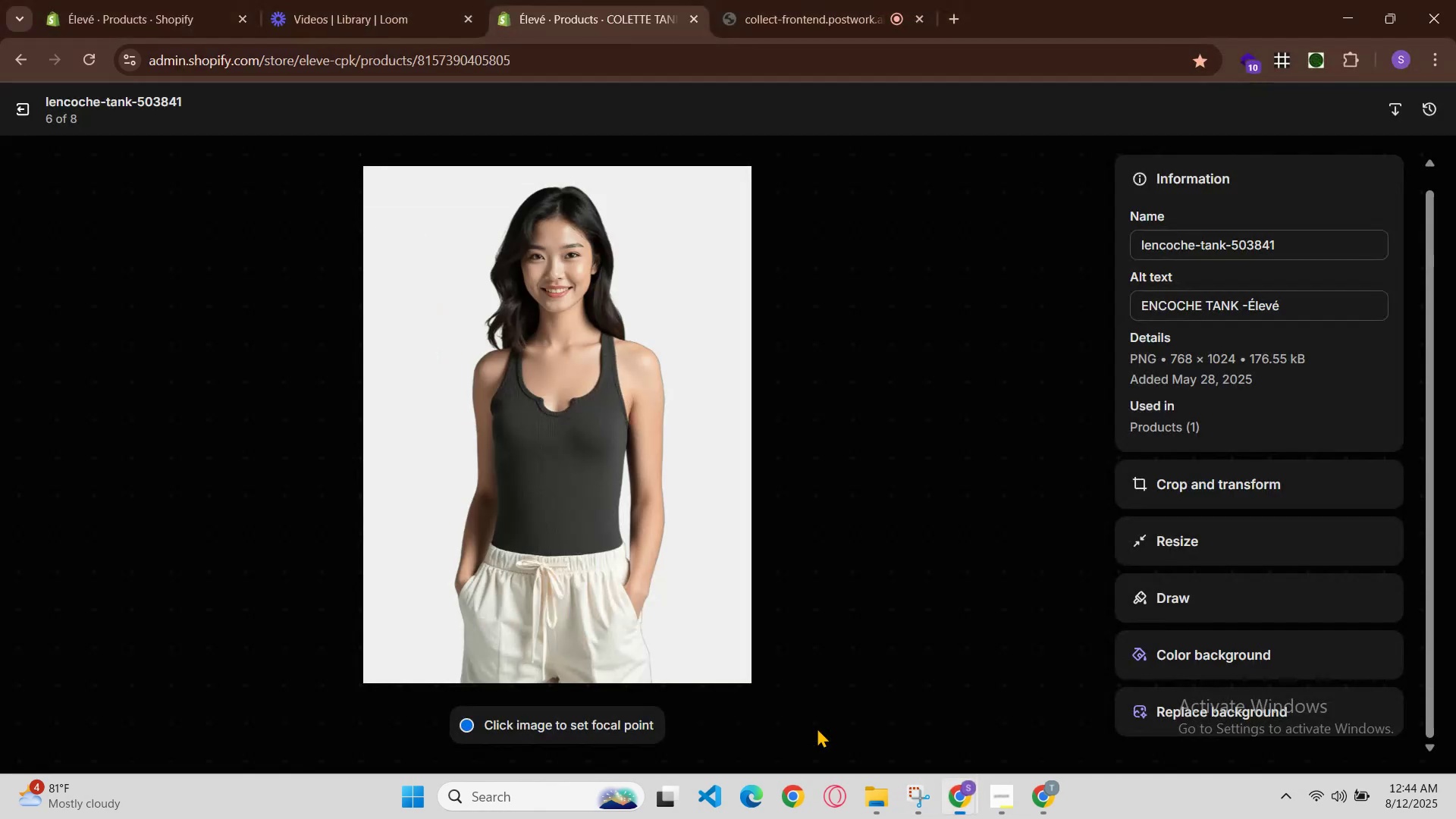 
key(Control+Z)
 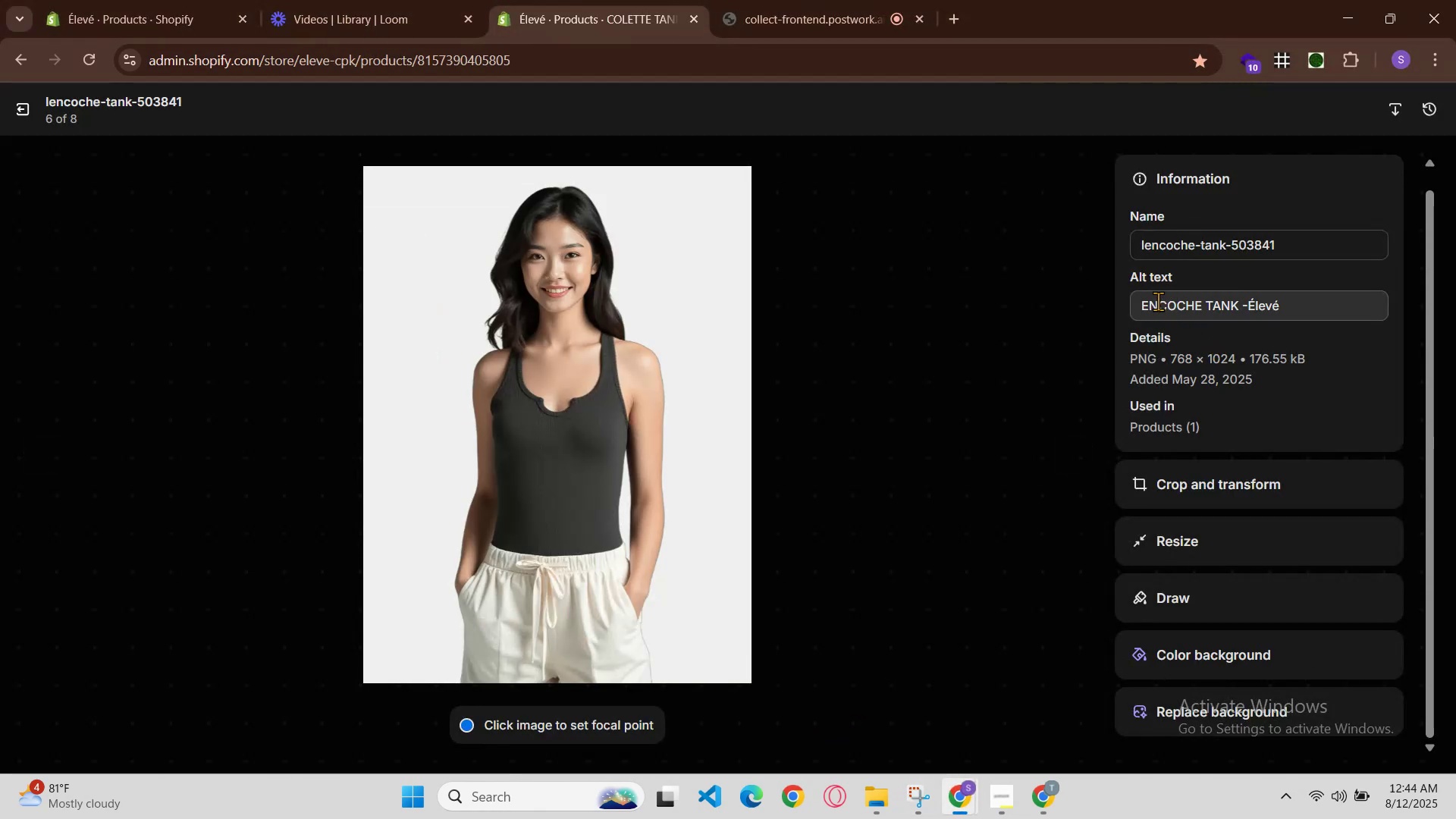 
left_click([1144, 299])
 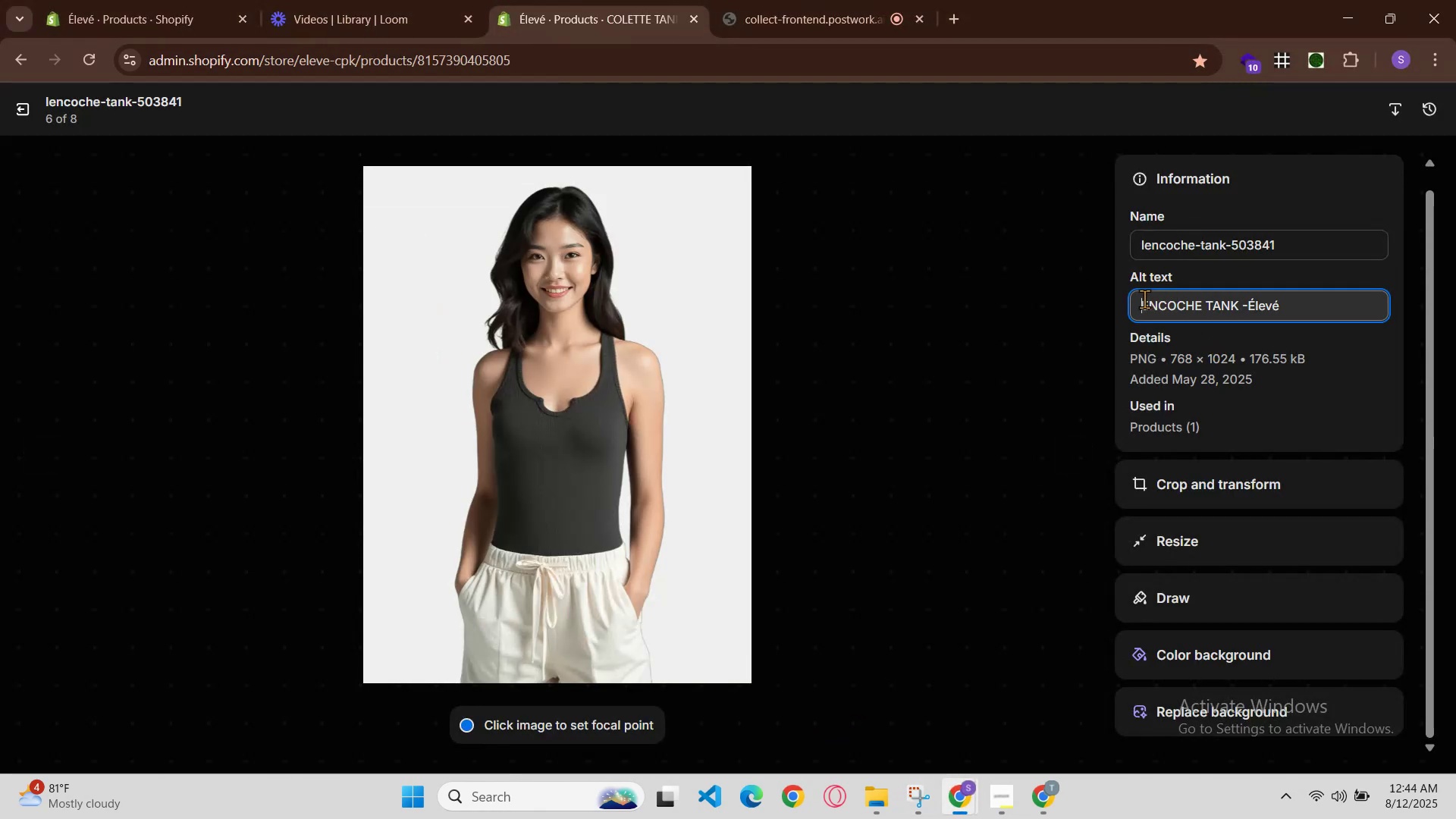 
key(Control+Z)
 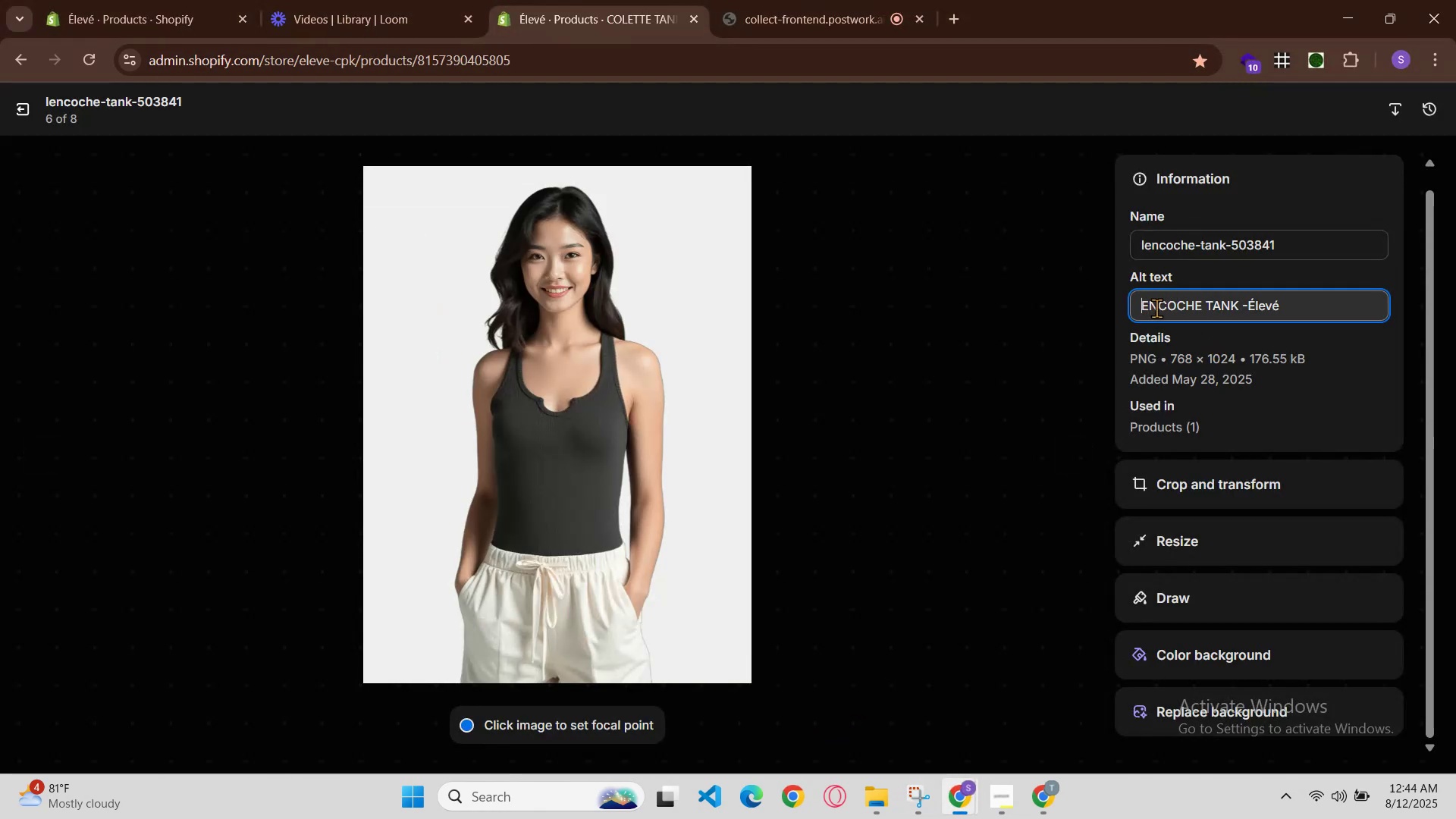 
key(Control+V)
 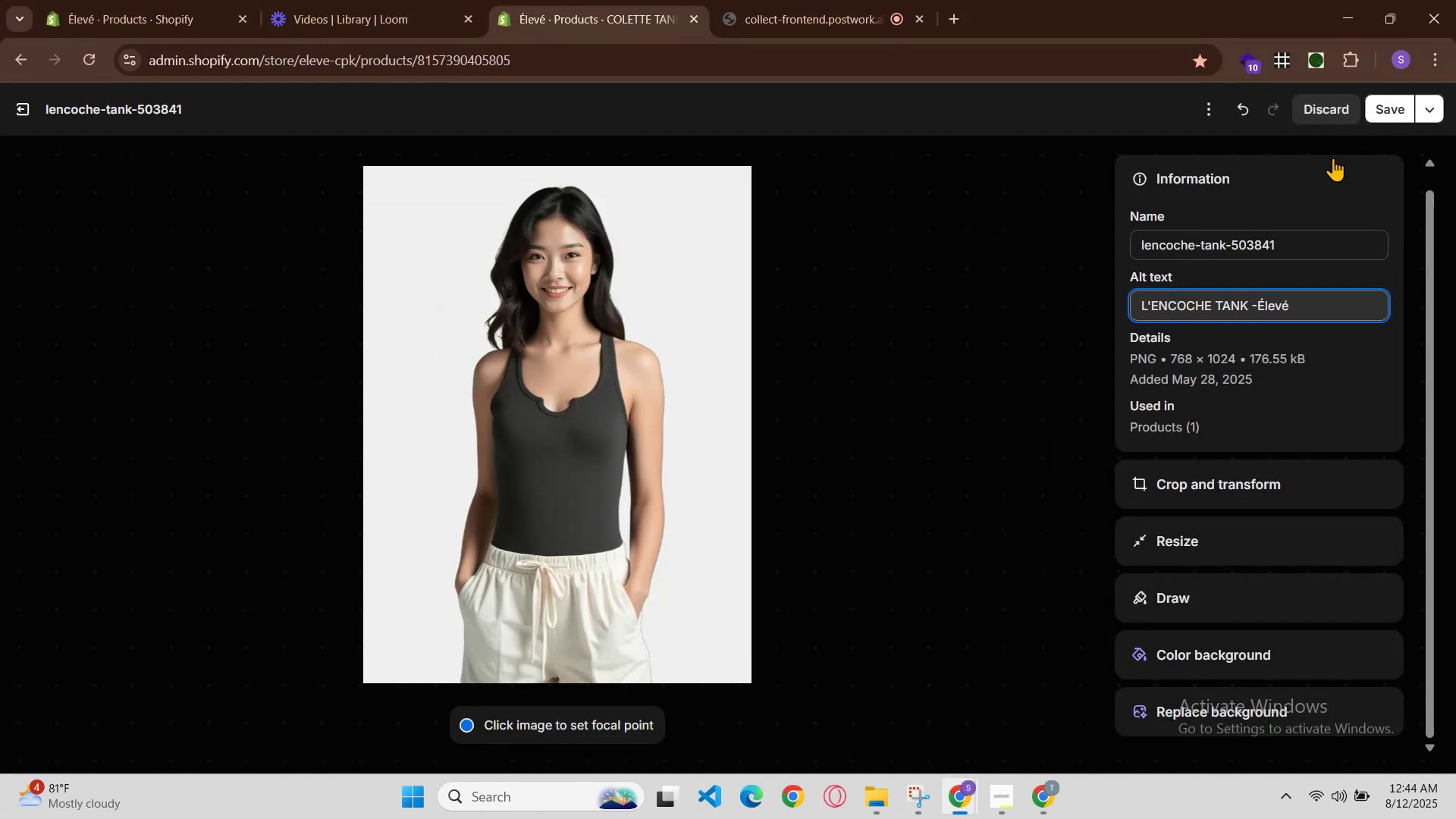 
left_click([1395, 105])
 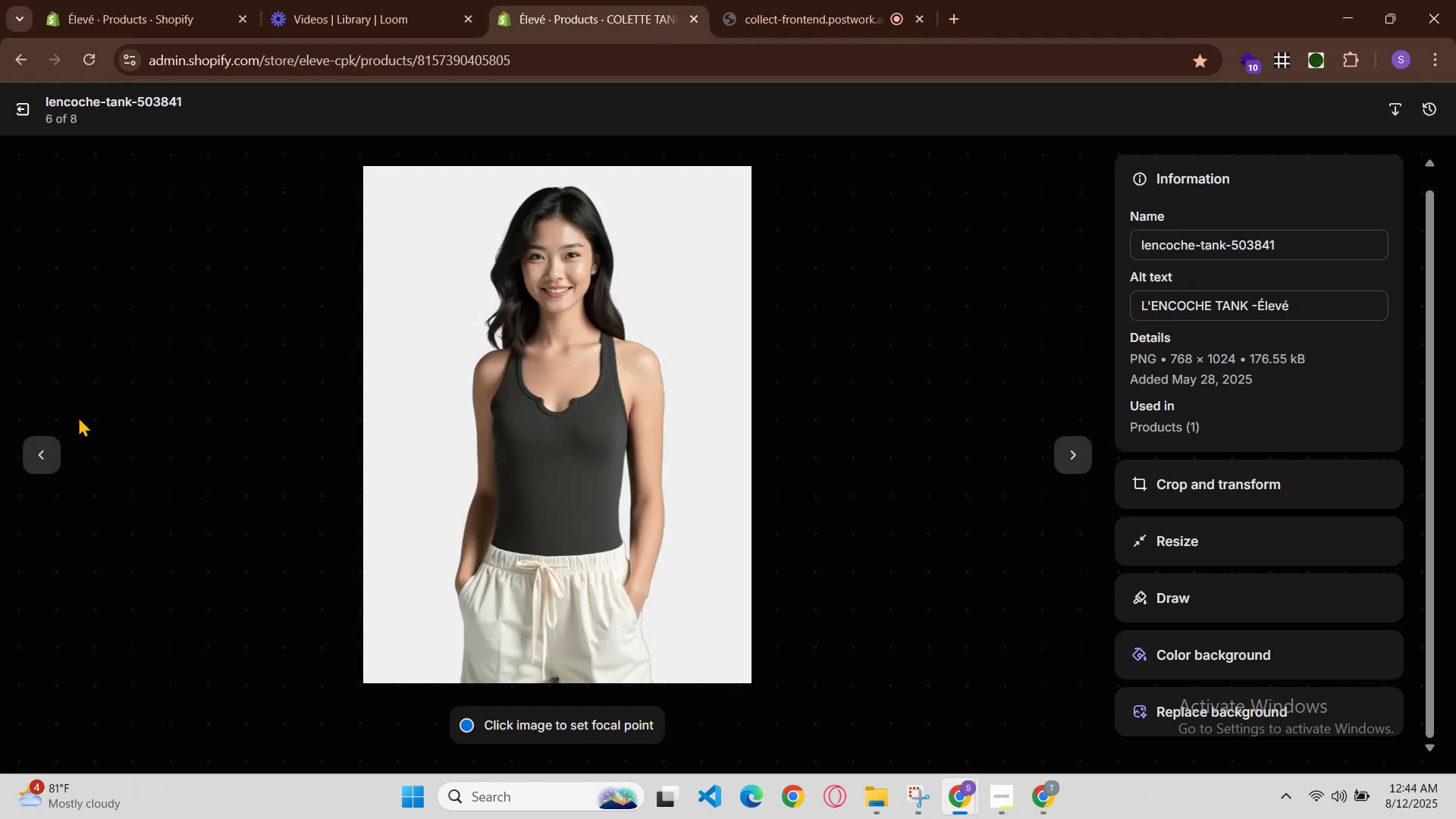 
left_click([39, 459])
 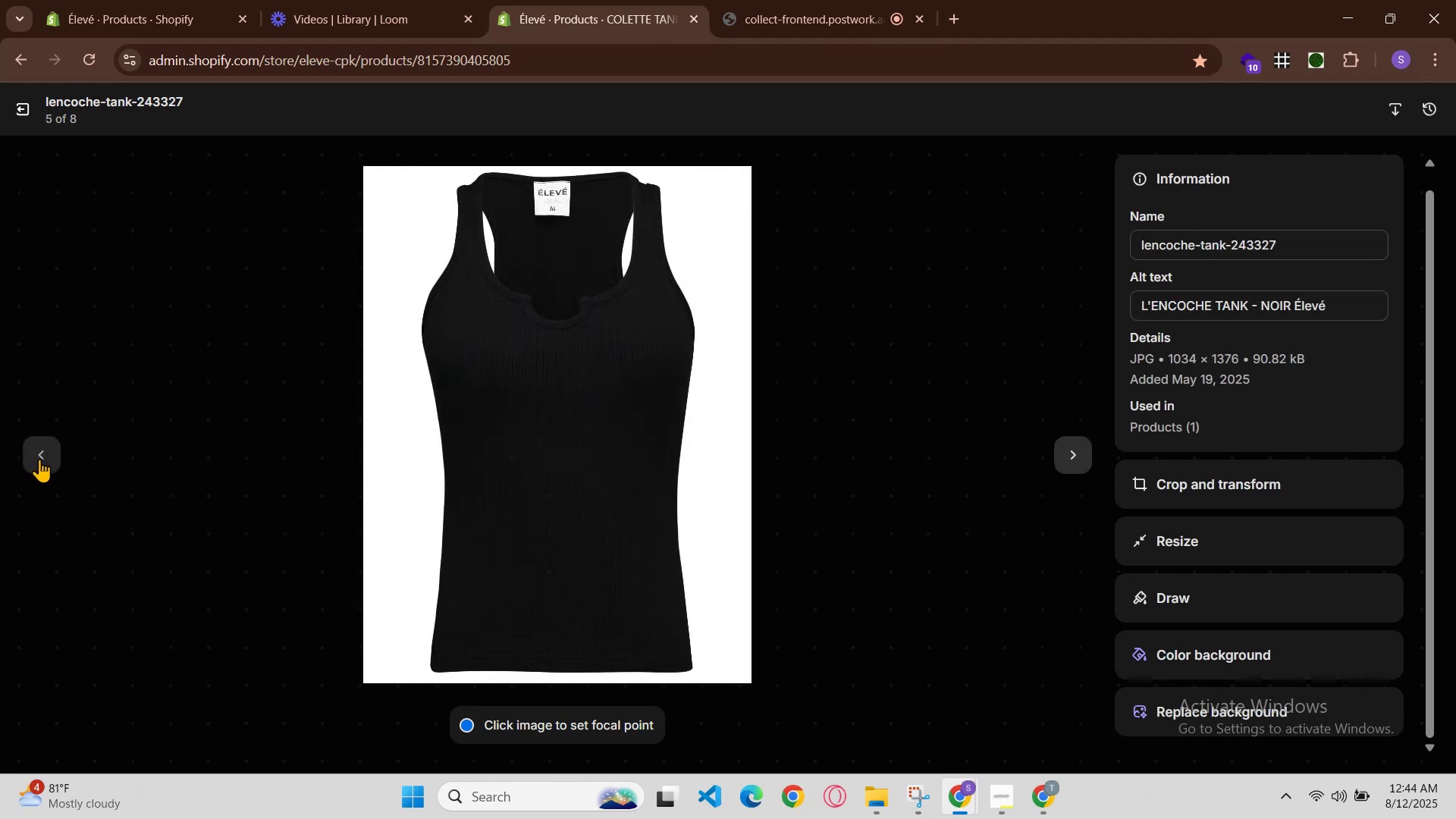 
left_click([39, 459])
 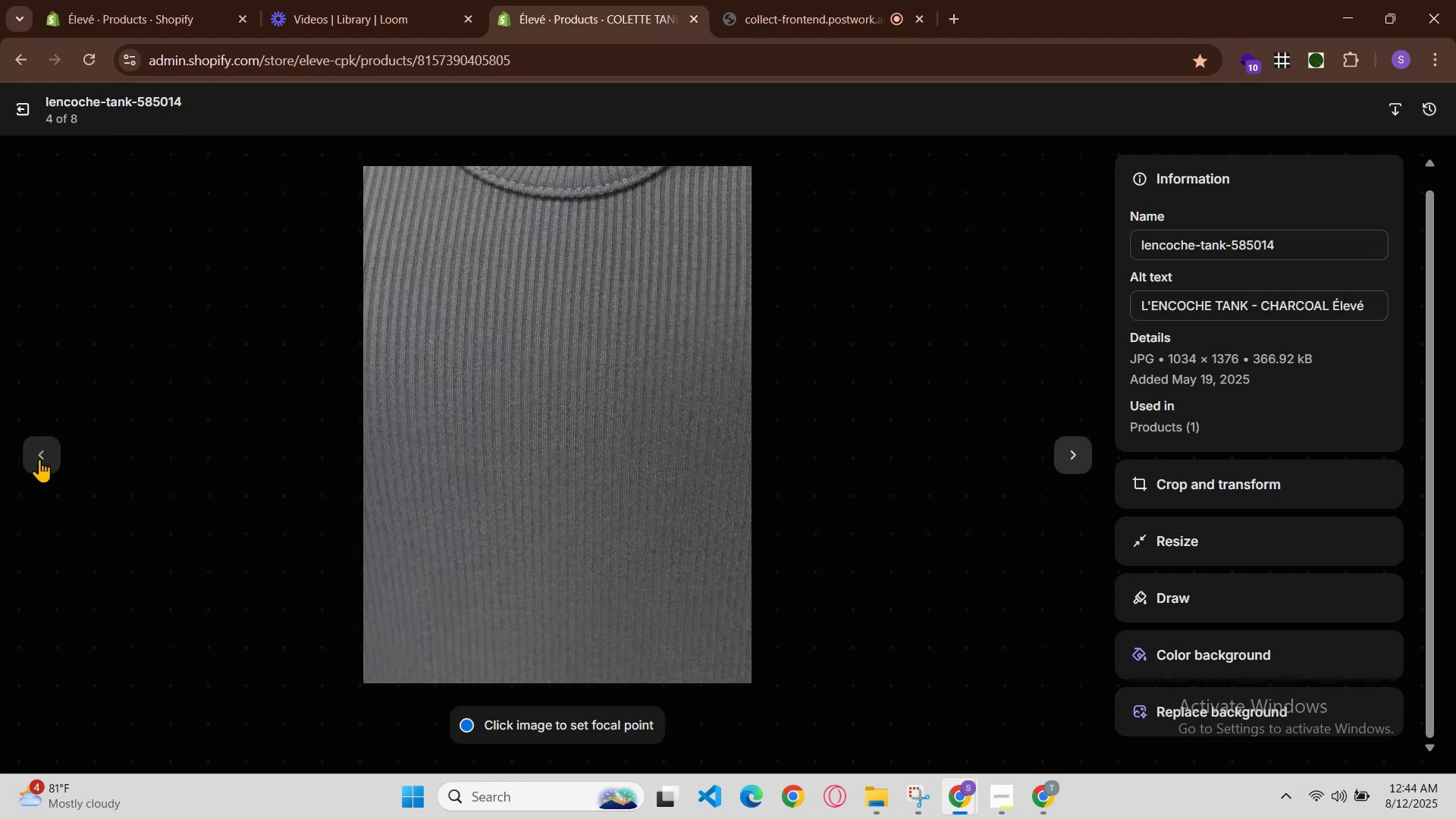 
left_click([39, 459])
 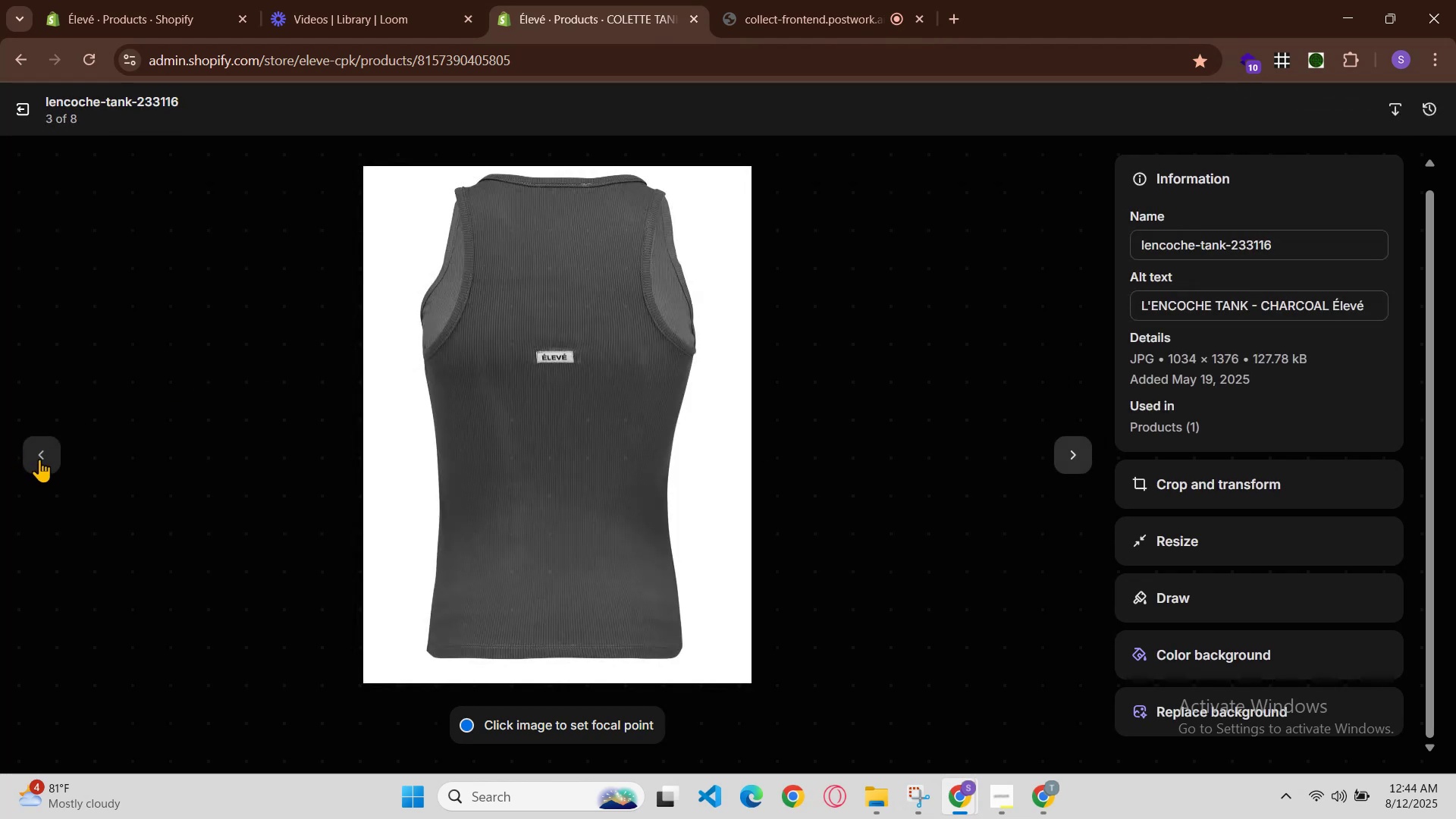 
left_click([39, 459])
 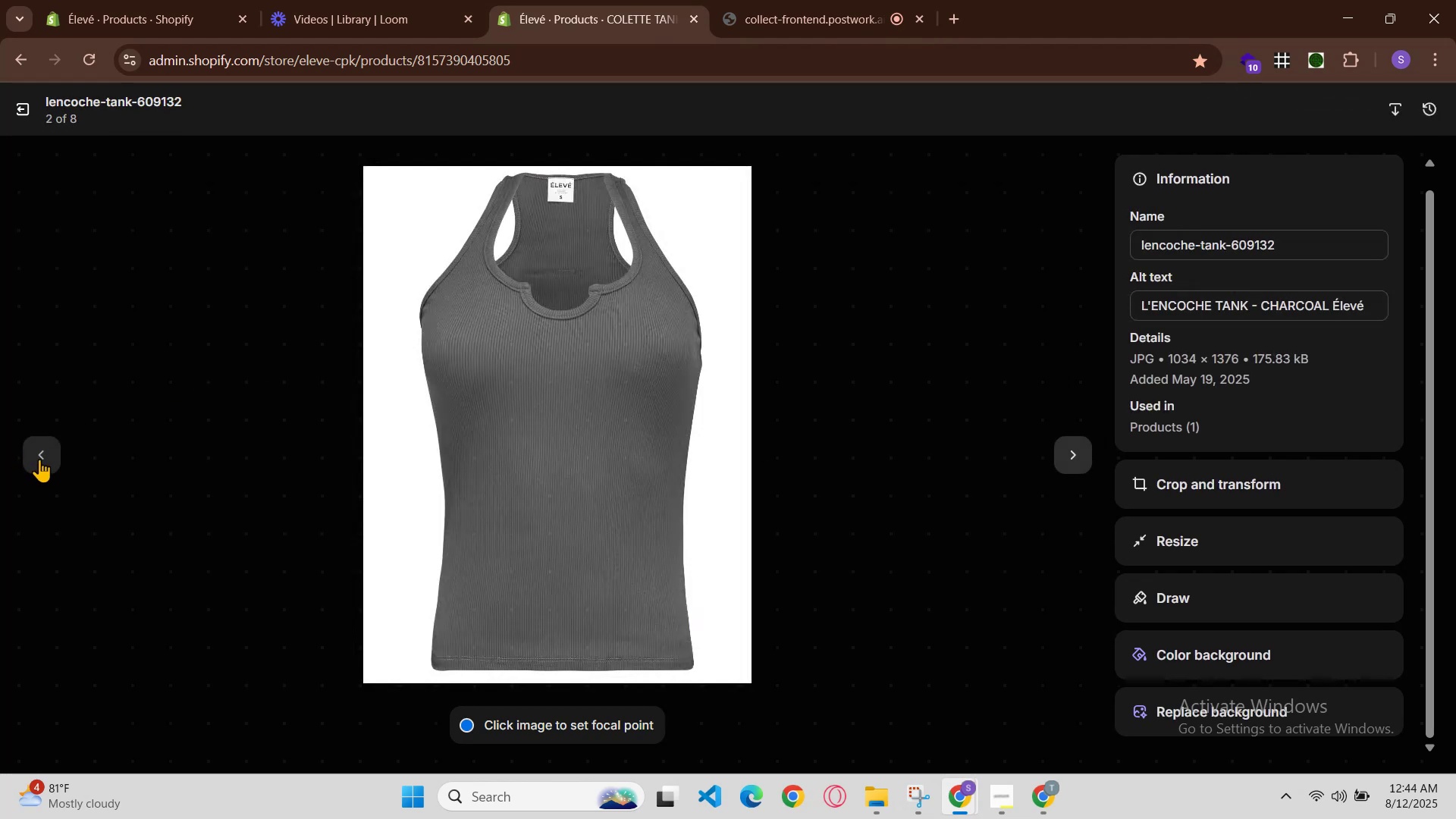 
left_click([39, 459])
 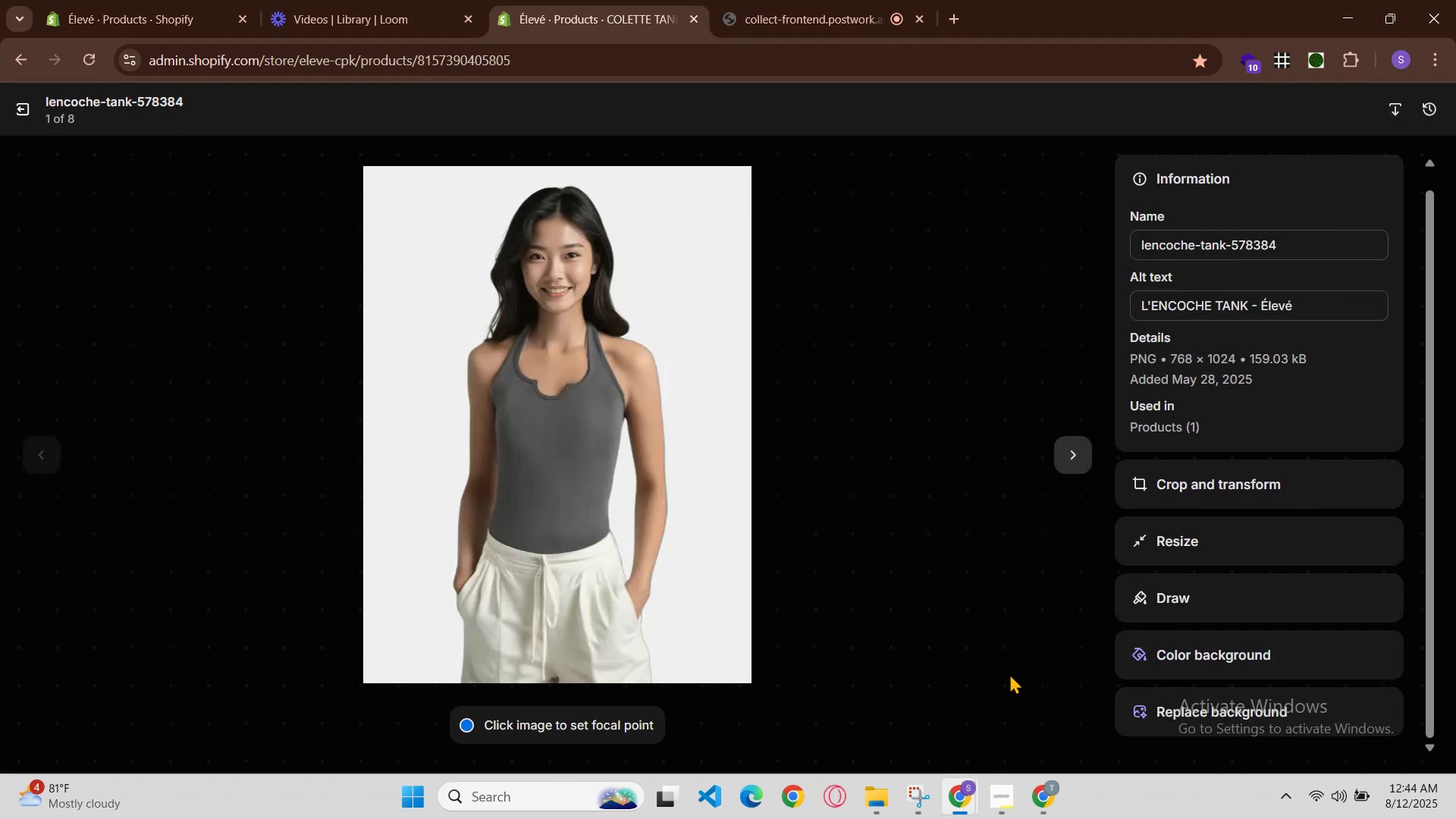 
left_click([958, 796])
 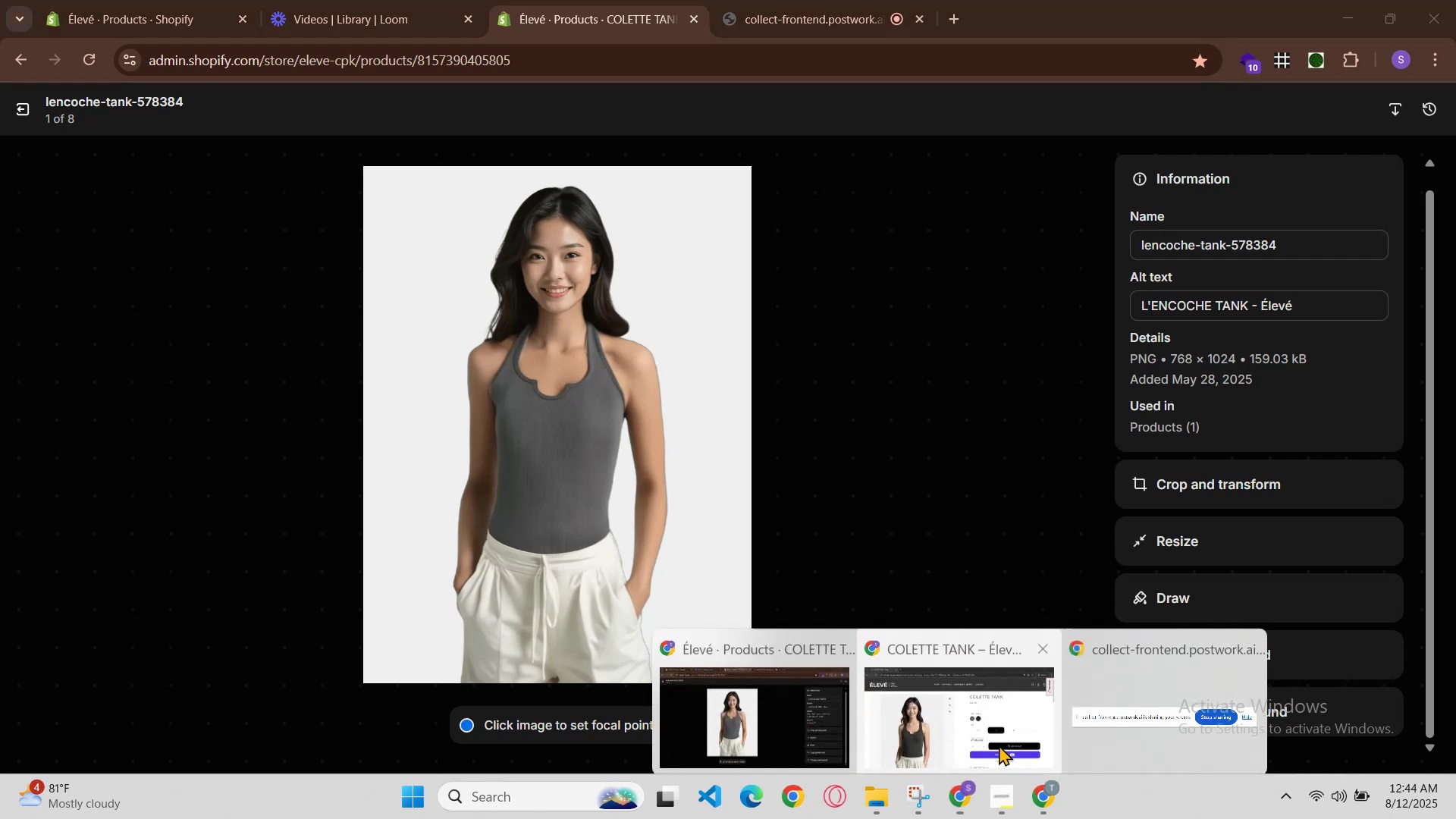 
left_click([999, 742])
 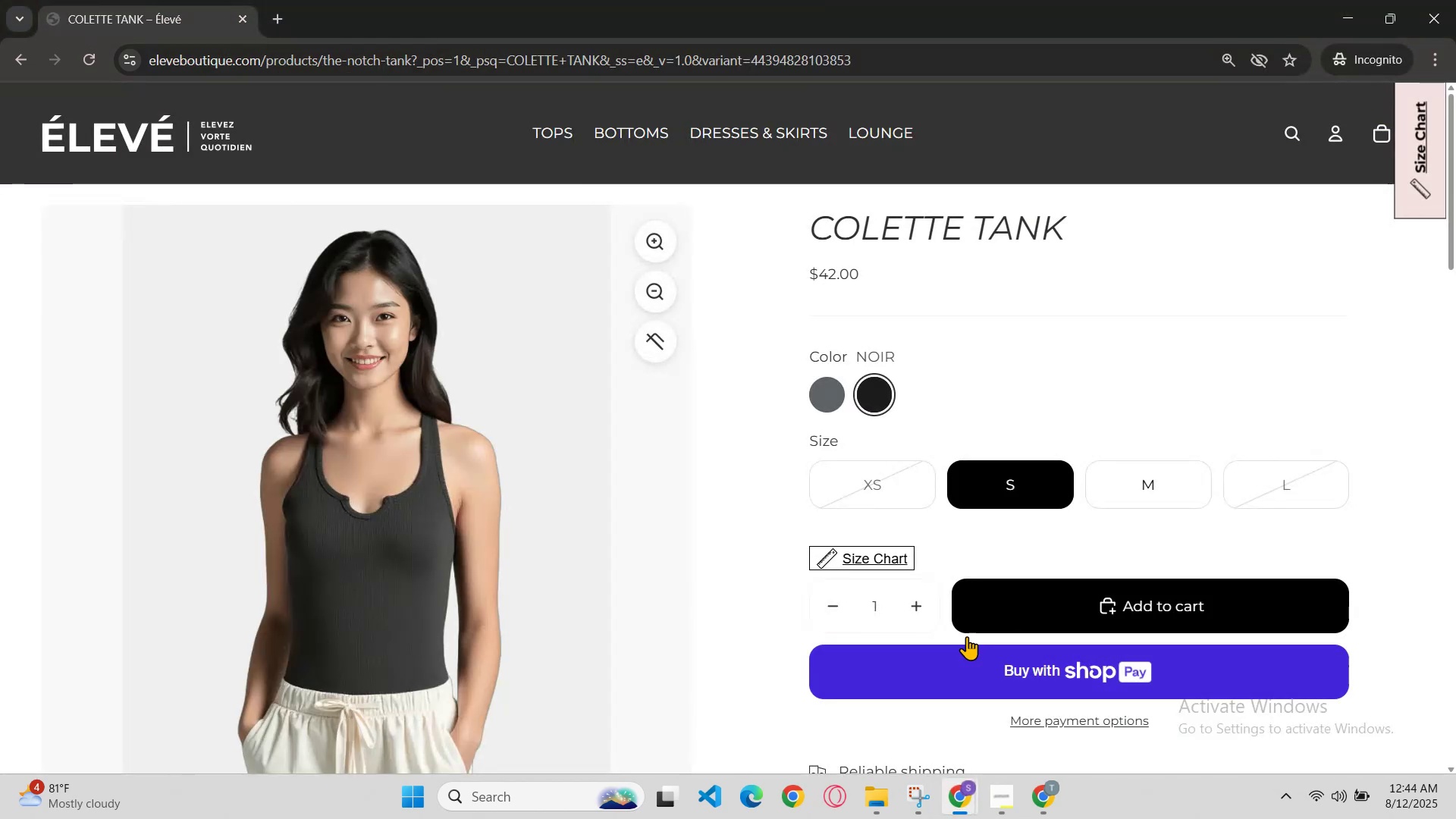 
scroll: coordinate [911, 444], scroll_direction: up, amount: 1.0
 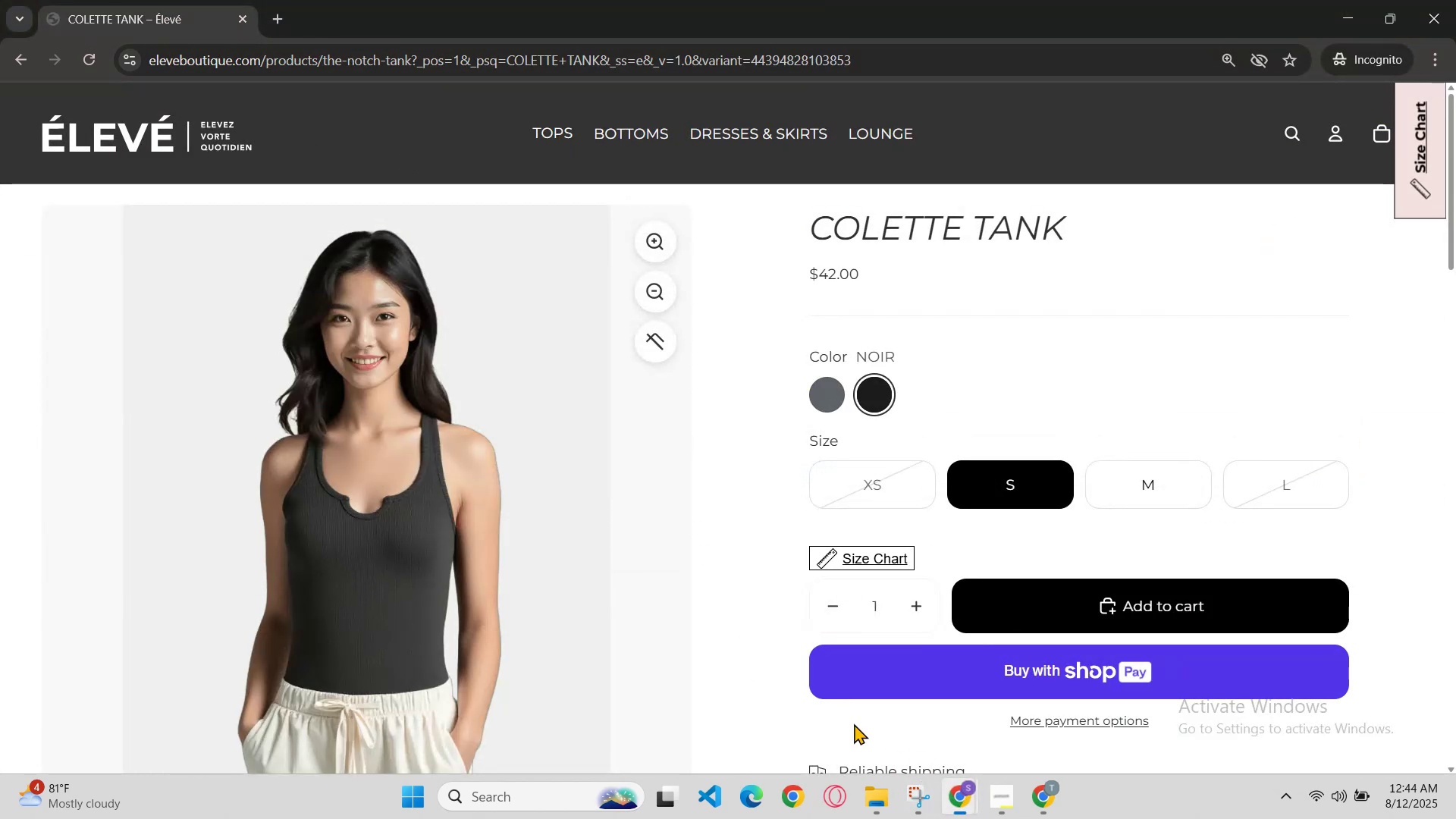 
wait(5.59)
 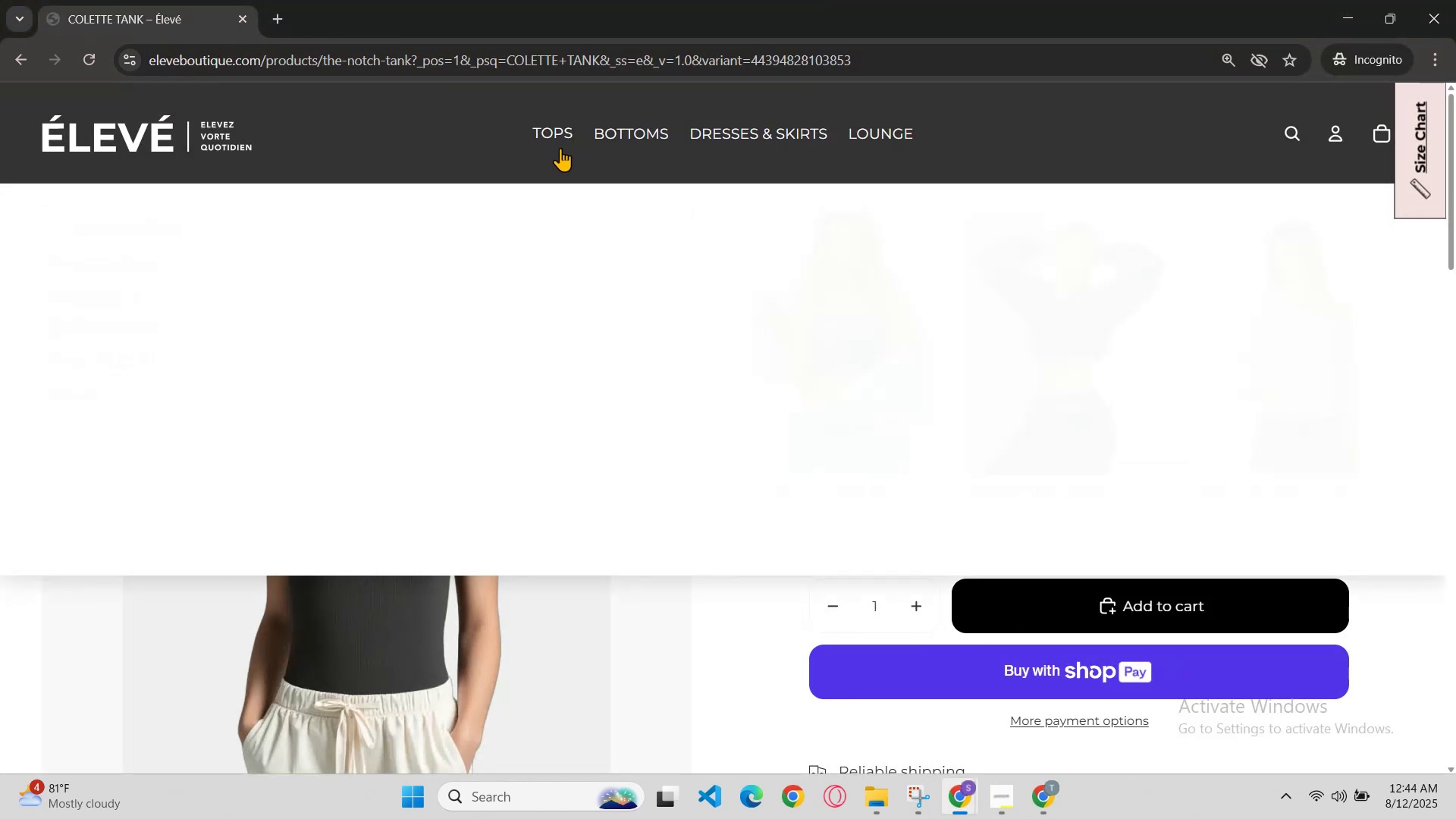 
left_click([949, 795])
 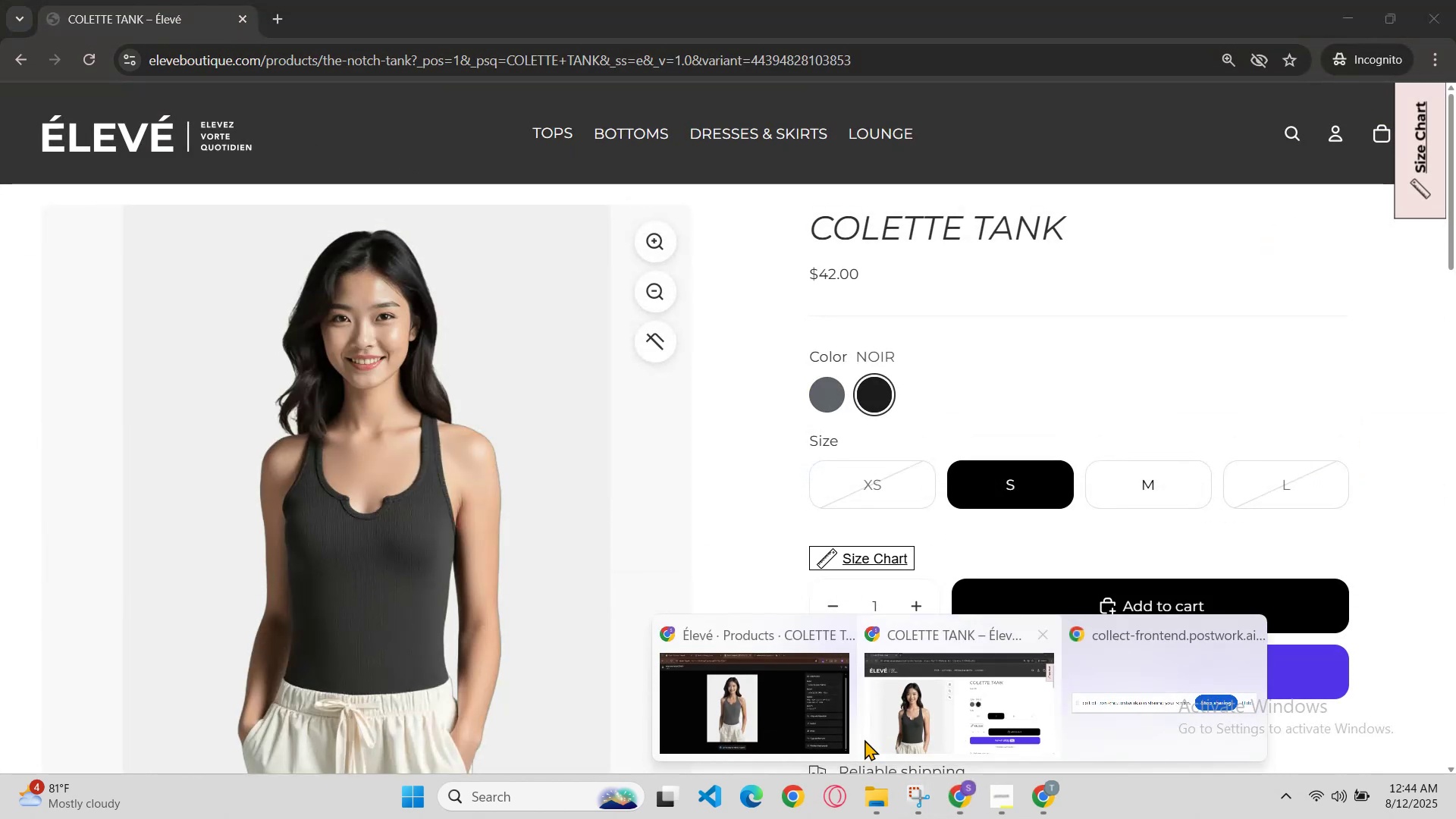 
left_click([826, 726])
 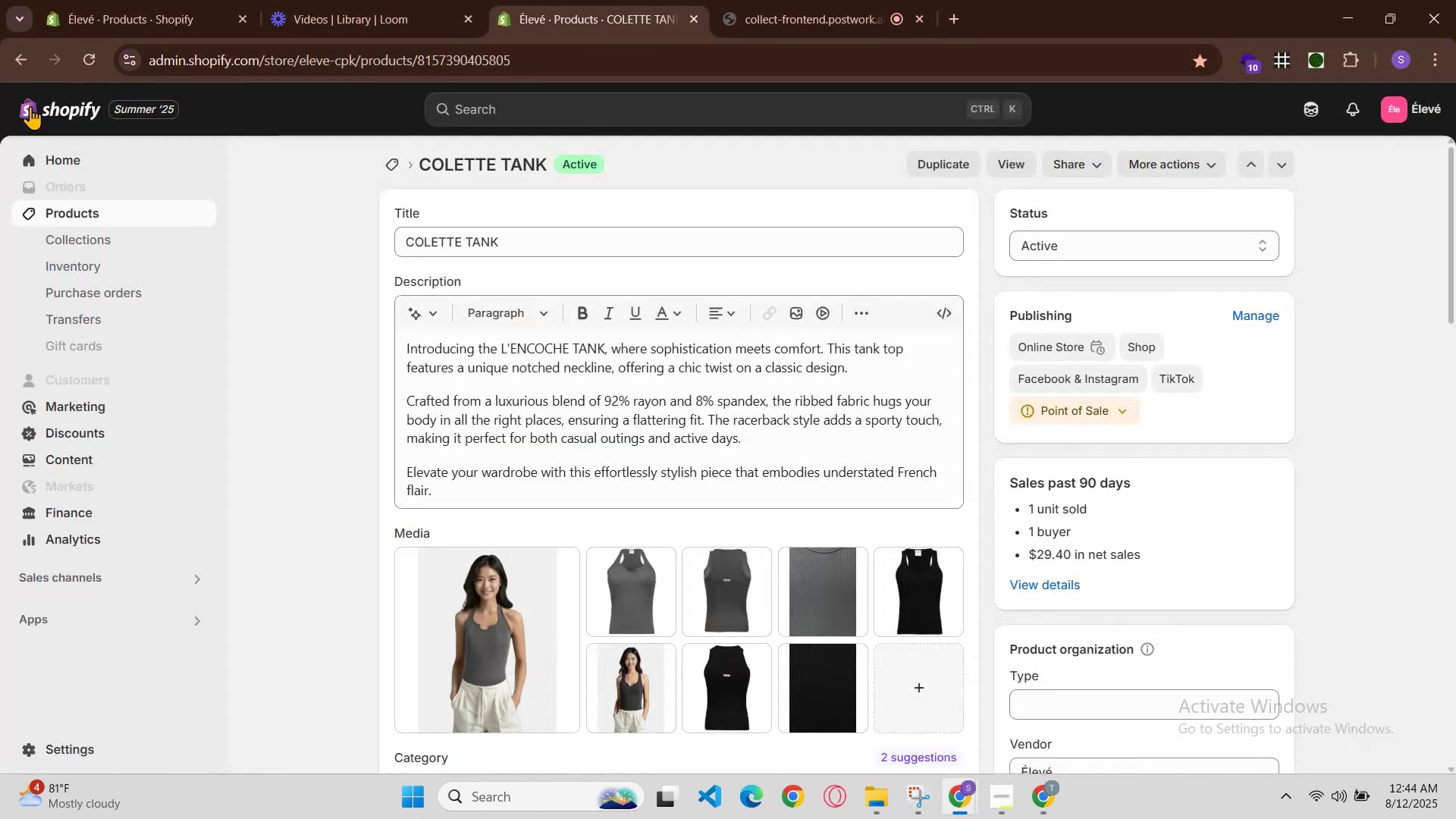 
left_click([356, 0])
 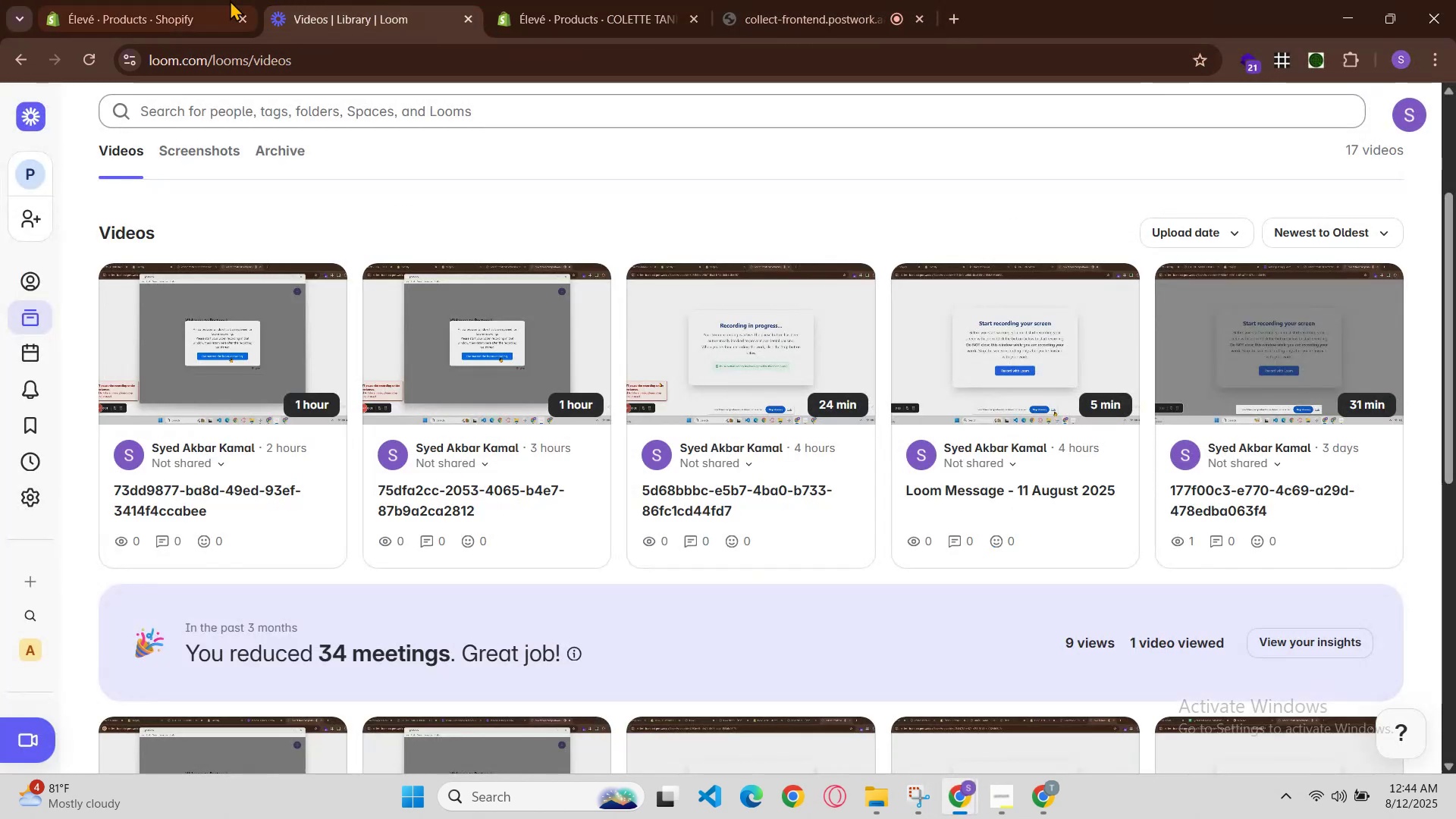 
left_click([206, 0])
 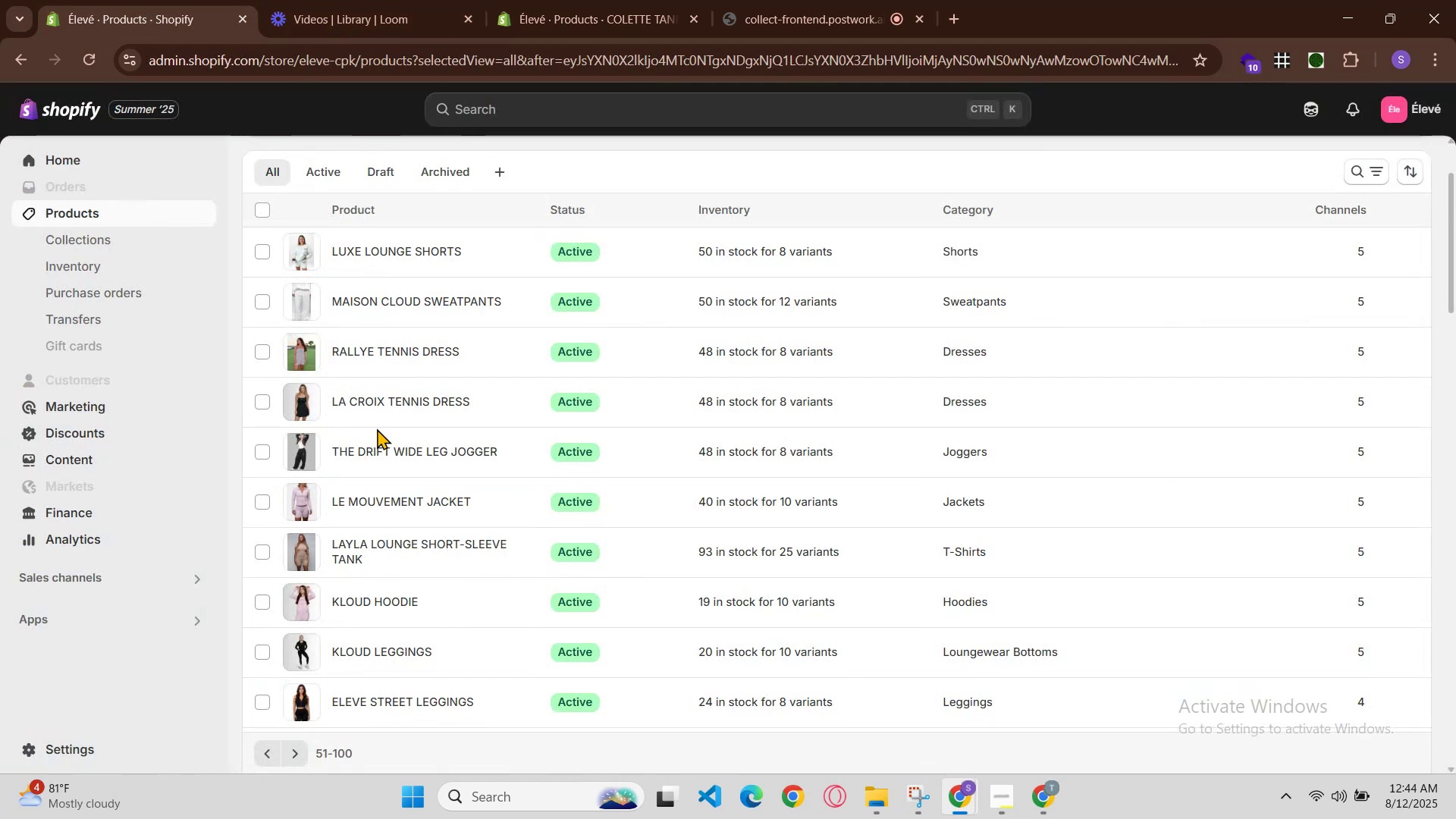 
scroll: coordinate [428, 682], scroll_direction: down, amount: 13.0
 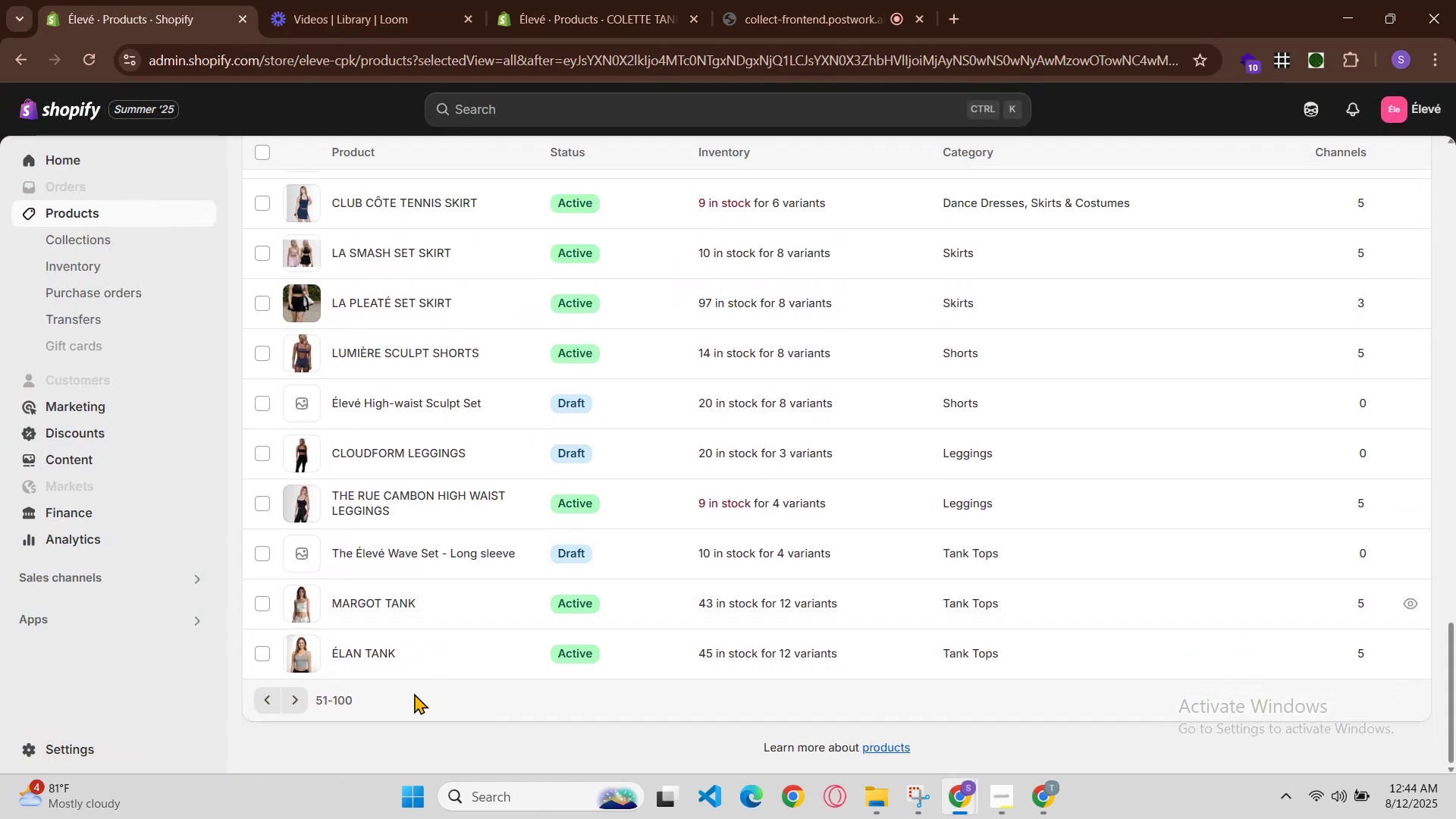 
scroll: coordinate [480, 401], scroll_direction: up, amount: 4.0
 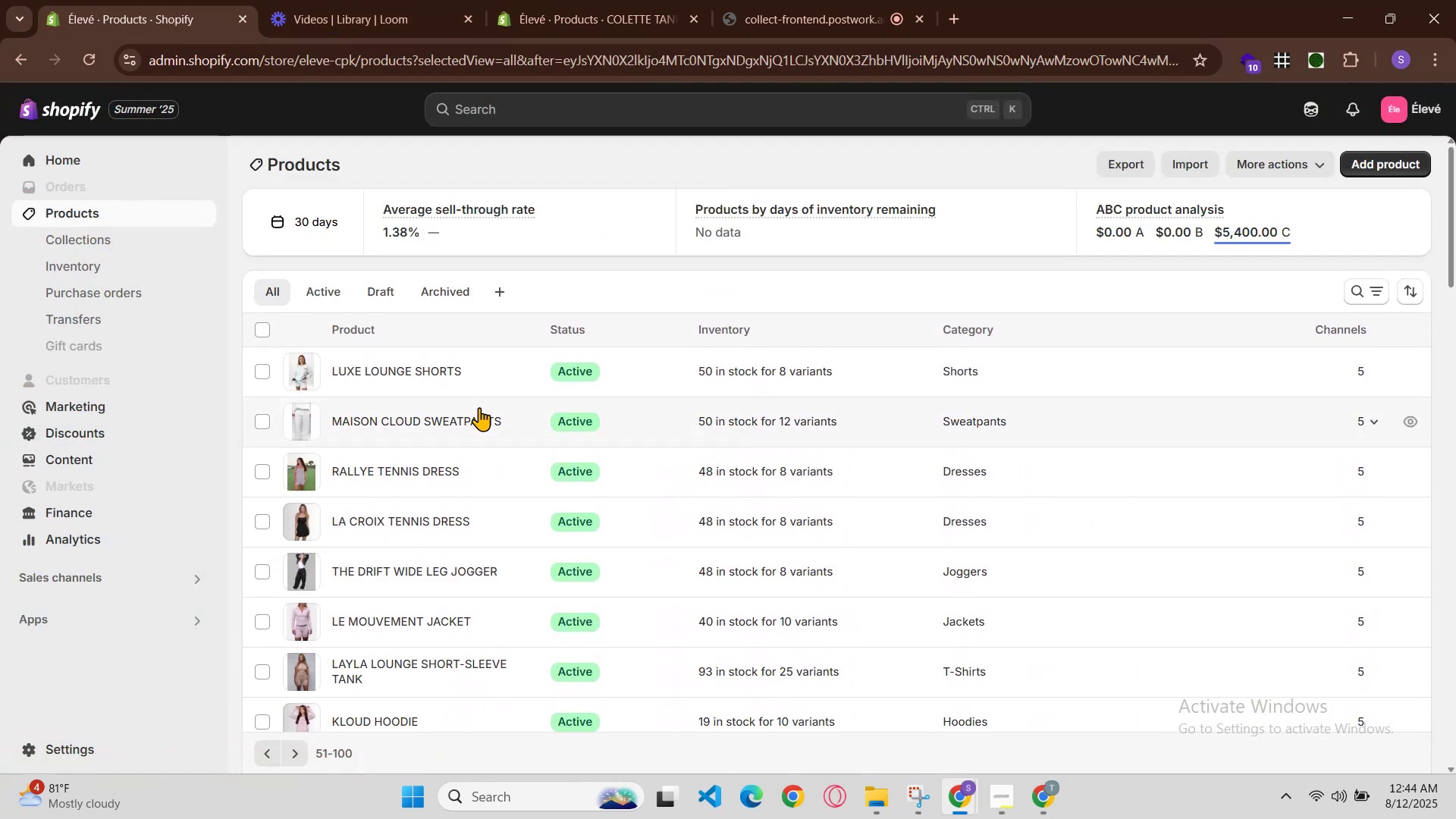 
scroll: coordinate [475, 430], scroll_direction: down, amount: 5.0
 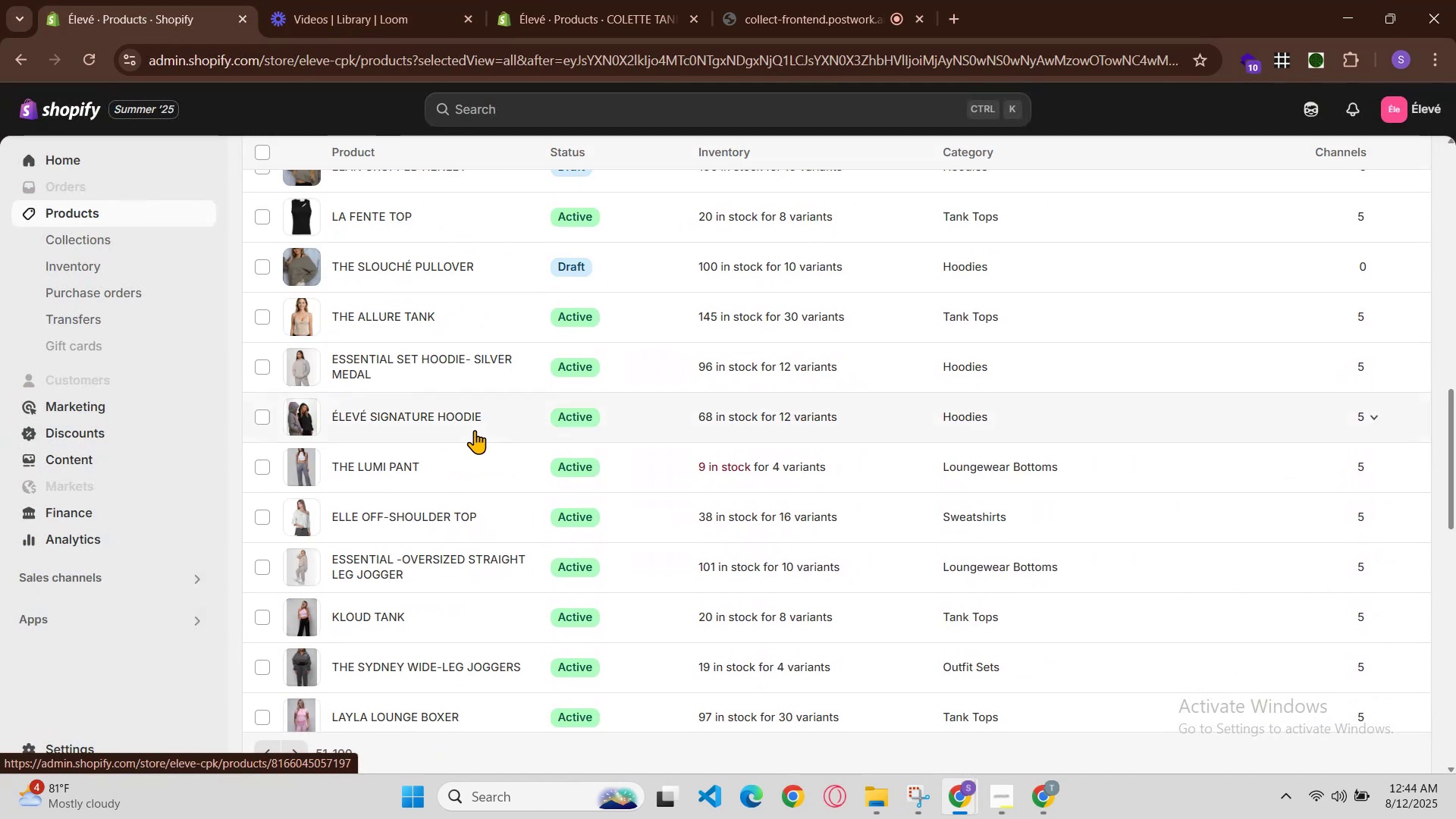 
scroll: coordinate [472, 444], scroll_direction: up, amount: 2.0
 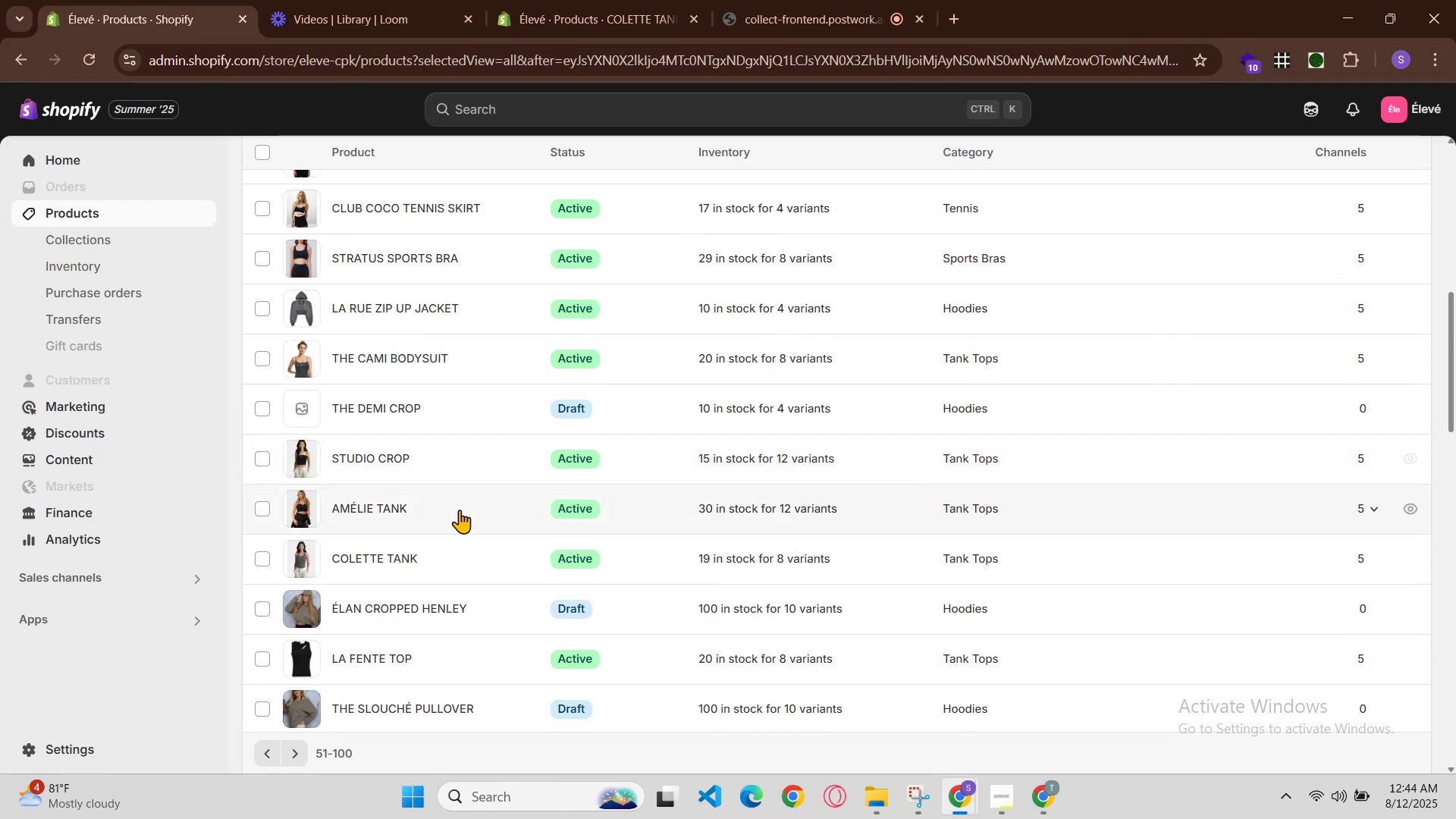 
scroll: coordinate [460, 526], scroll_direction: down, amount: 1.0
 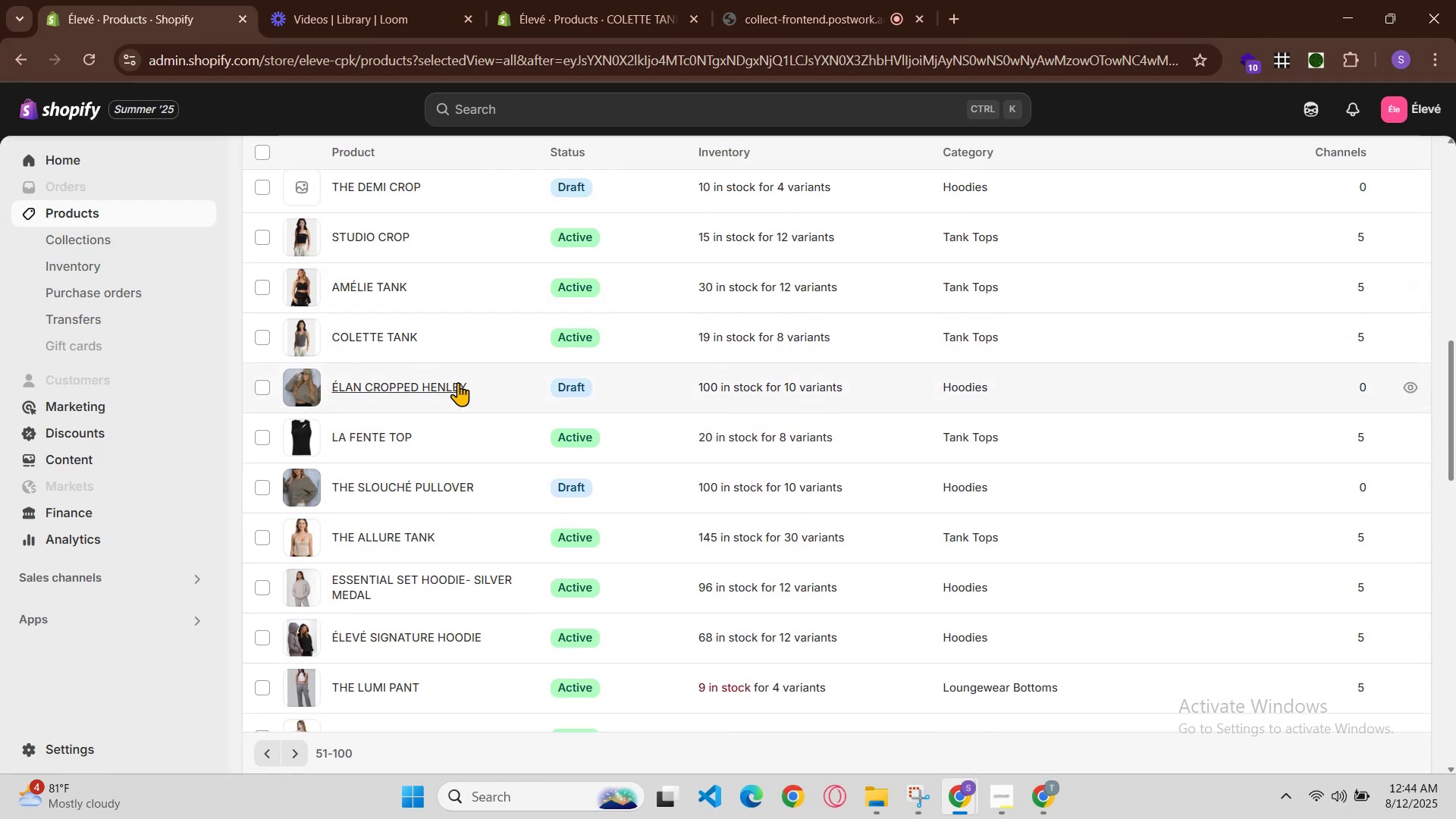 
left_click([458, 382])
 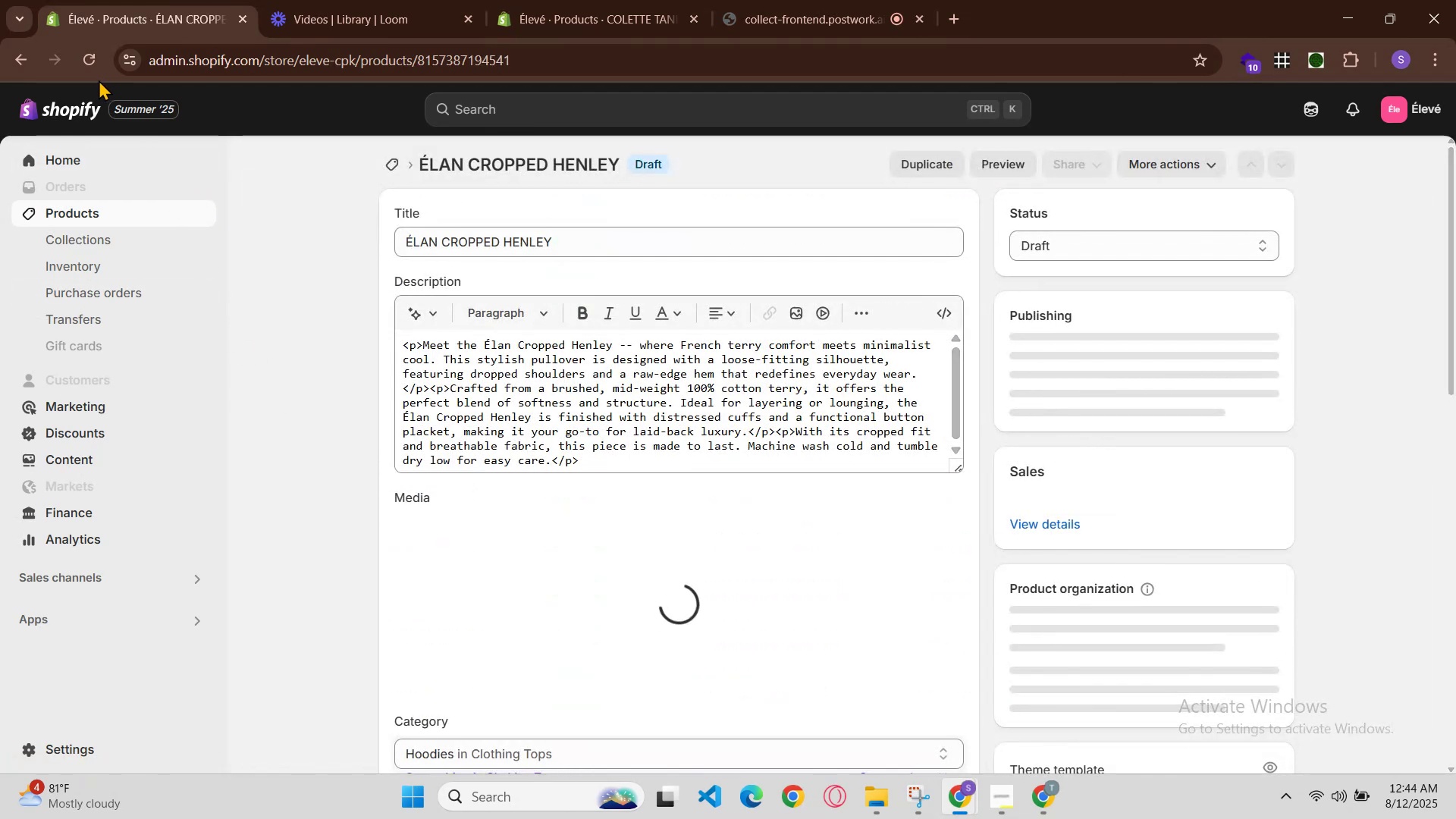 
left_click([20, 55])
 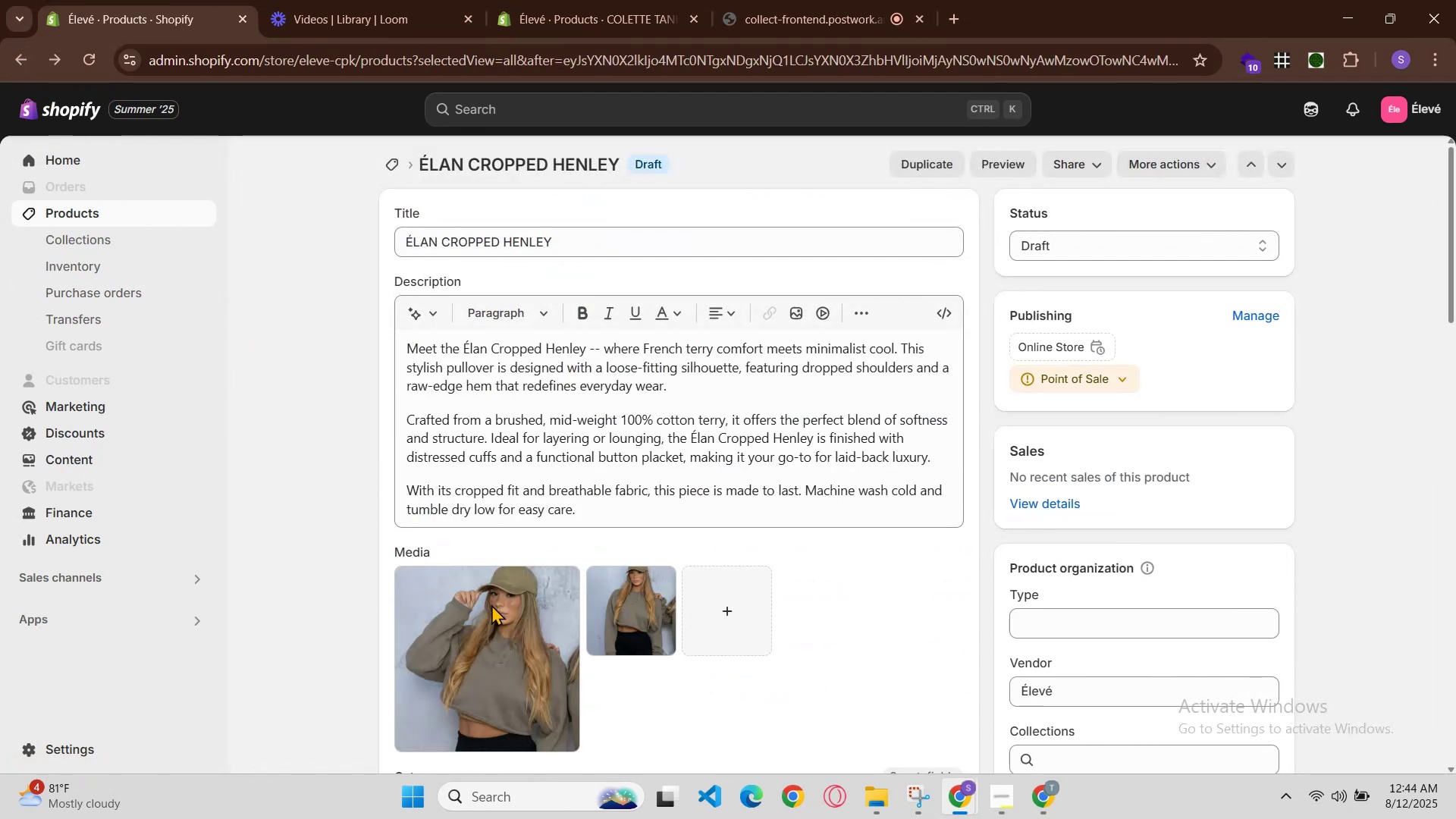 
scroll: coordinate [400, 486], scroll_direction: down, amount: 11.0
 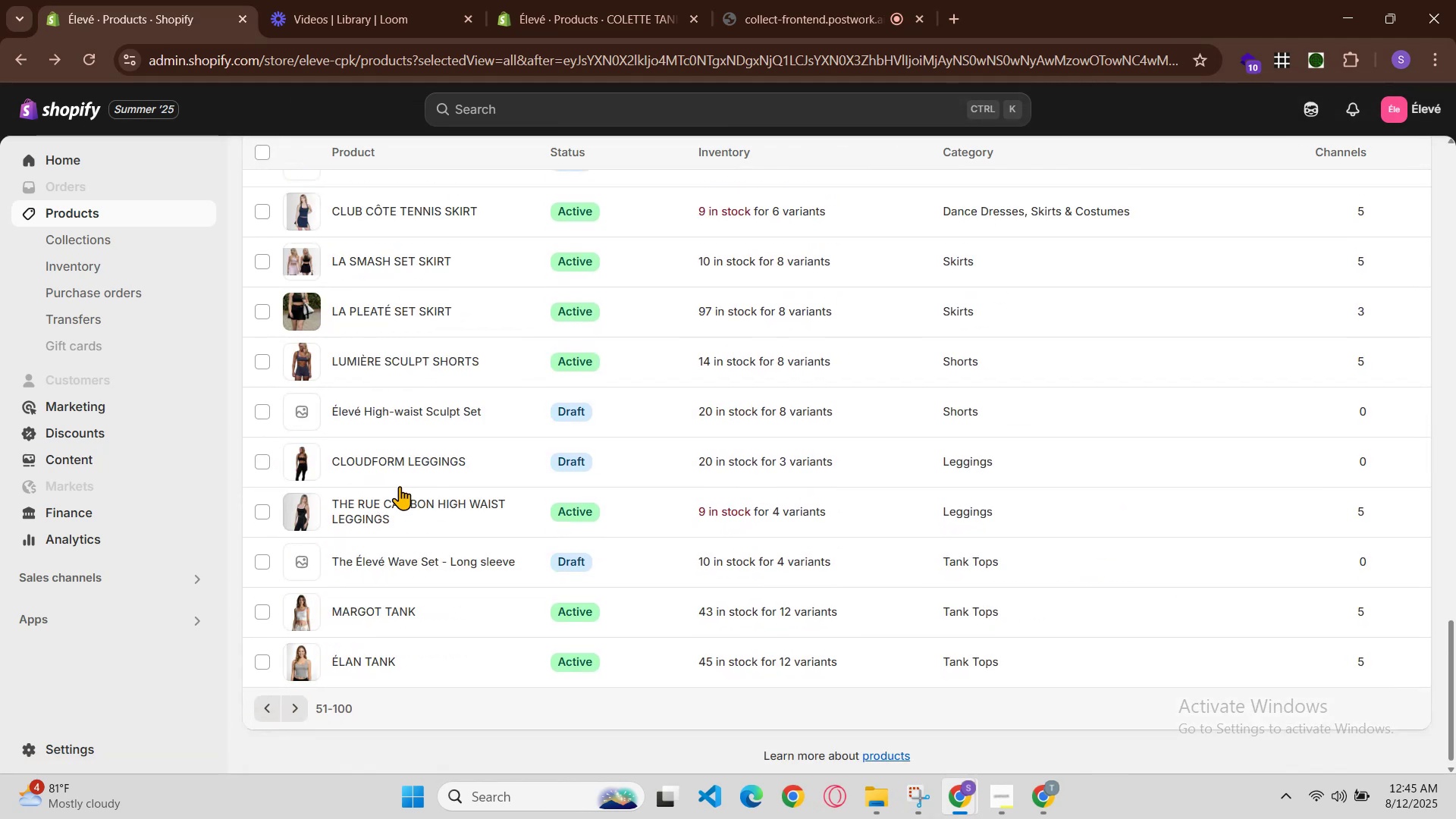 
scroll: coordinate [400, 486], scroll_direction: up, amount: 6.0
 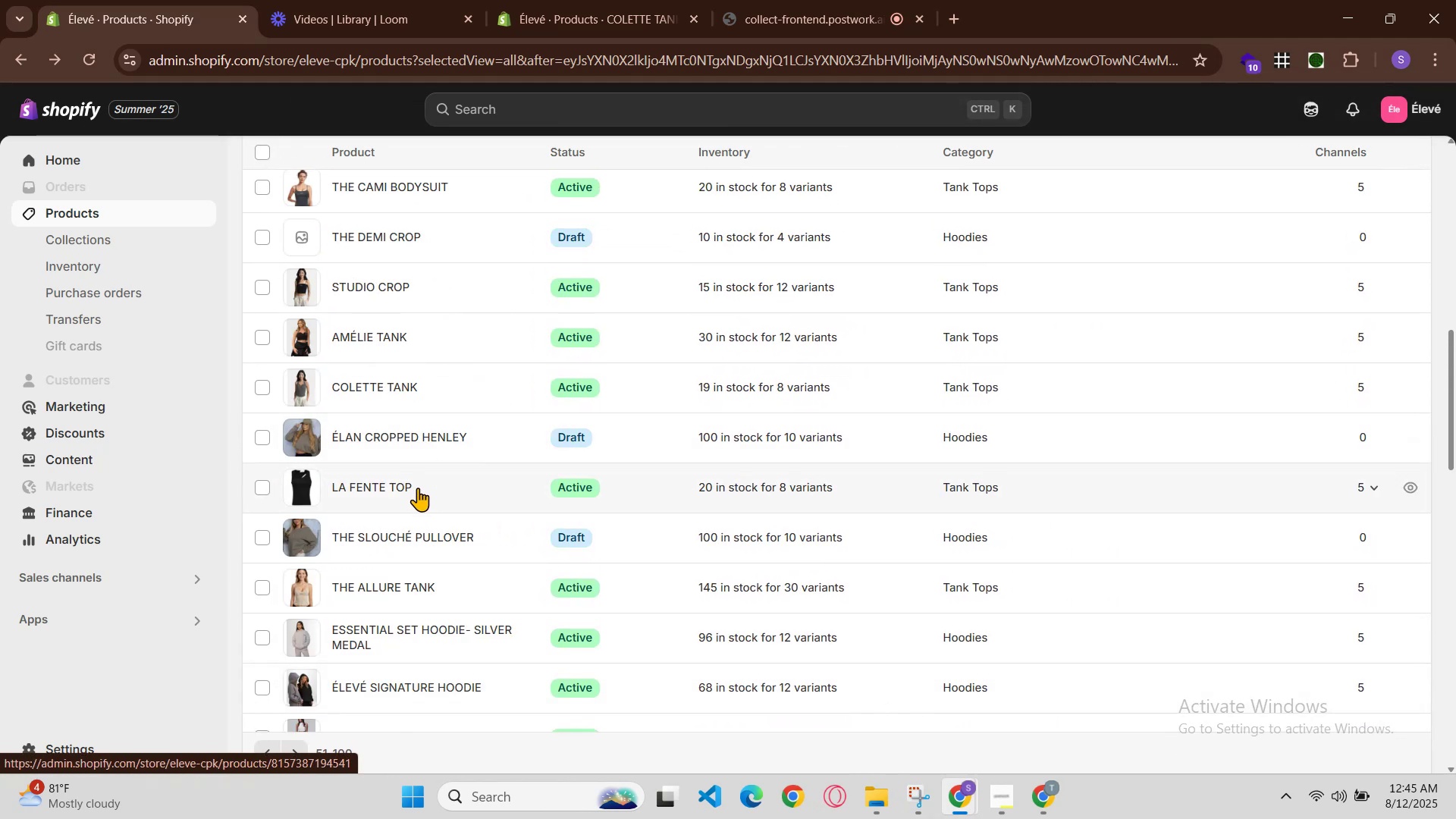 
left_click([395, 490])
 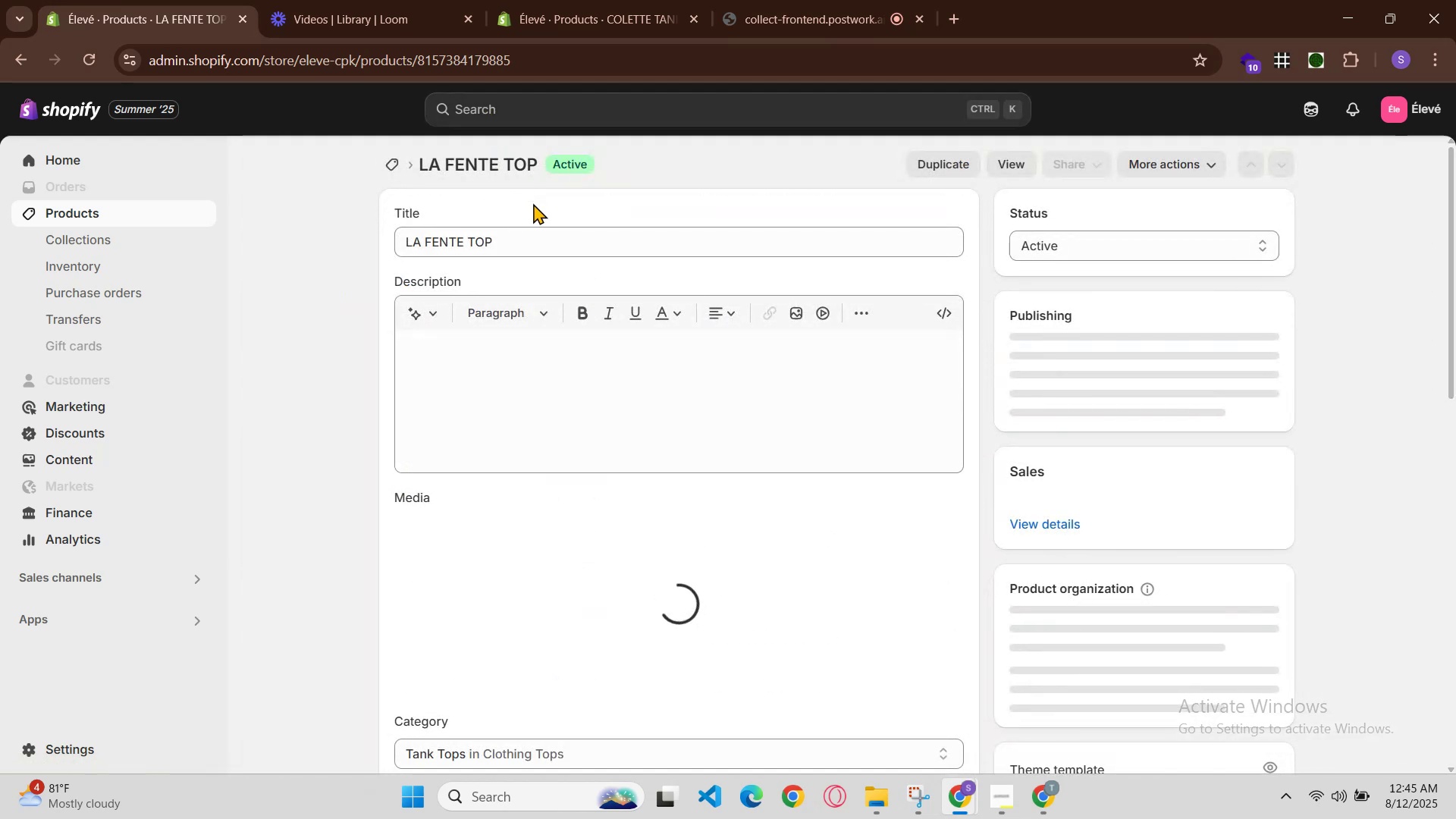 
double_click([535, 243])
 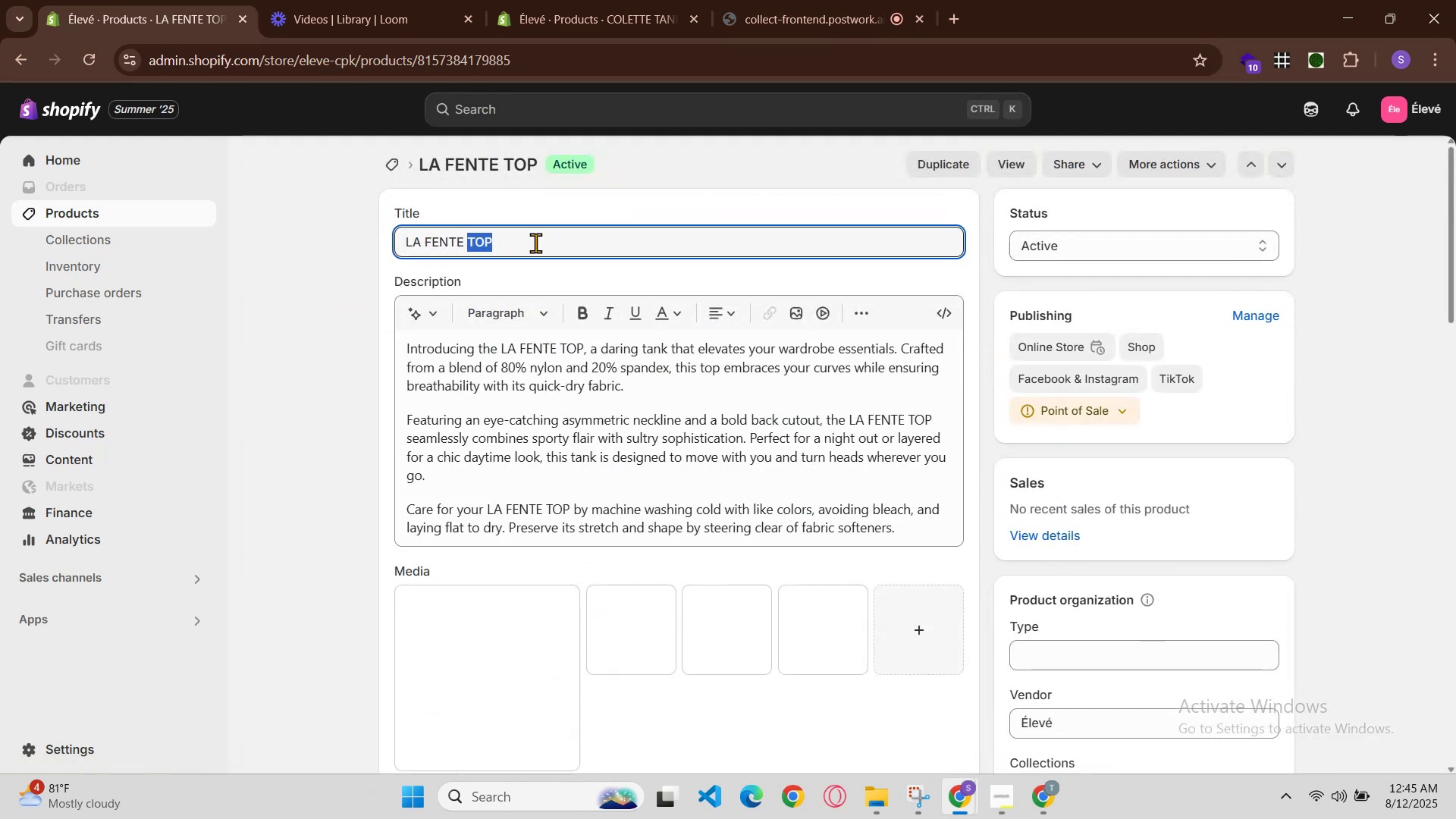 
triple_click([535, 243])
 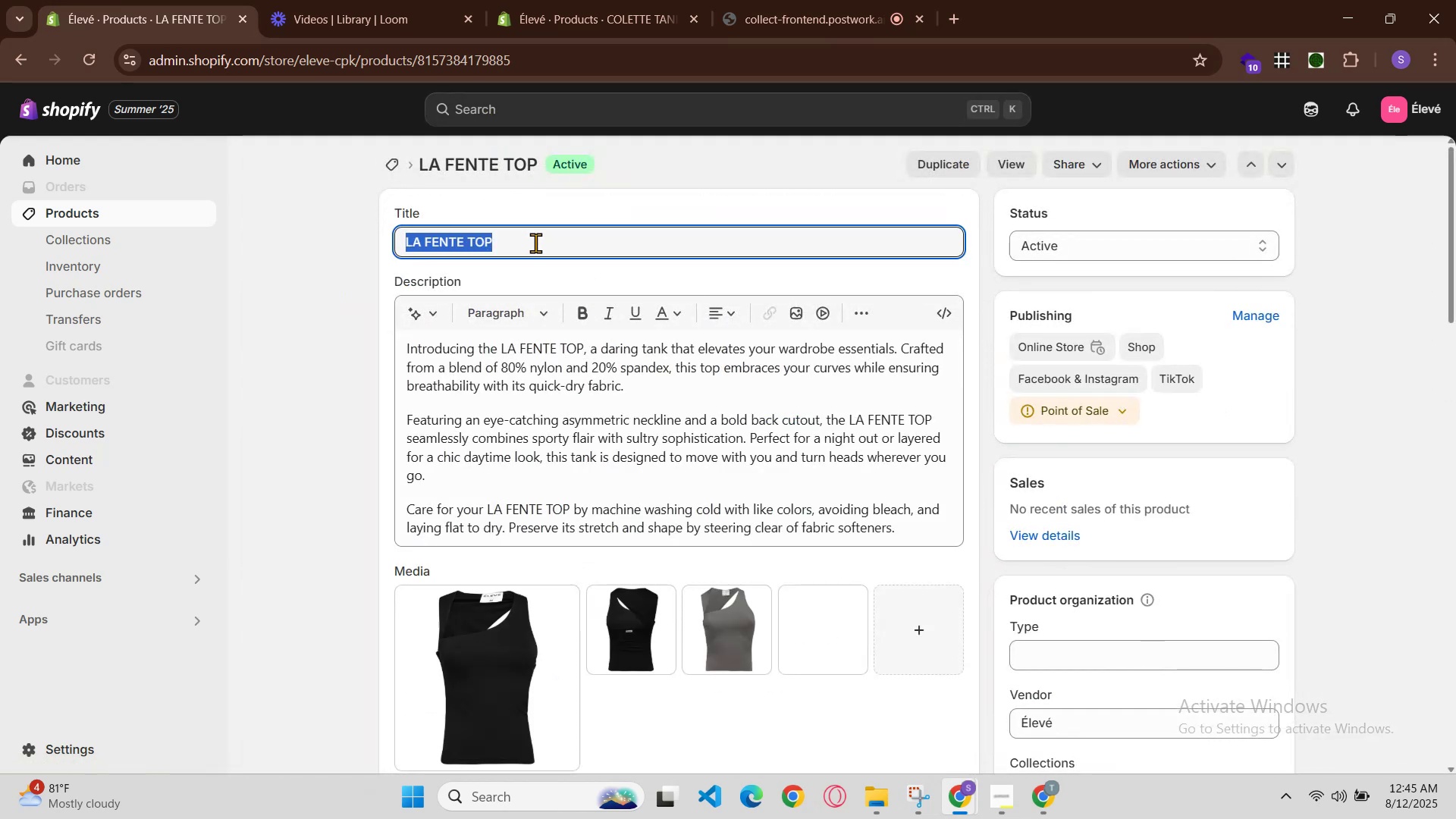 
key(Control+C)
 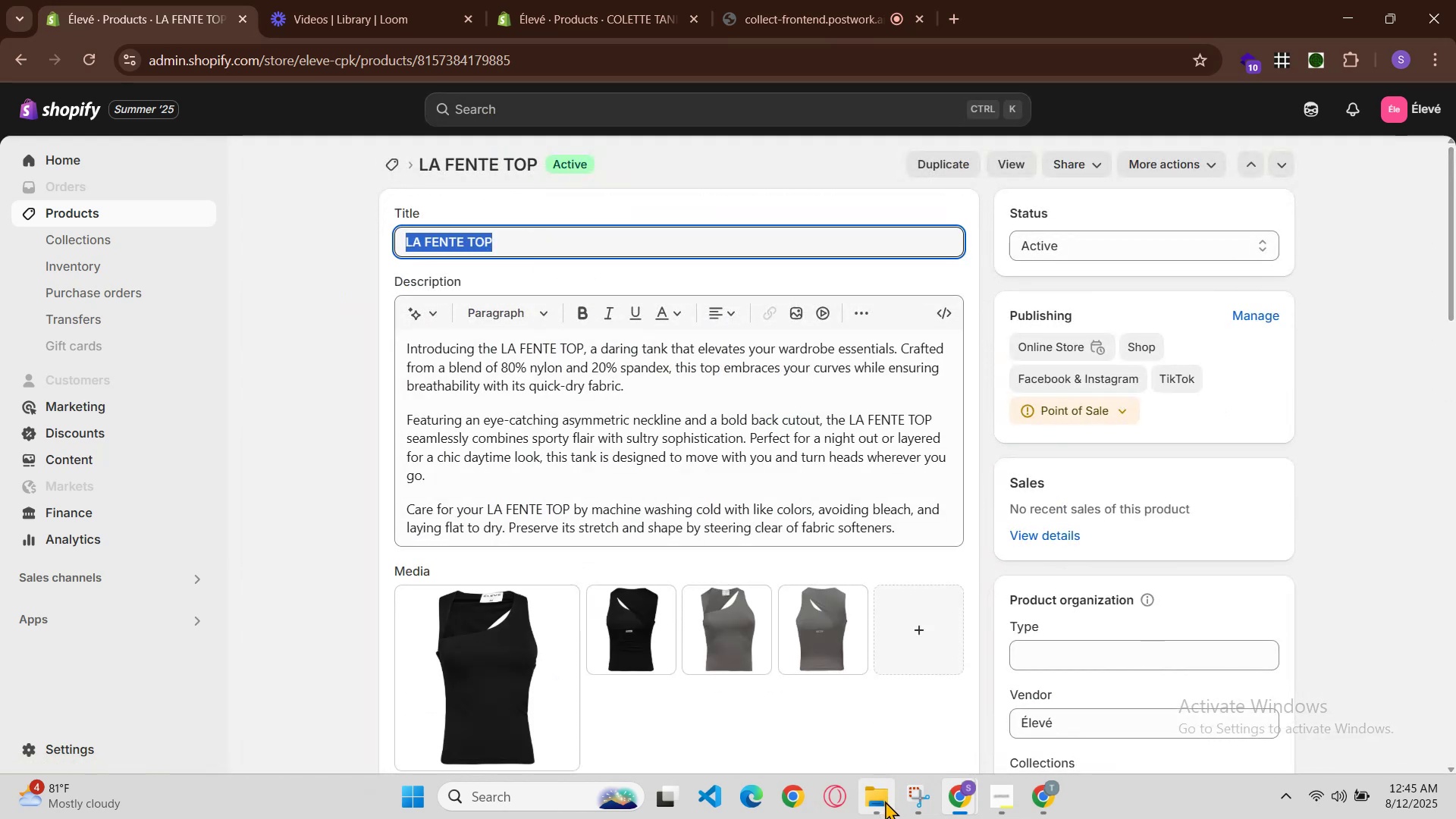 
scroll: coordinate [643, 632], scroll_direction: down, amount: 4.0
 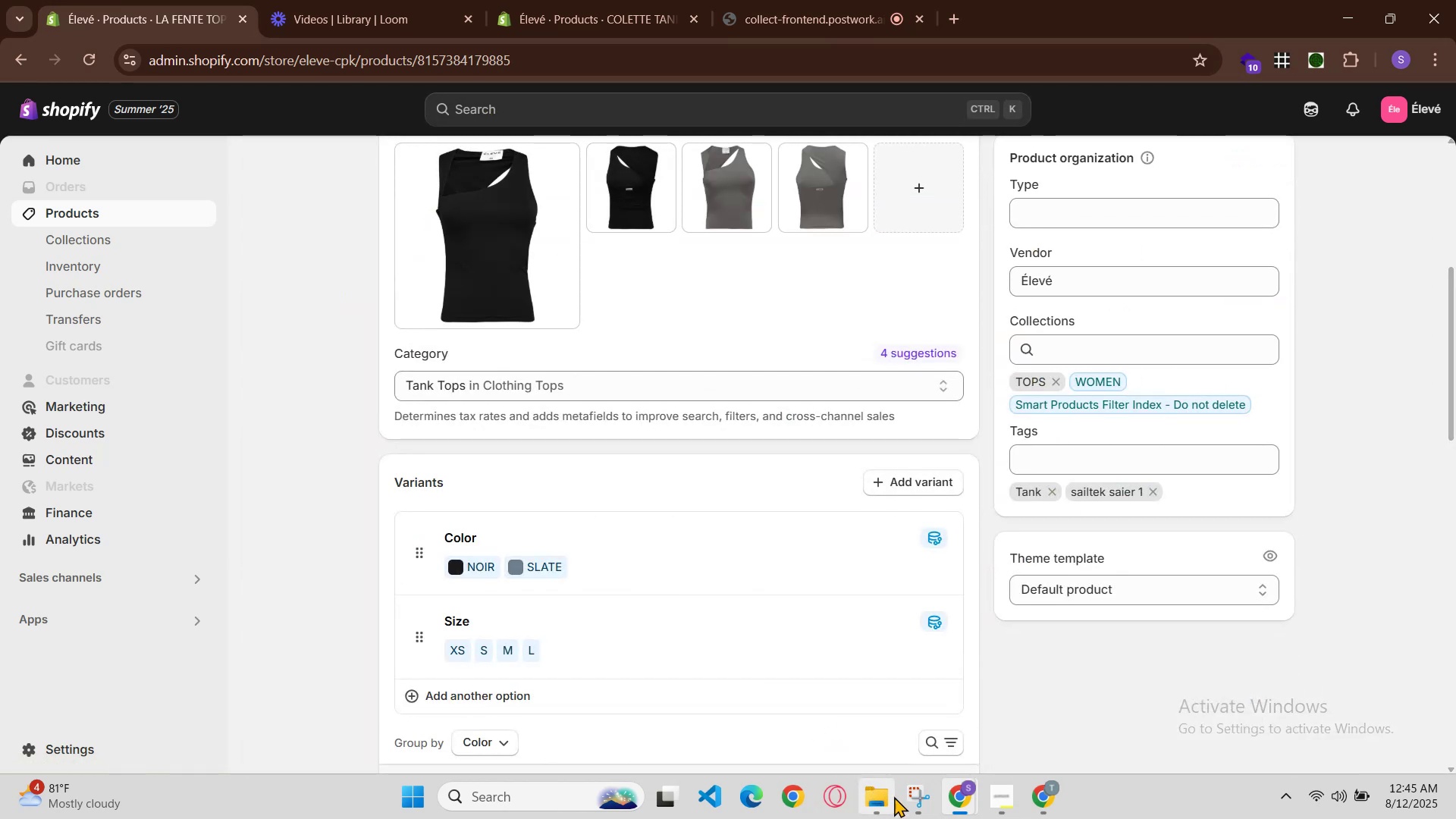 
left_click([961, 795])
 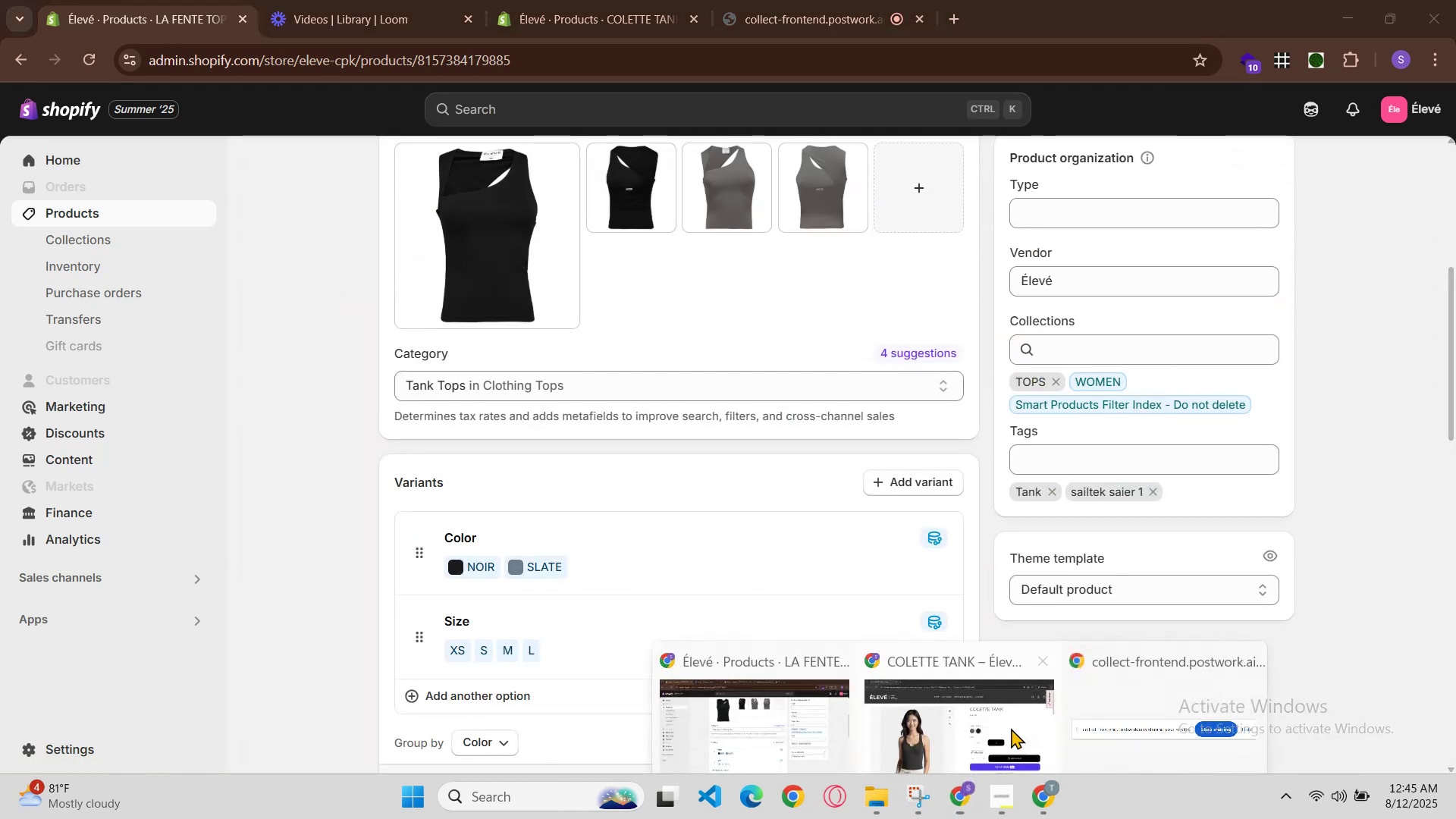 
left_click([1018, 717])
 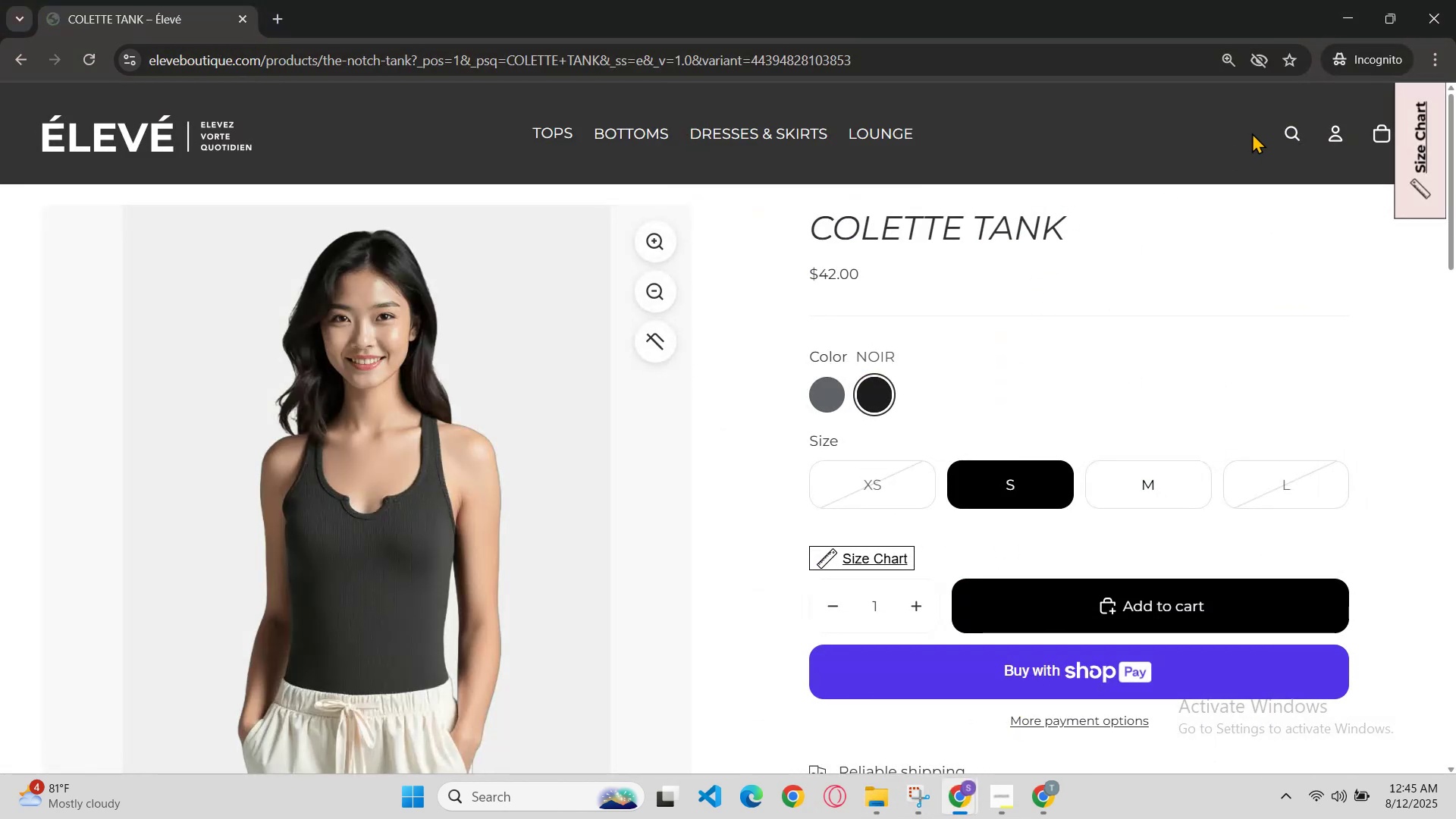 
left_click([1280, 126])
 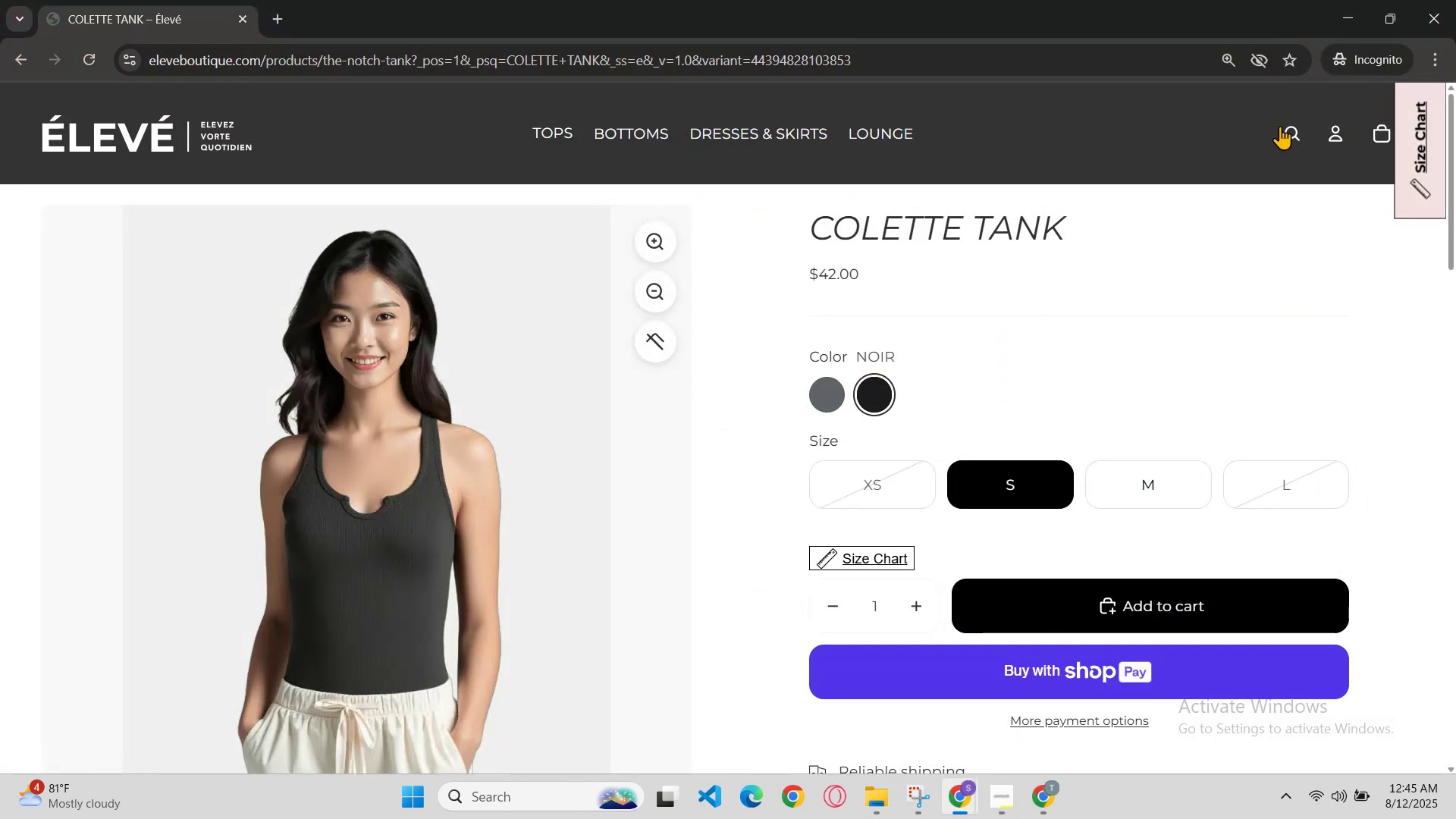 
key(Control+V)
 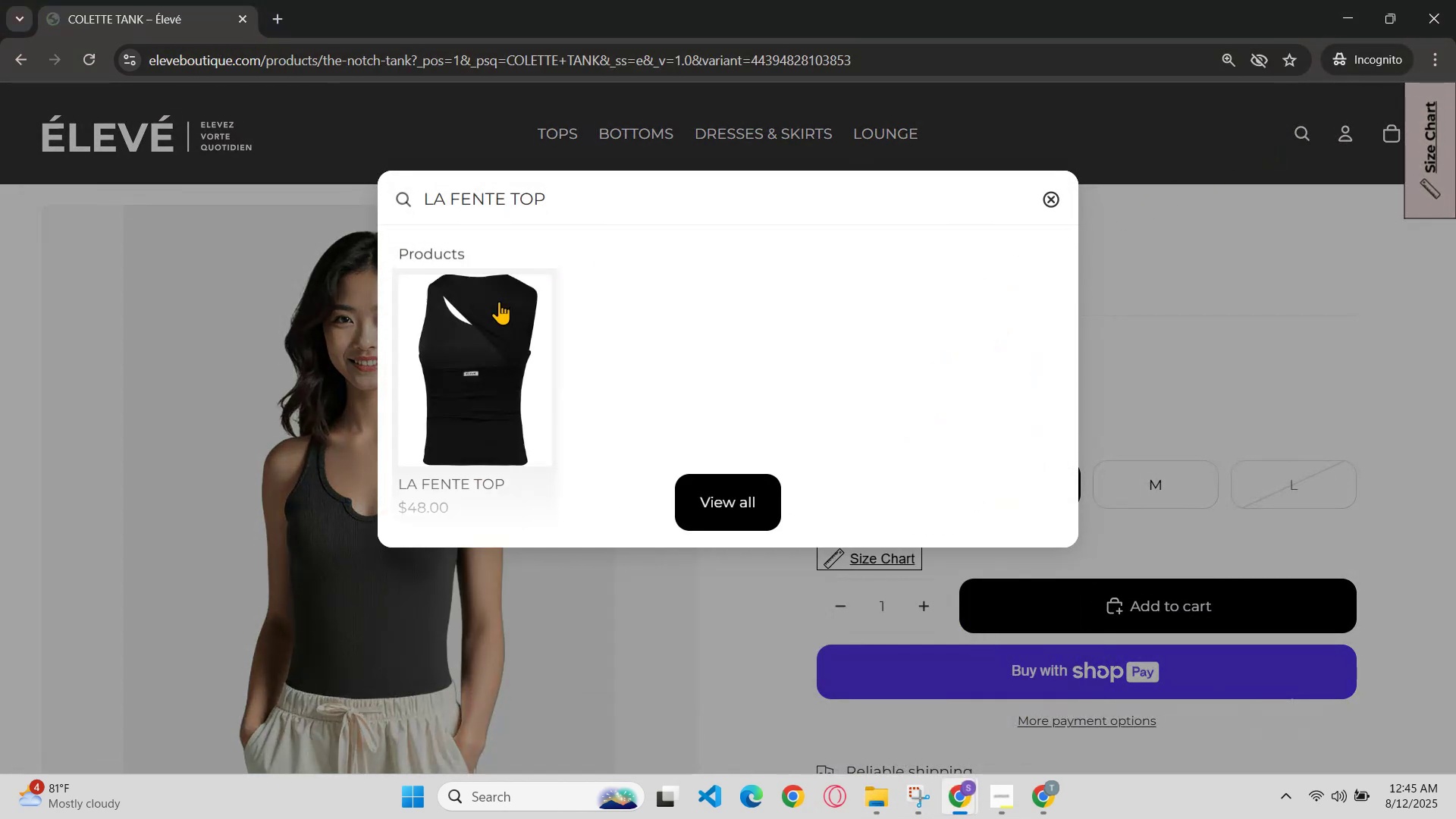 
left_click([466, 360])
 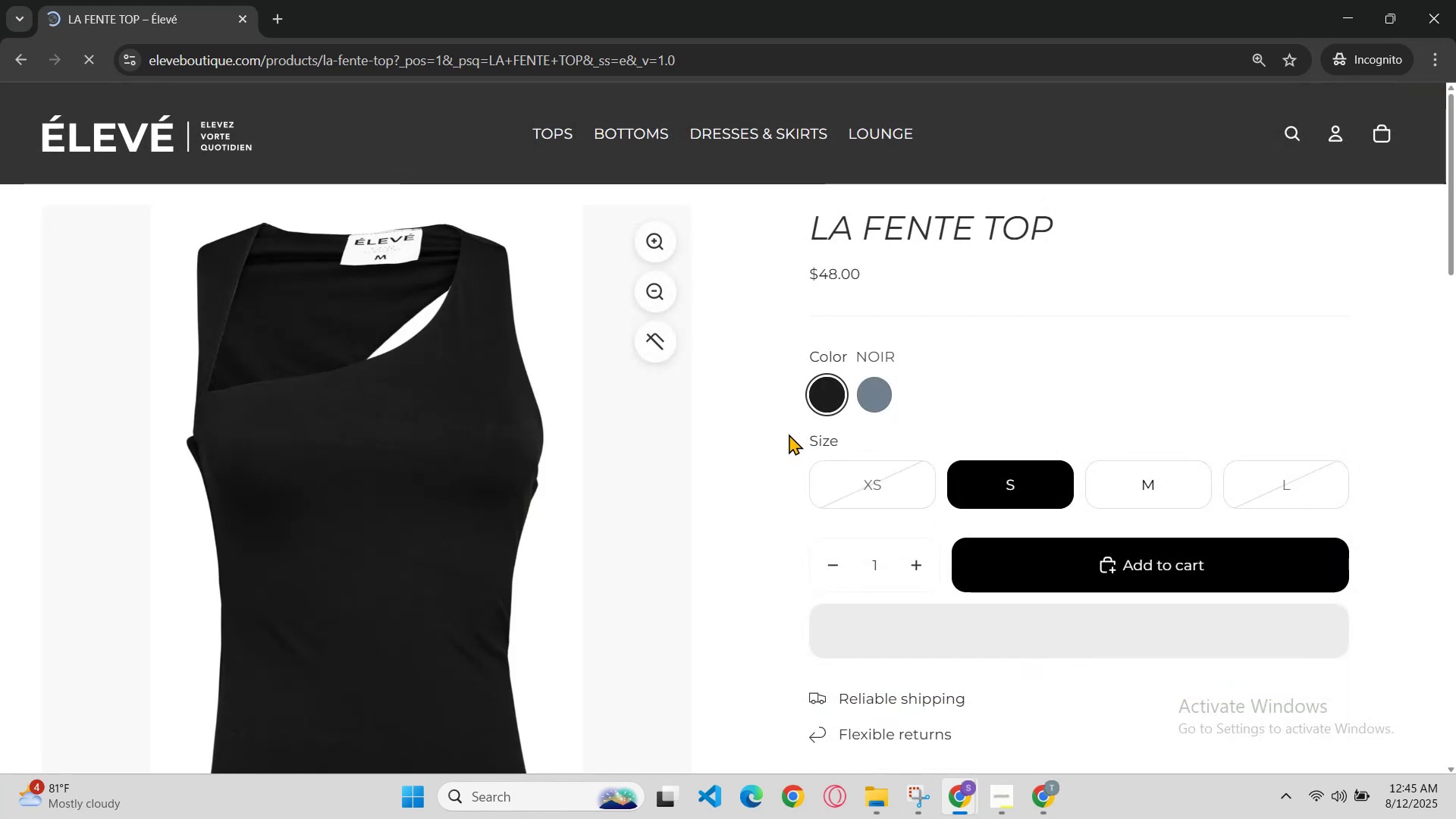 
left_click([868, 394])
 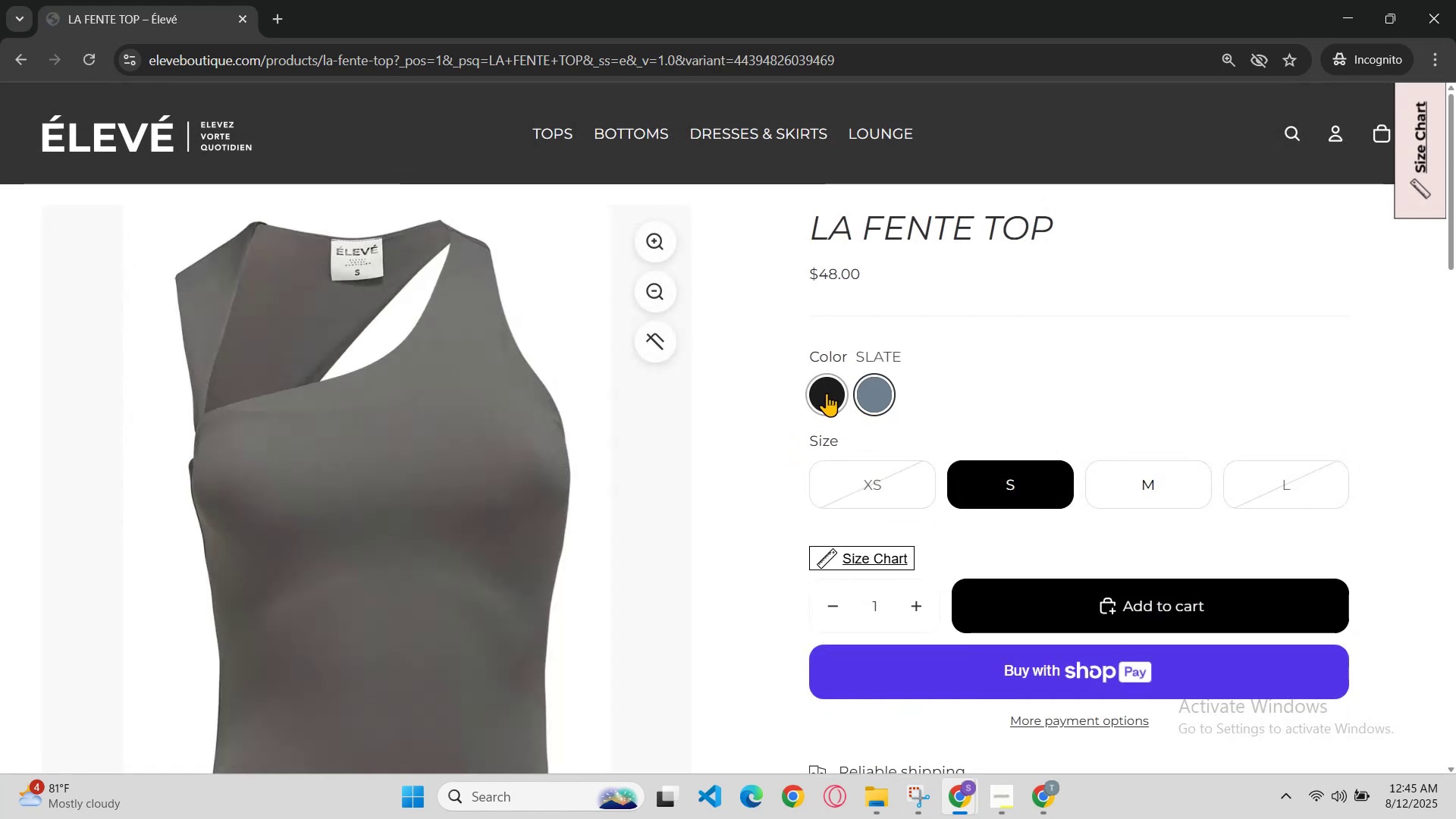 
left_click([811, 397])
 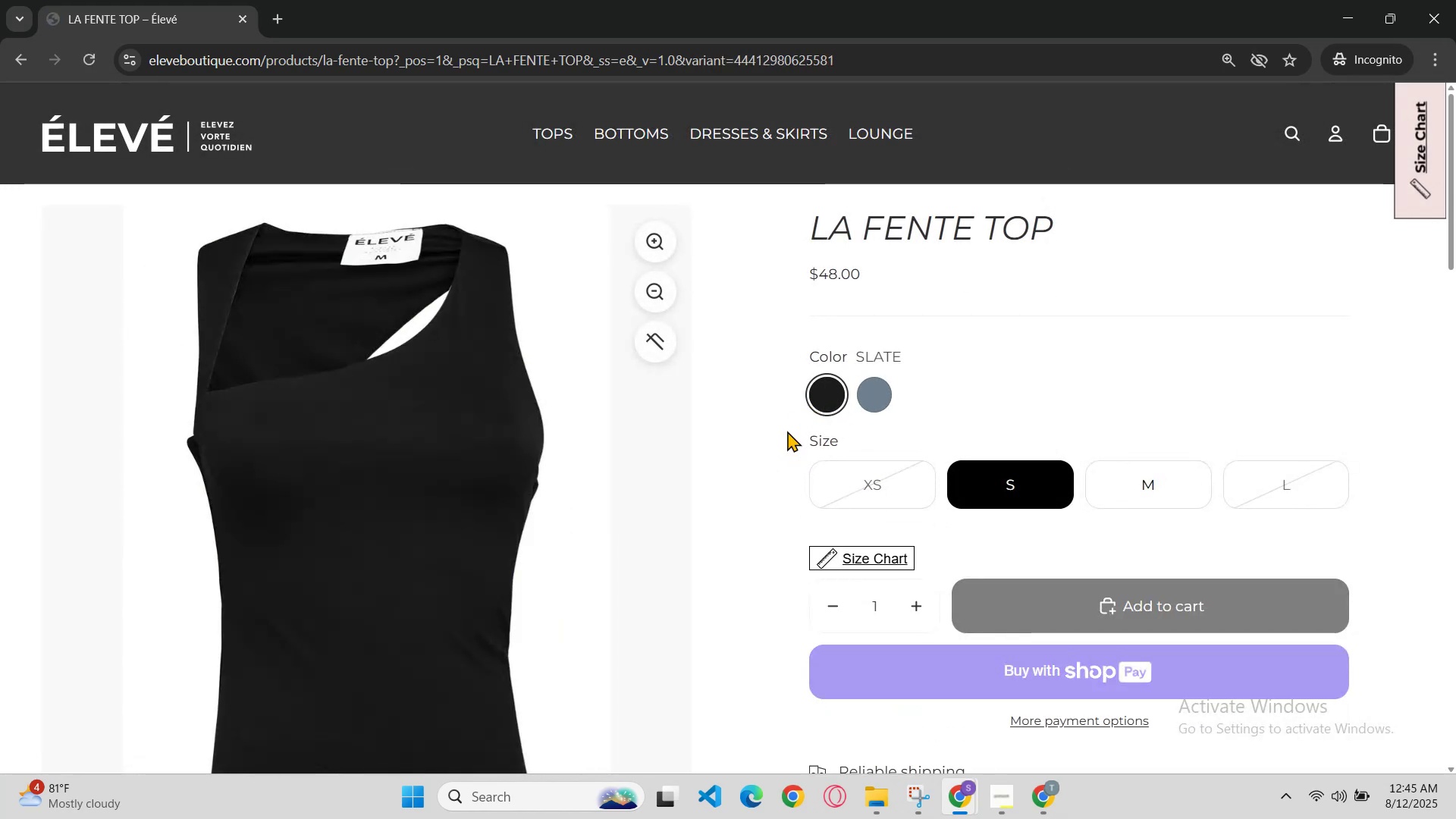 
scroll: coordinate [767, 481], scroll_direction: down, amount: 2.0
 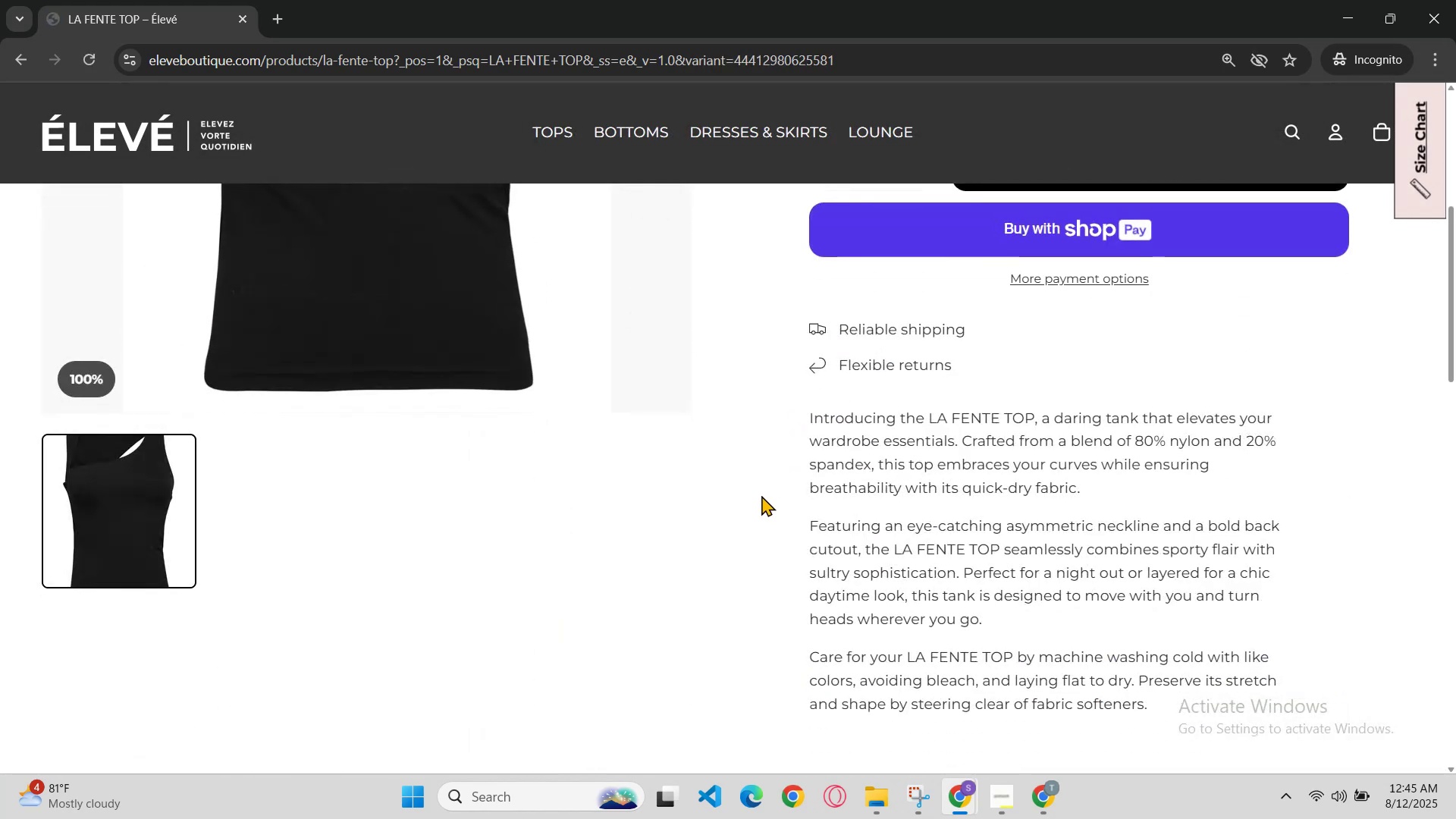 
scroll: coordinate [761, 495], scroll_direction: up, amount: 3.0
 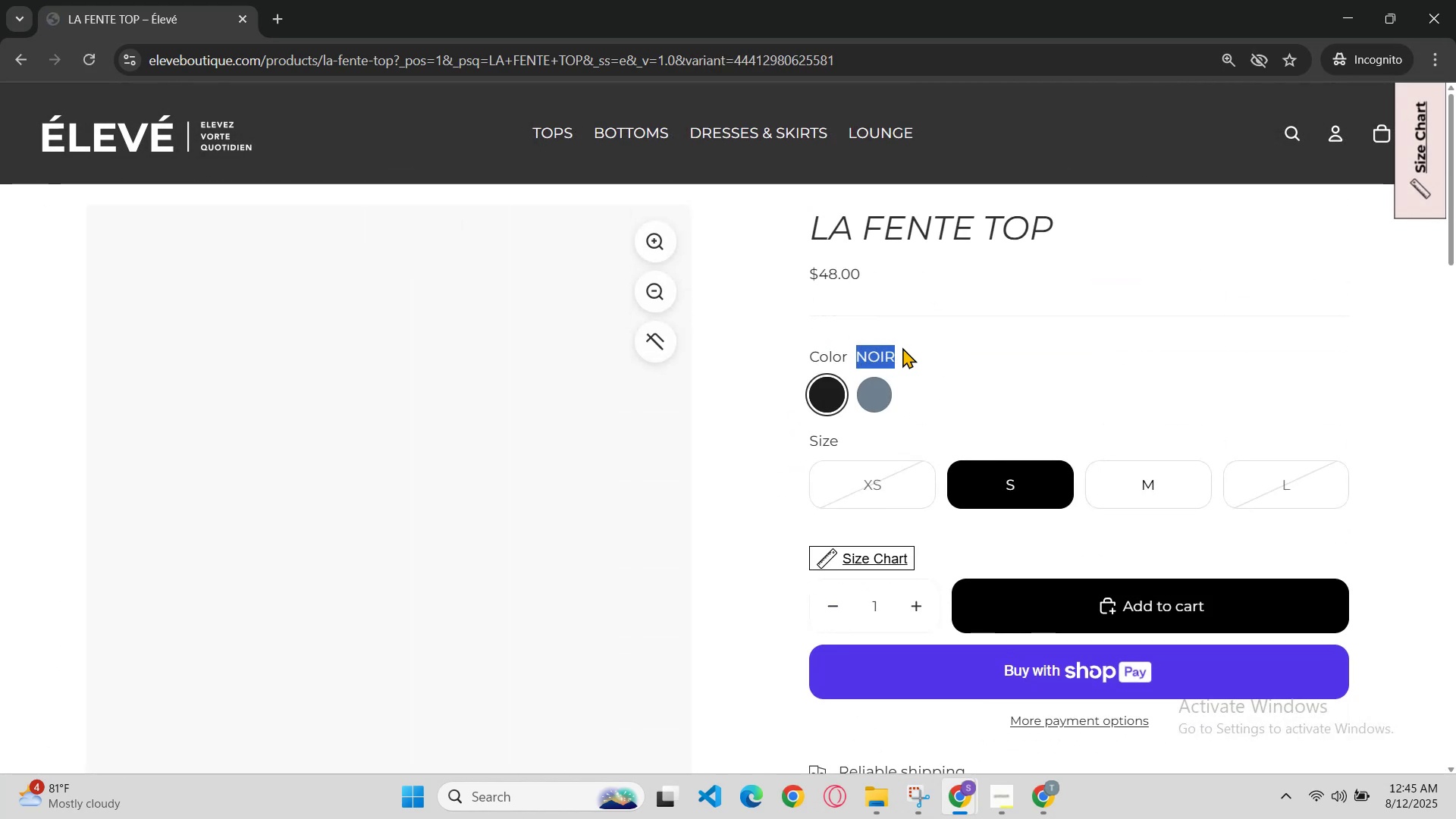 
key(Control+C)
 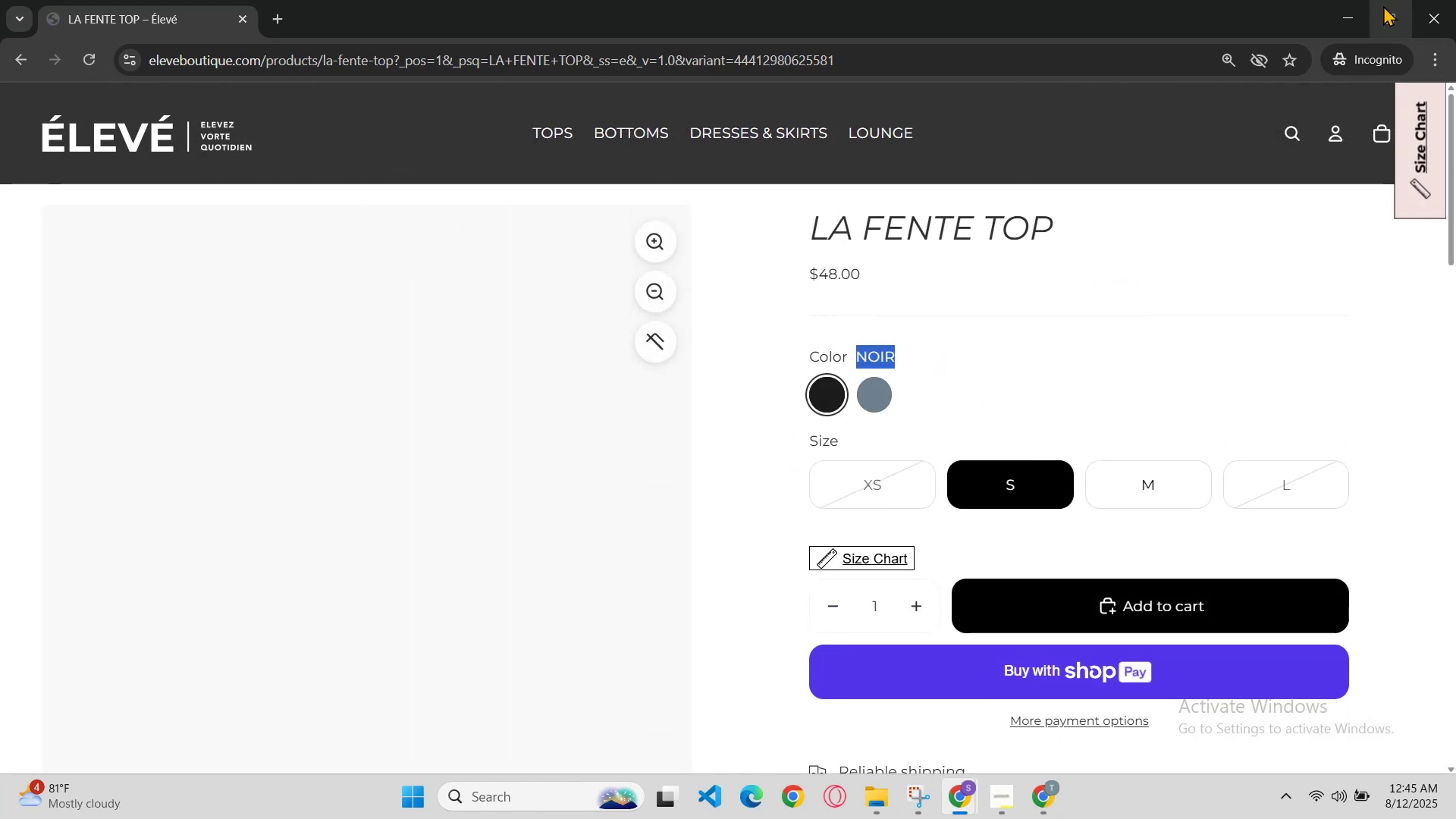 
double_click([1344, 6])
 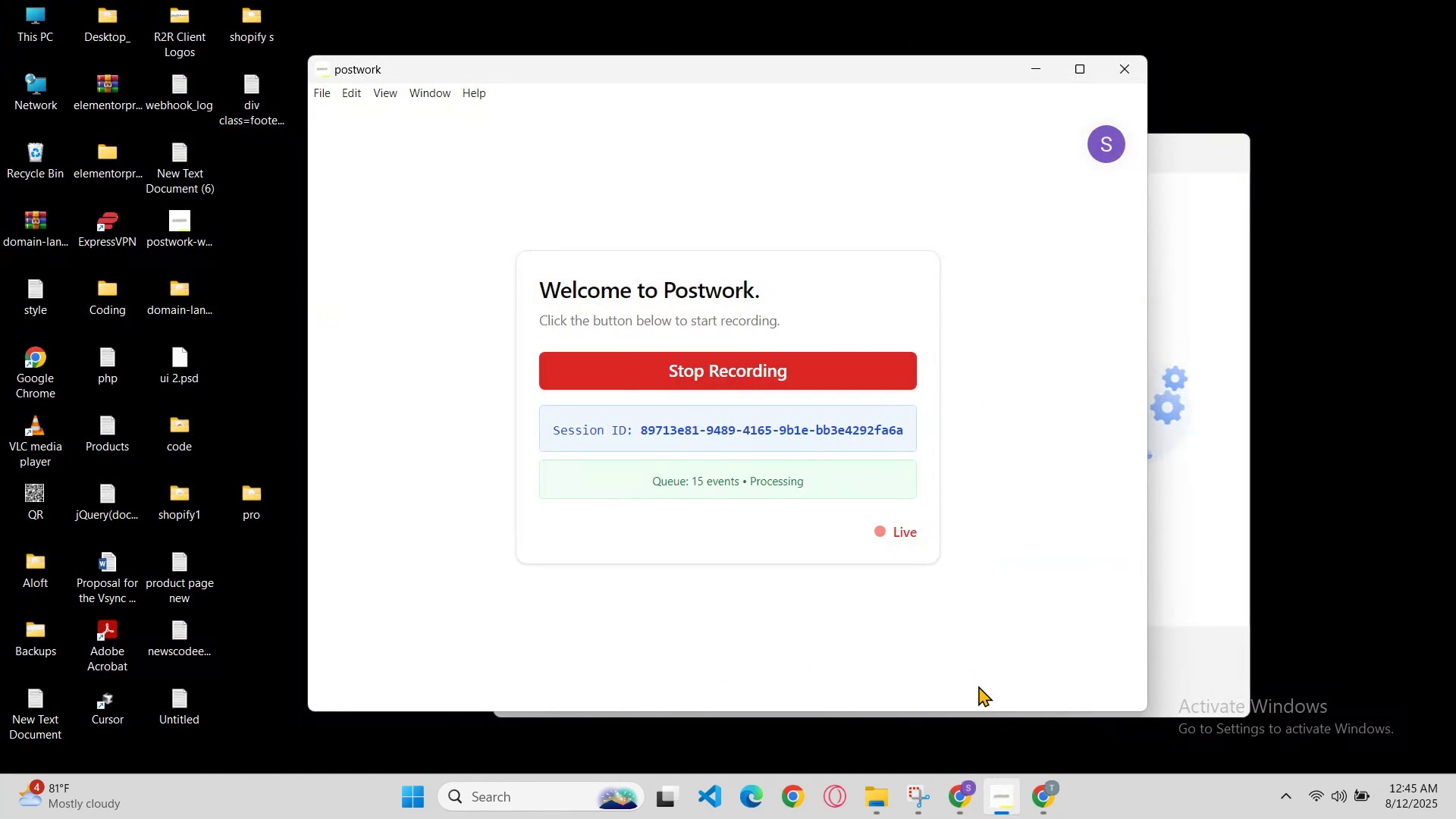 
left_click([952, 789])
 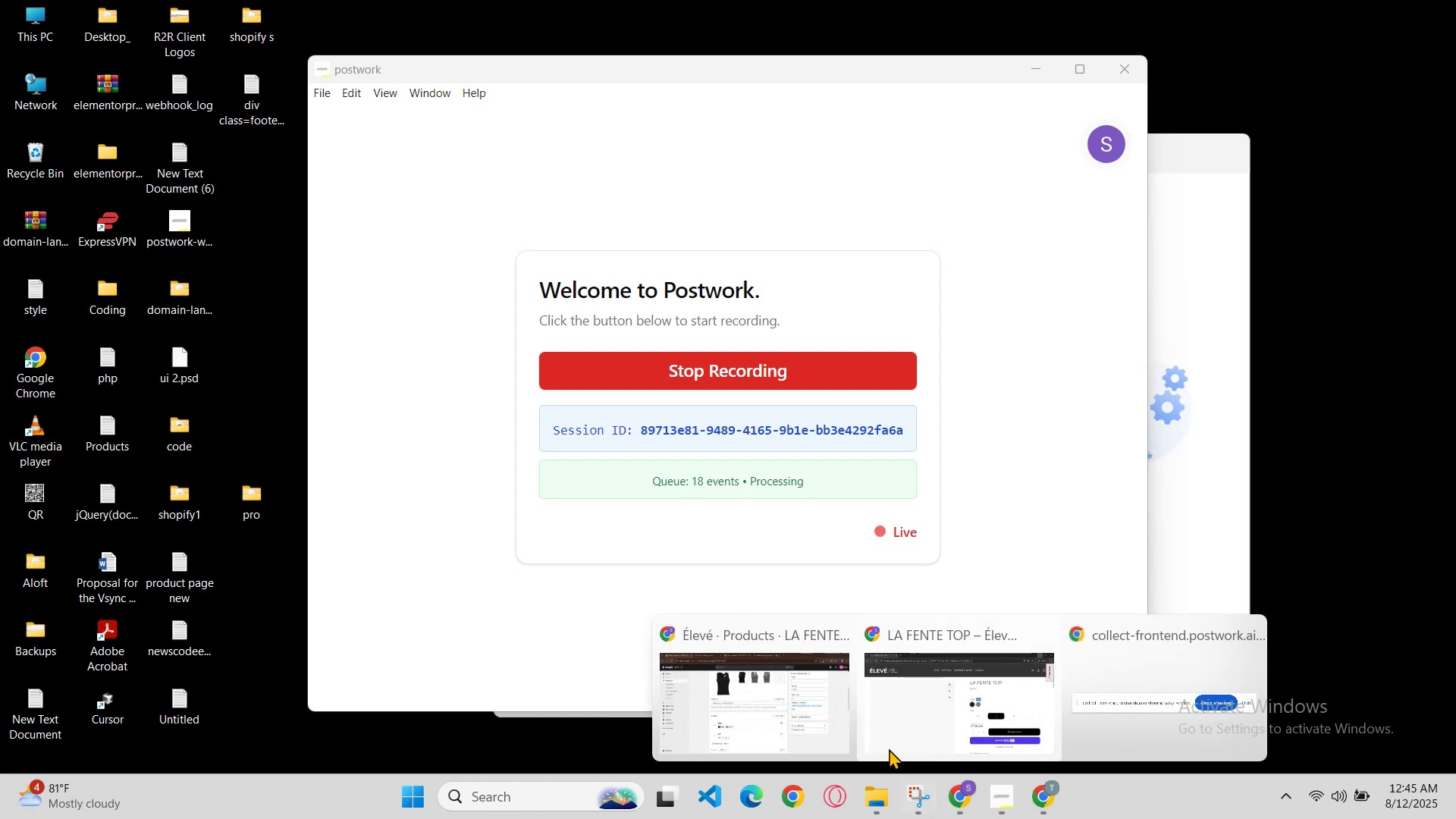 
left_click([802, 714])
 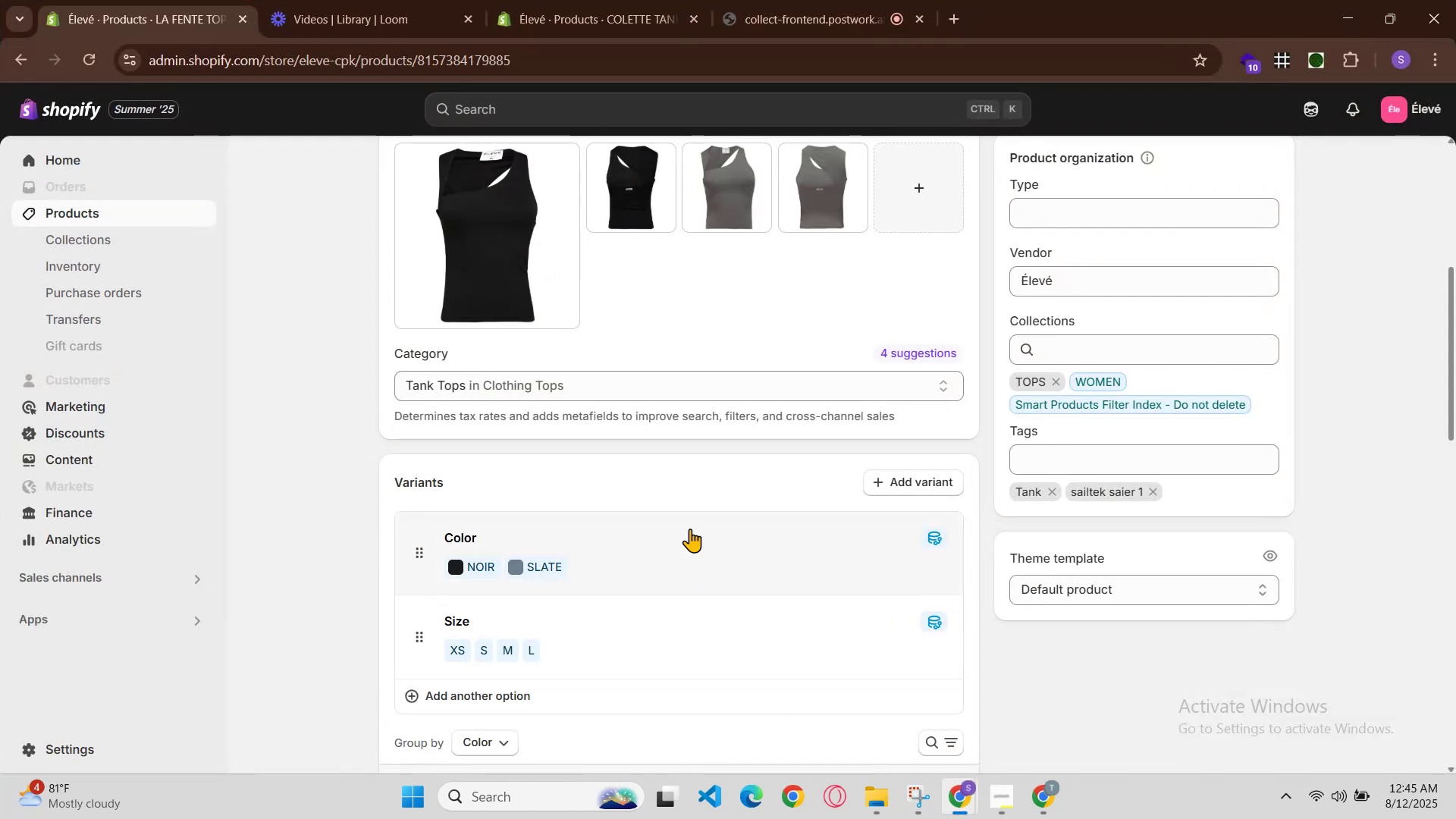 
scroll: coordinate [603, 359], scroll_direction: up, amount: 1.0
 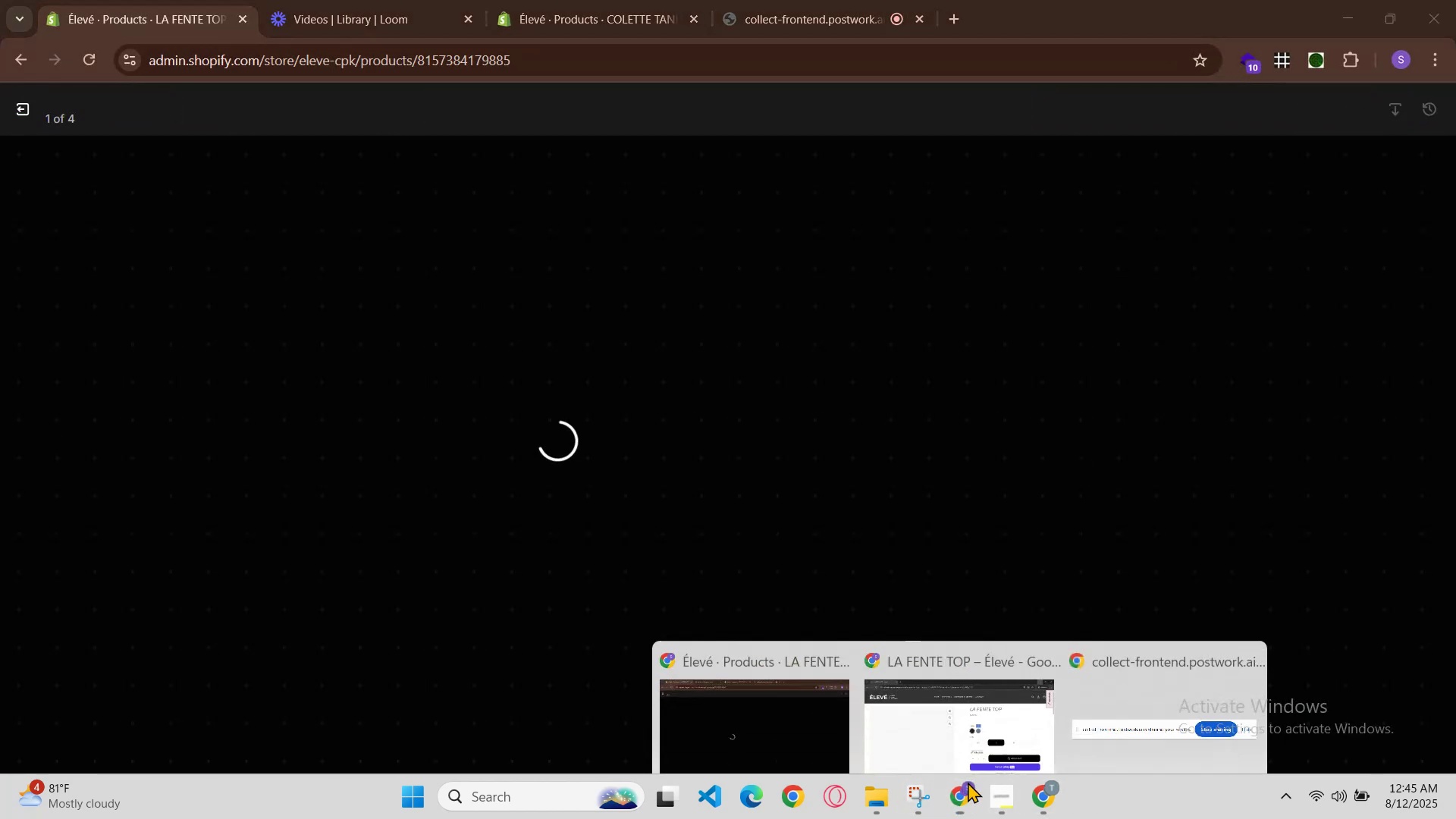 
left_click([980, 752])
 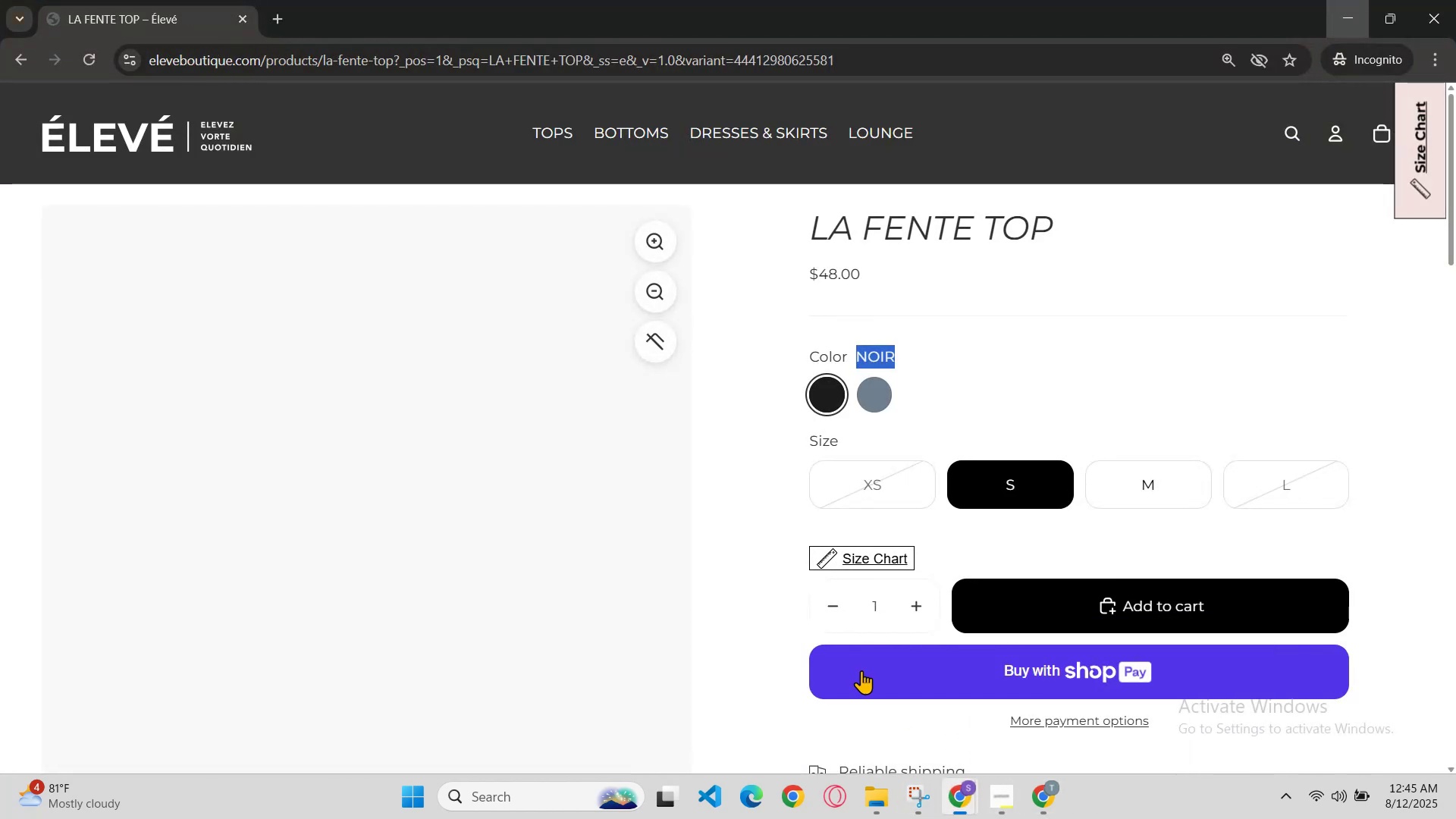 
scroll: coordinate [802, 610], scroll_direction: down, amount: 2.0
 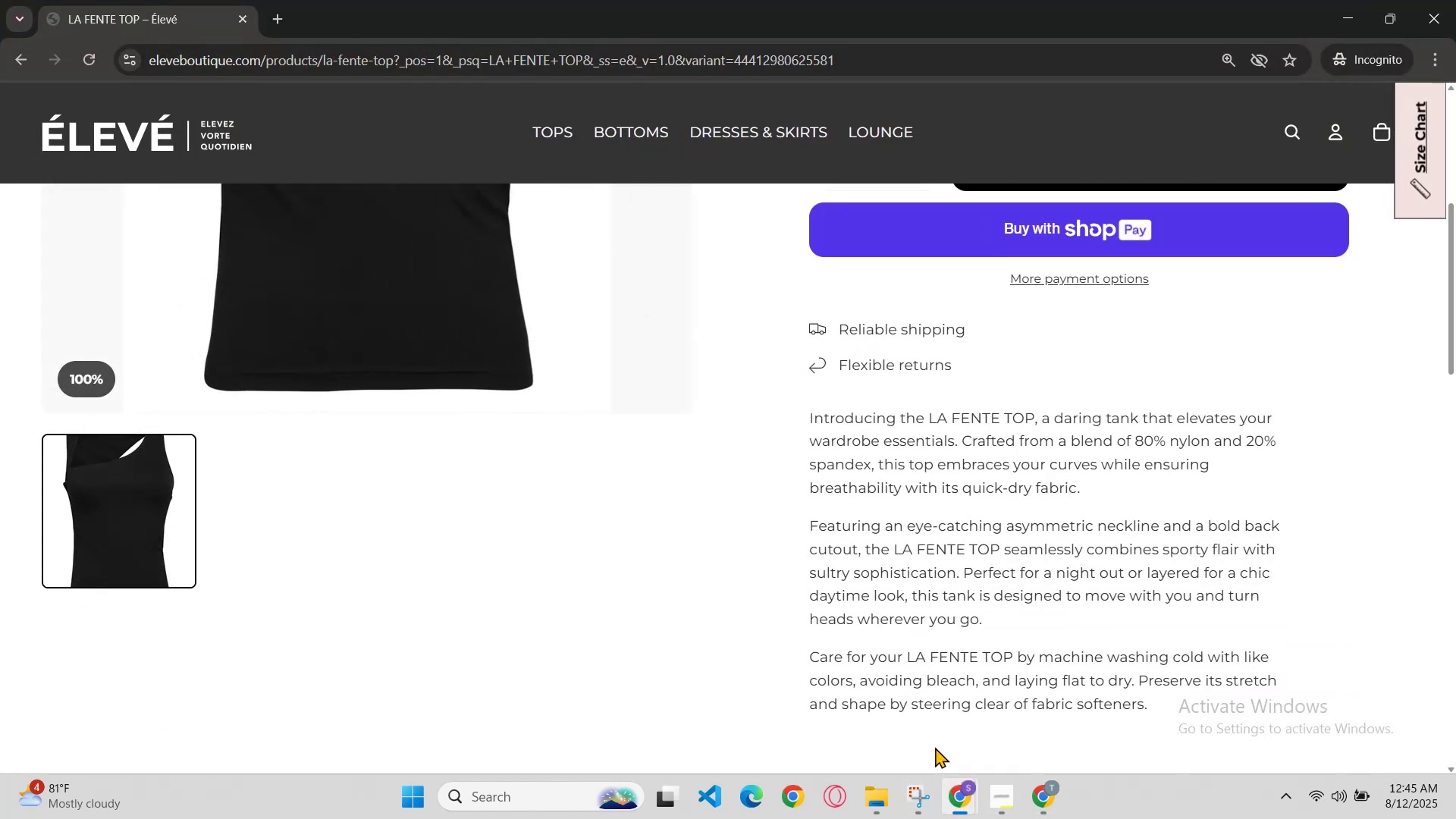 
scroll: coordinate [919, 715], scroll_direction: up, amount: 1.0
 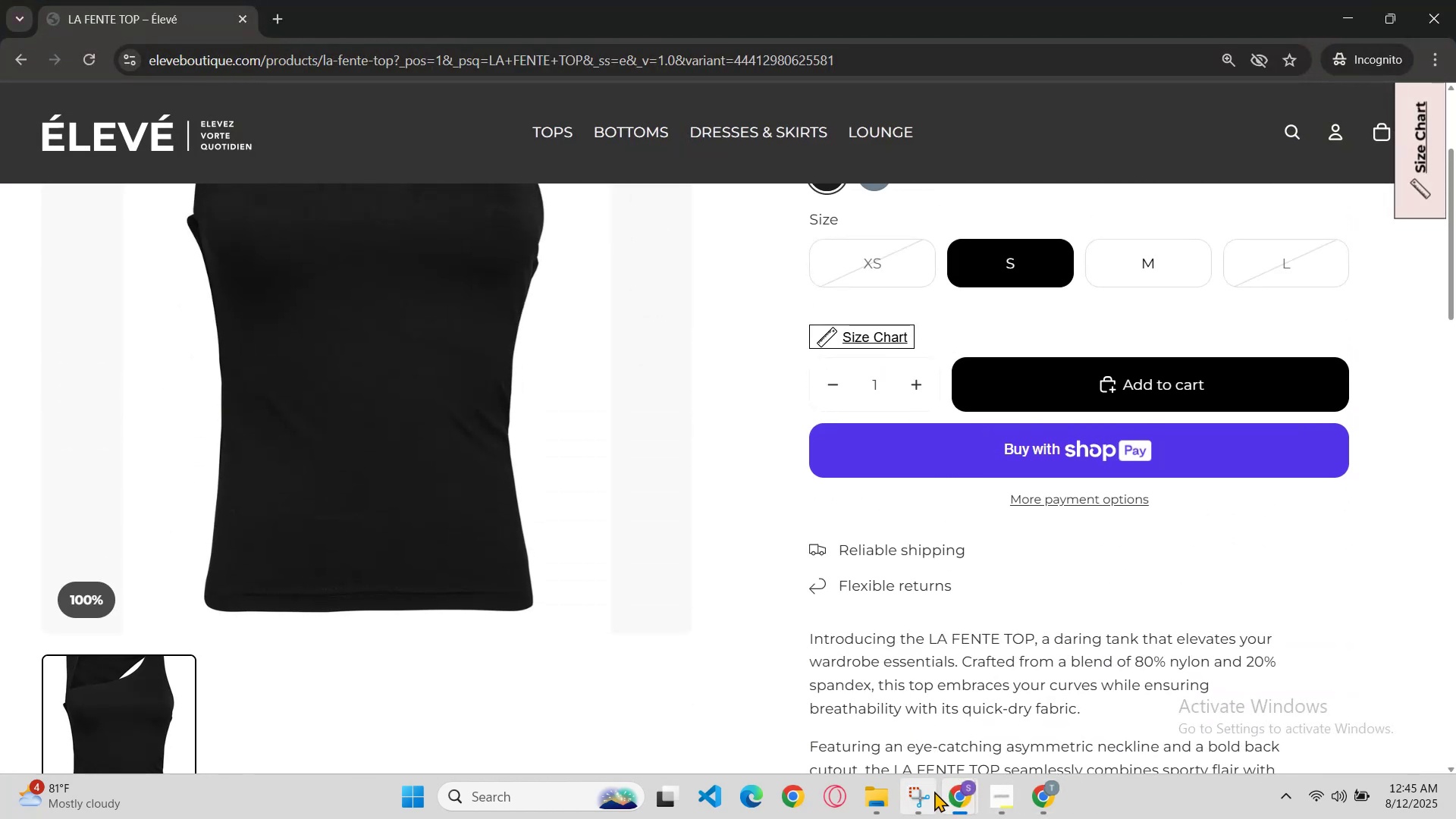 
left_click([957, 794])
 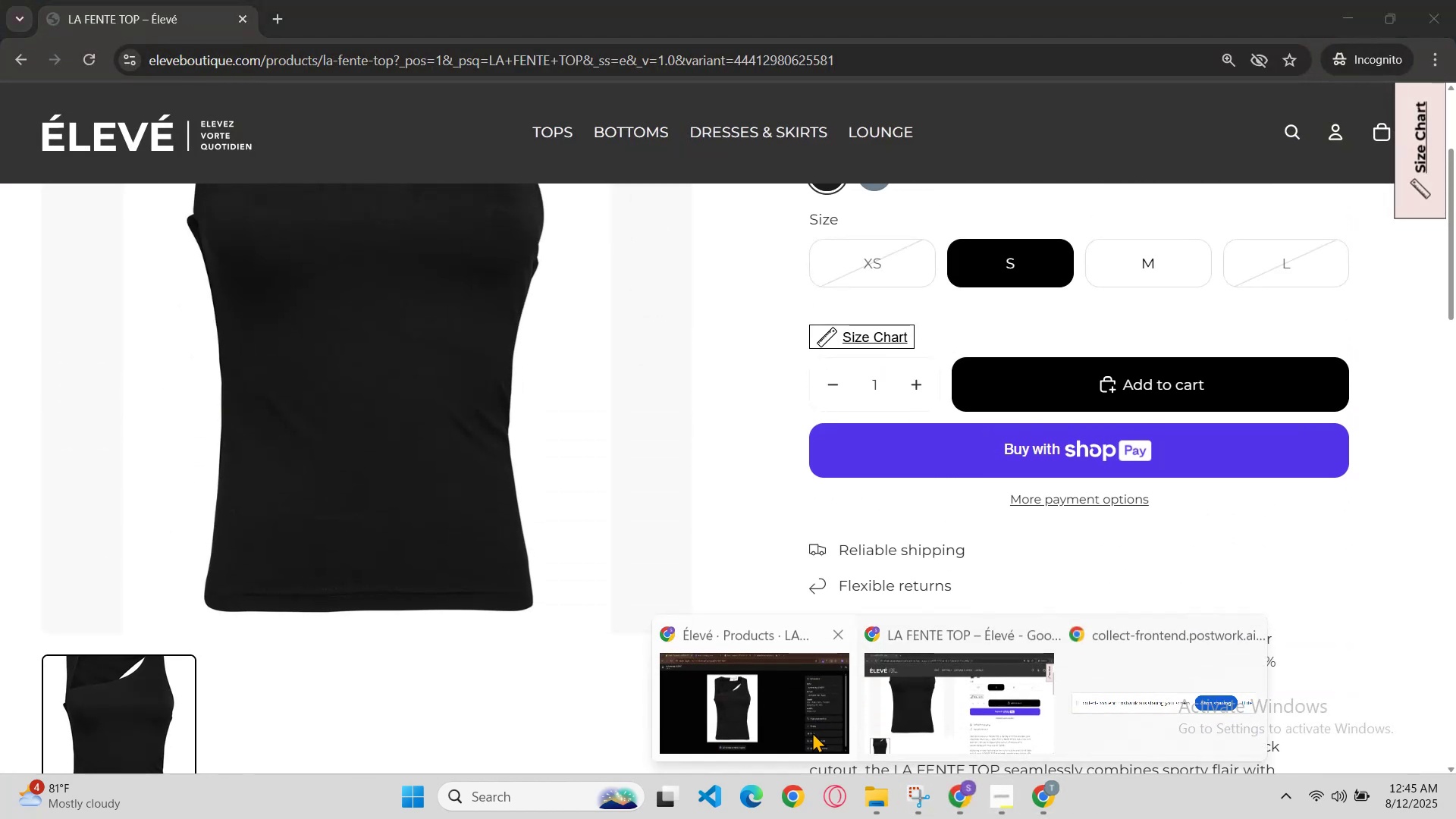 
left_click([805, 729])
 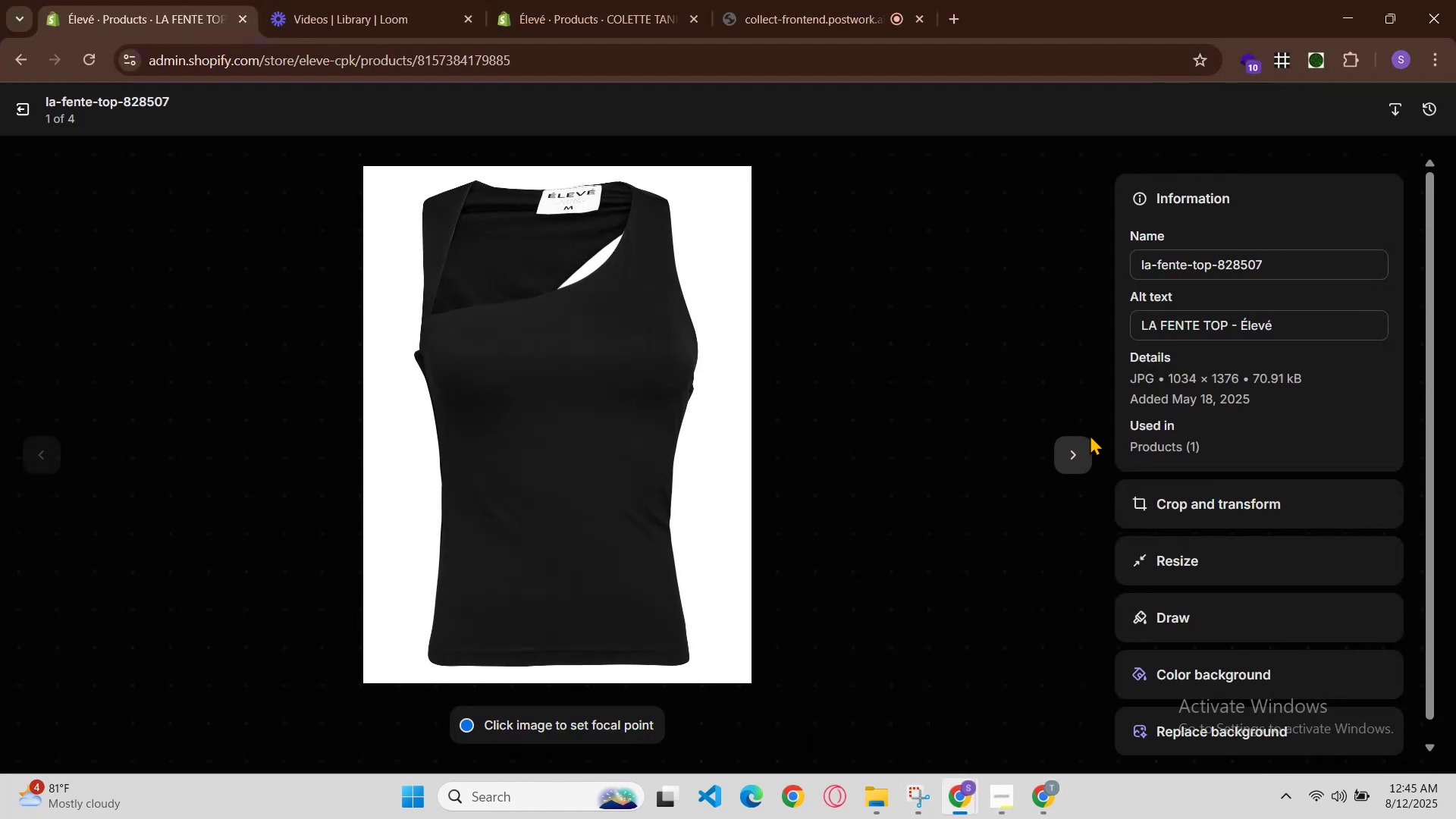 
left_click([1070, 449])
 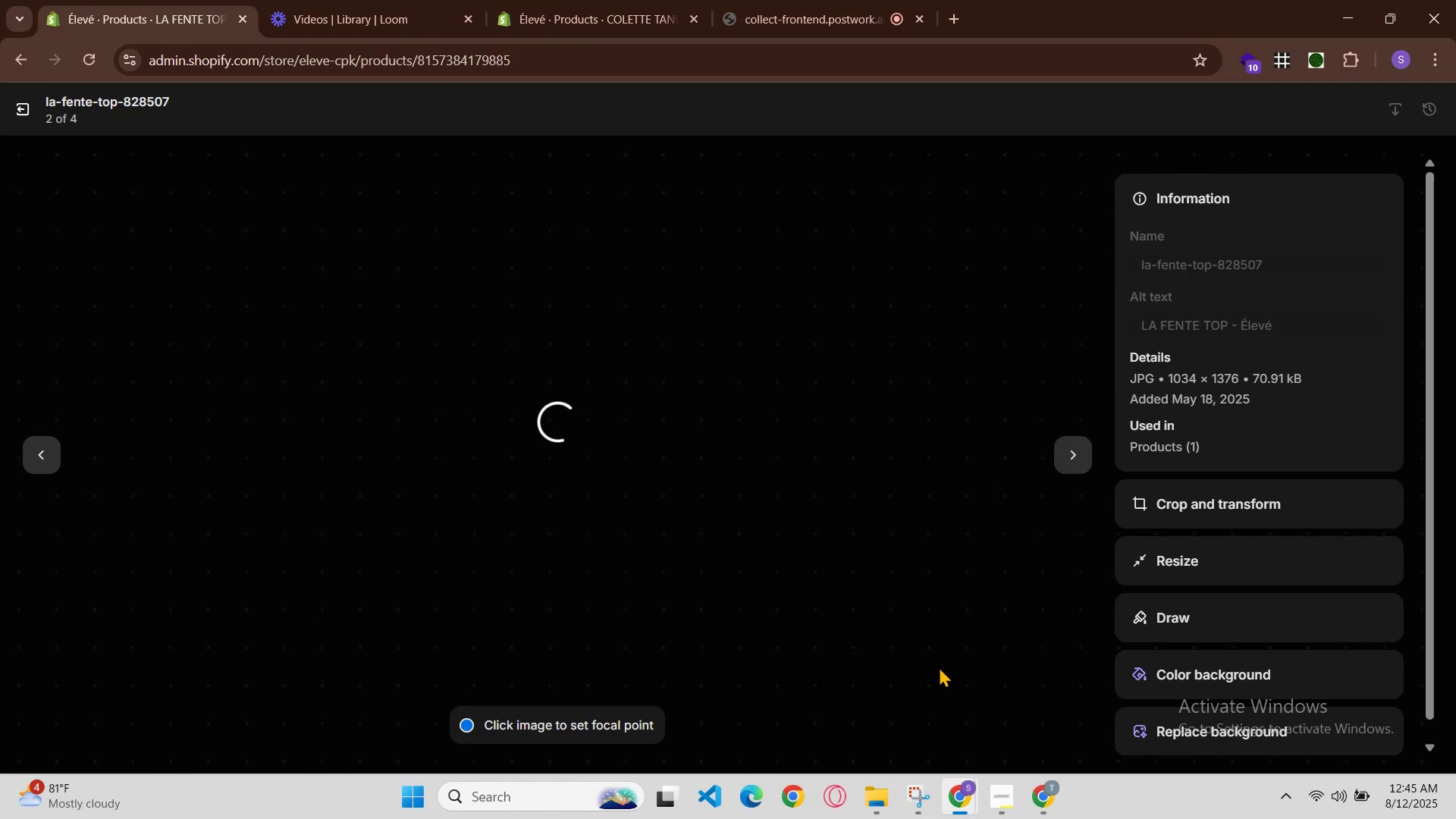 
left_click([962, 792])
 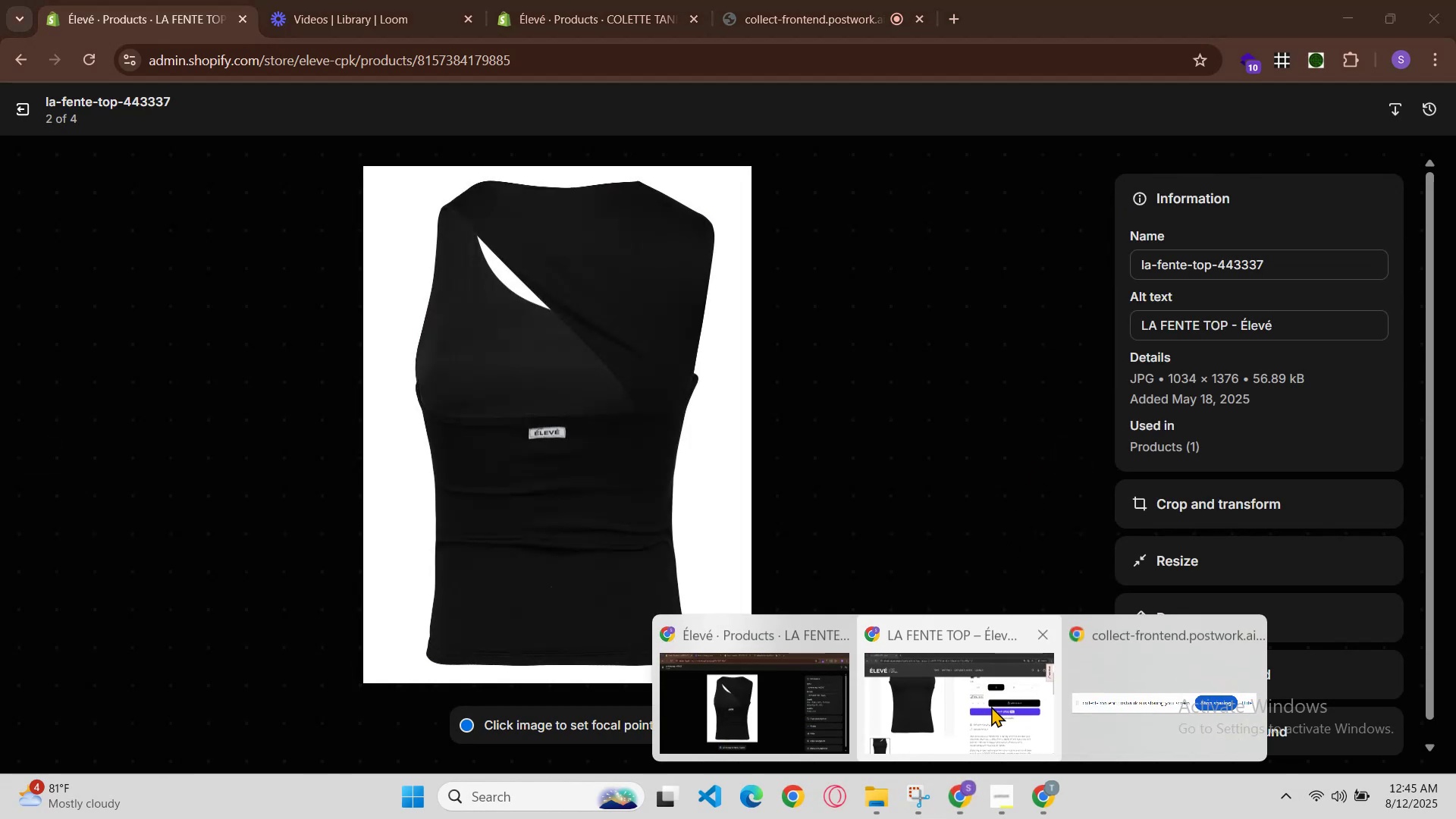 
left_click([998, 685])
 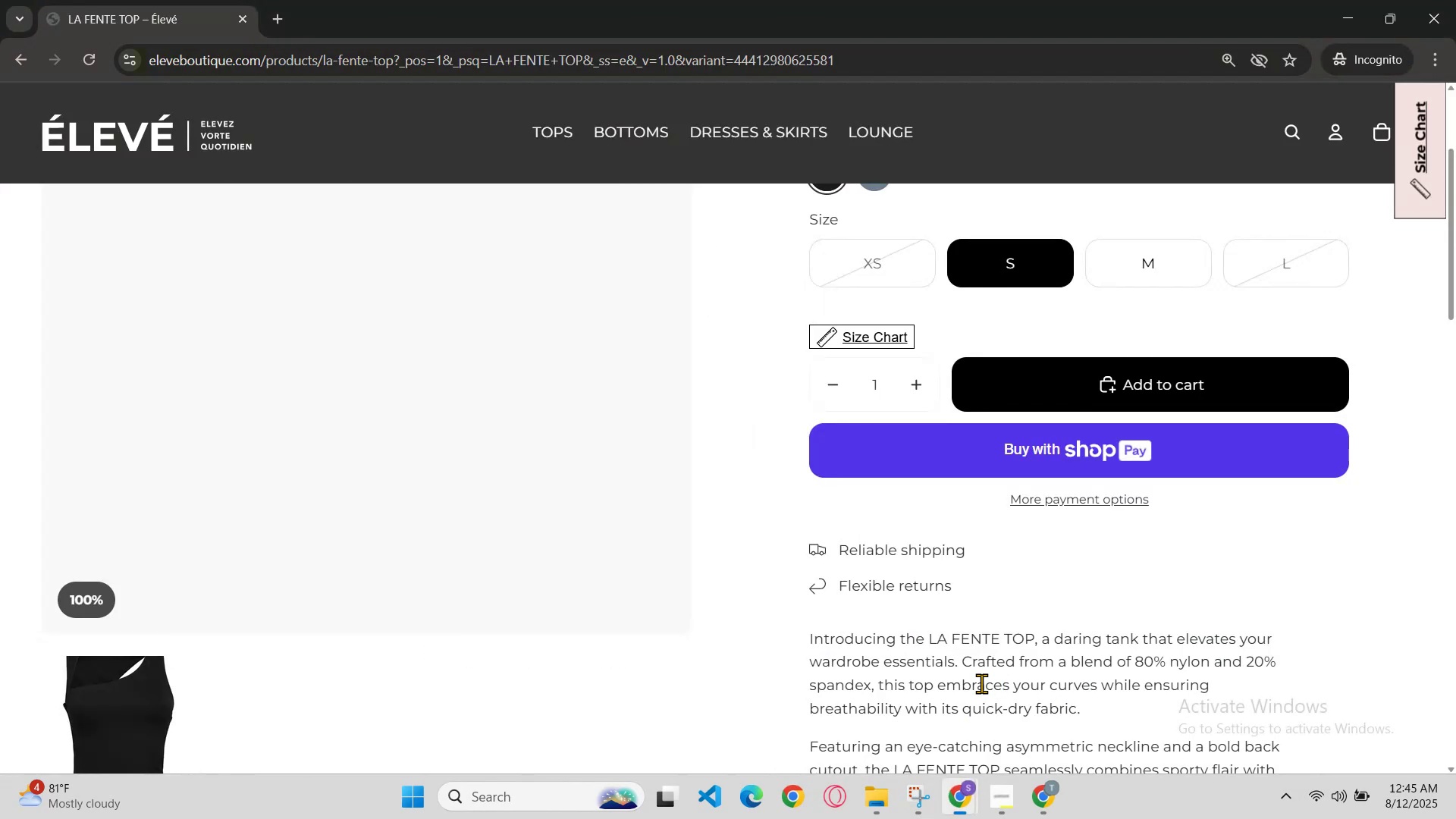 
scroll: coordinate [734, 681], scroll_direction: down, amount: 2.0
 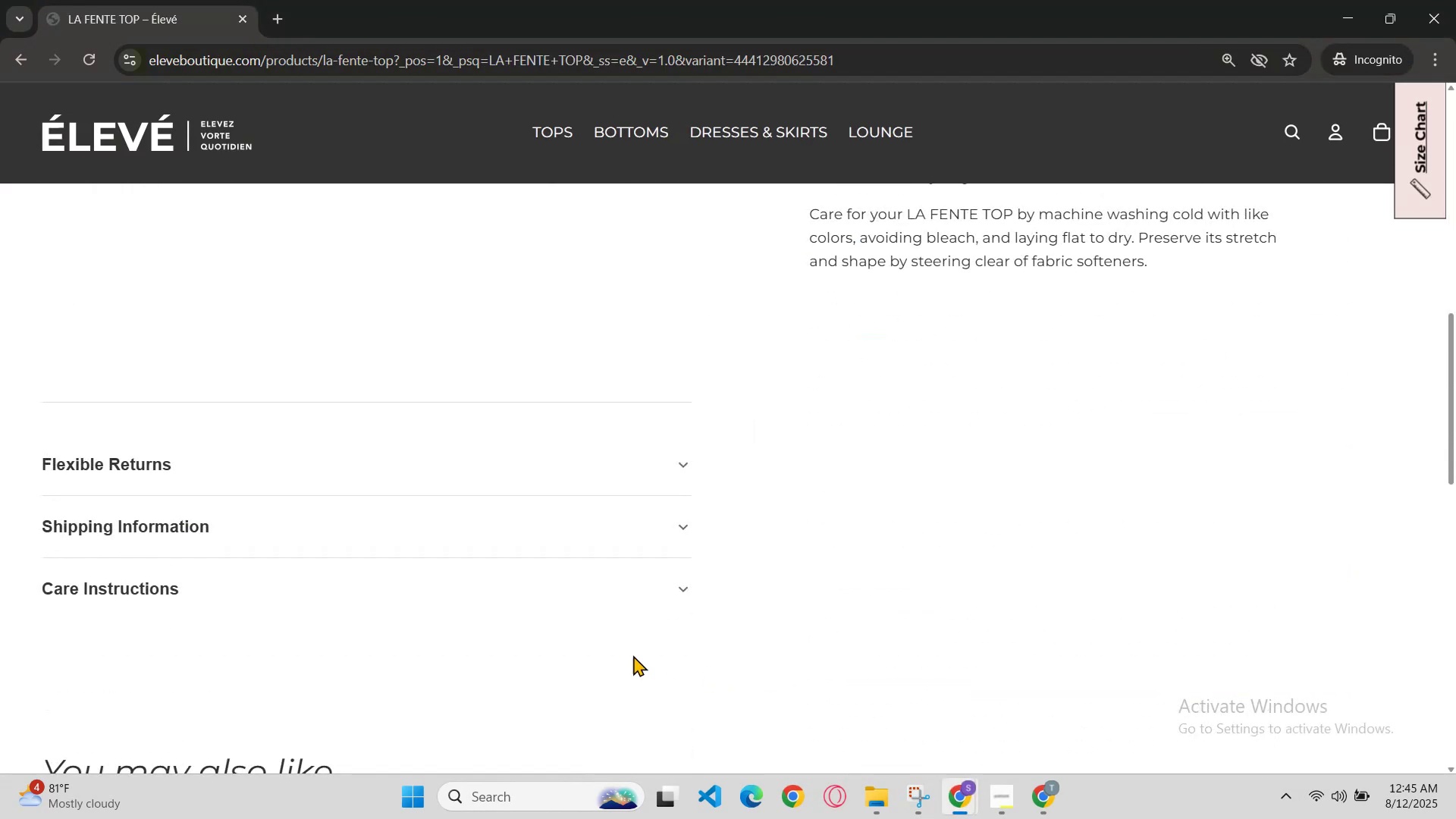 
scroll: coordinate [394, 424], scroll_direction: up, amount: 5.0
 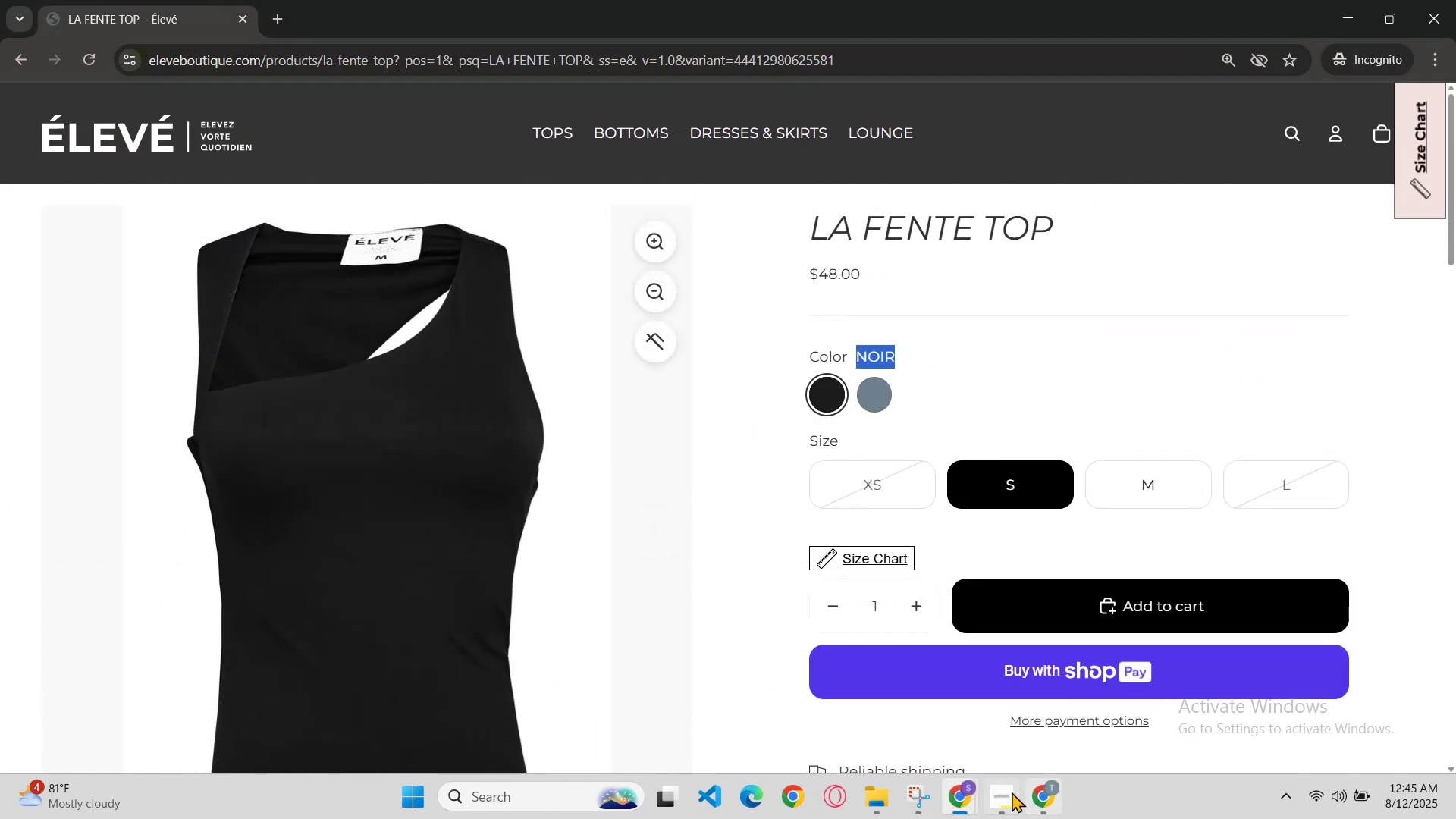 
left_click([965, 802])
 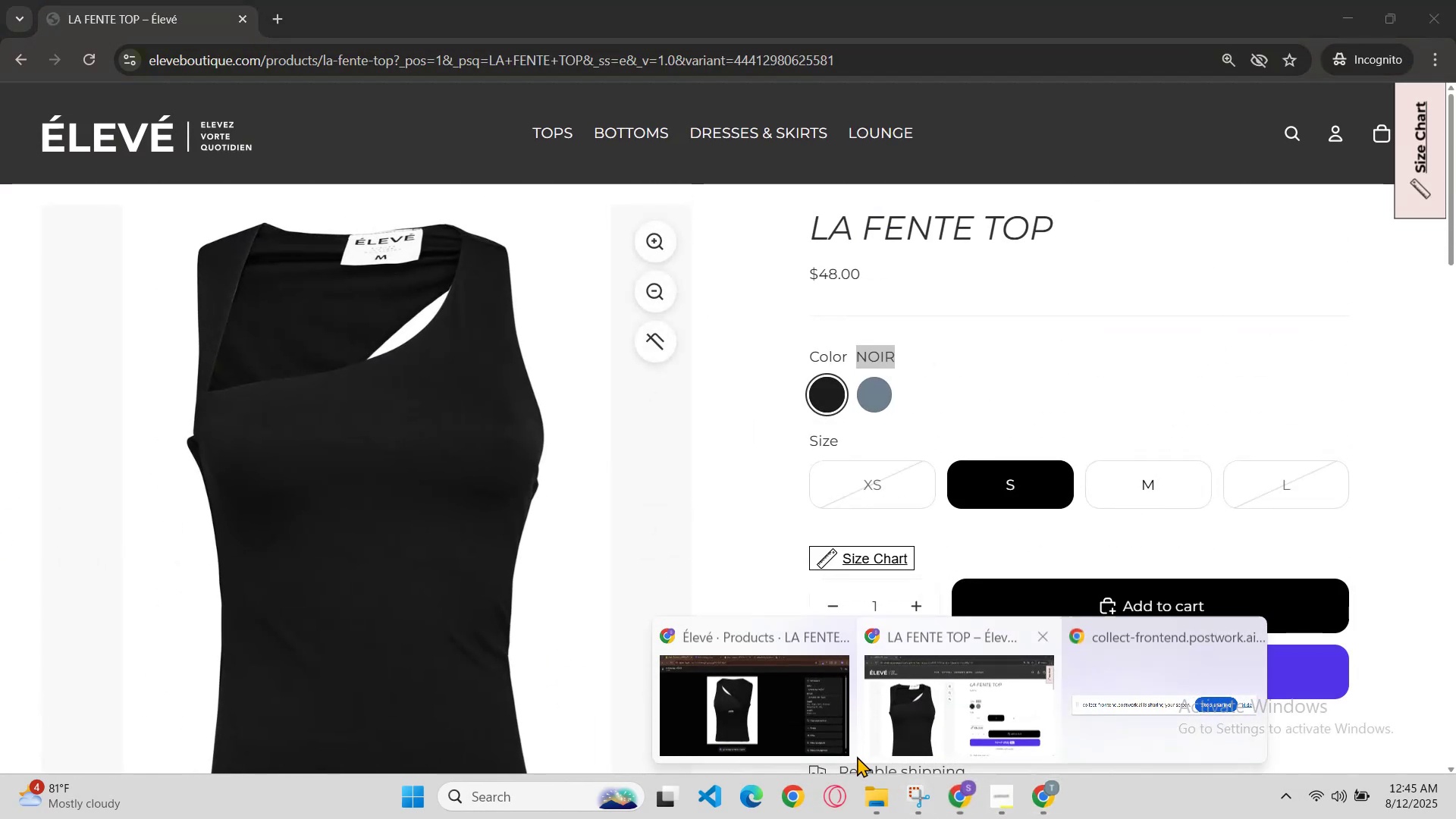 
left_click([814, 733])
 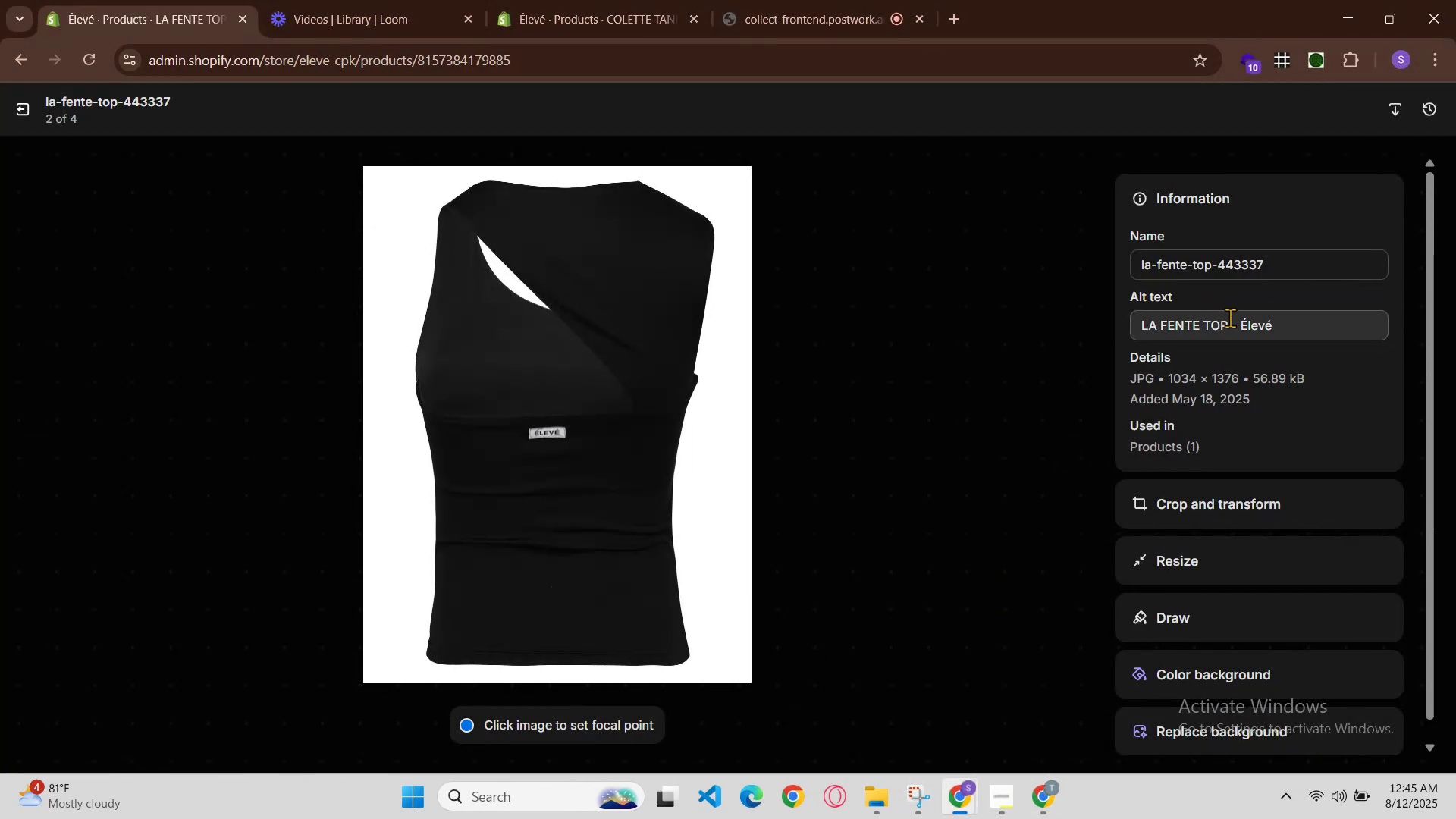 
left_click([1239, 324])
 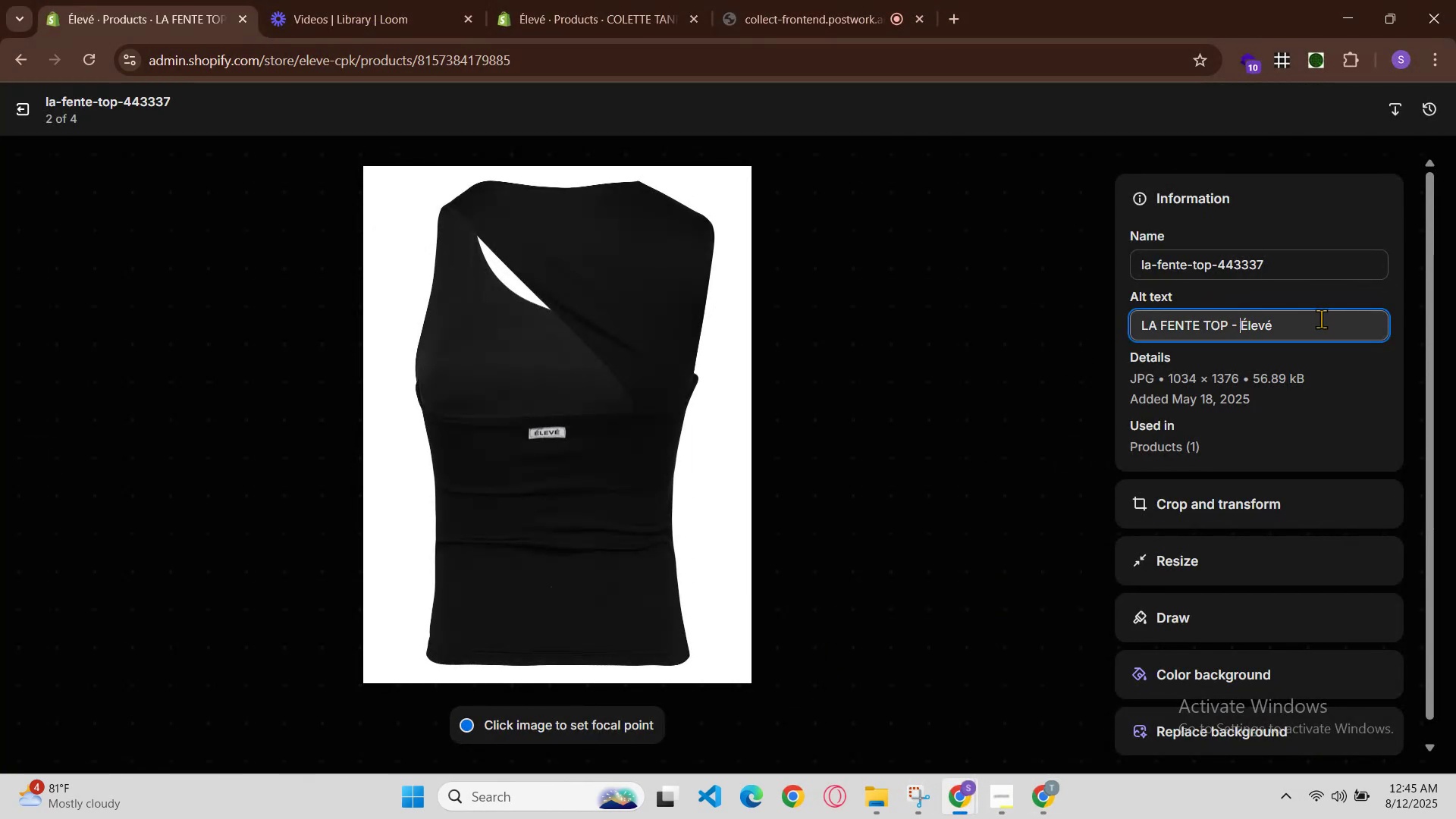 
key(Space)
 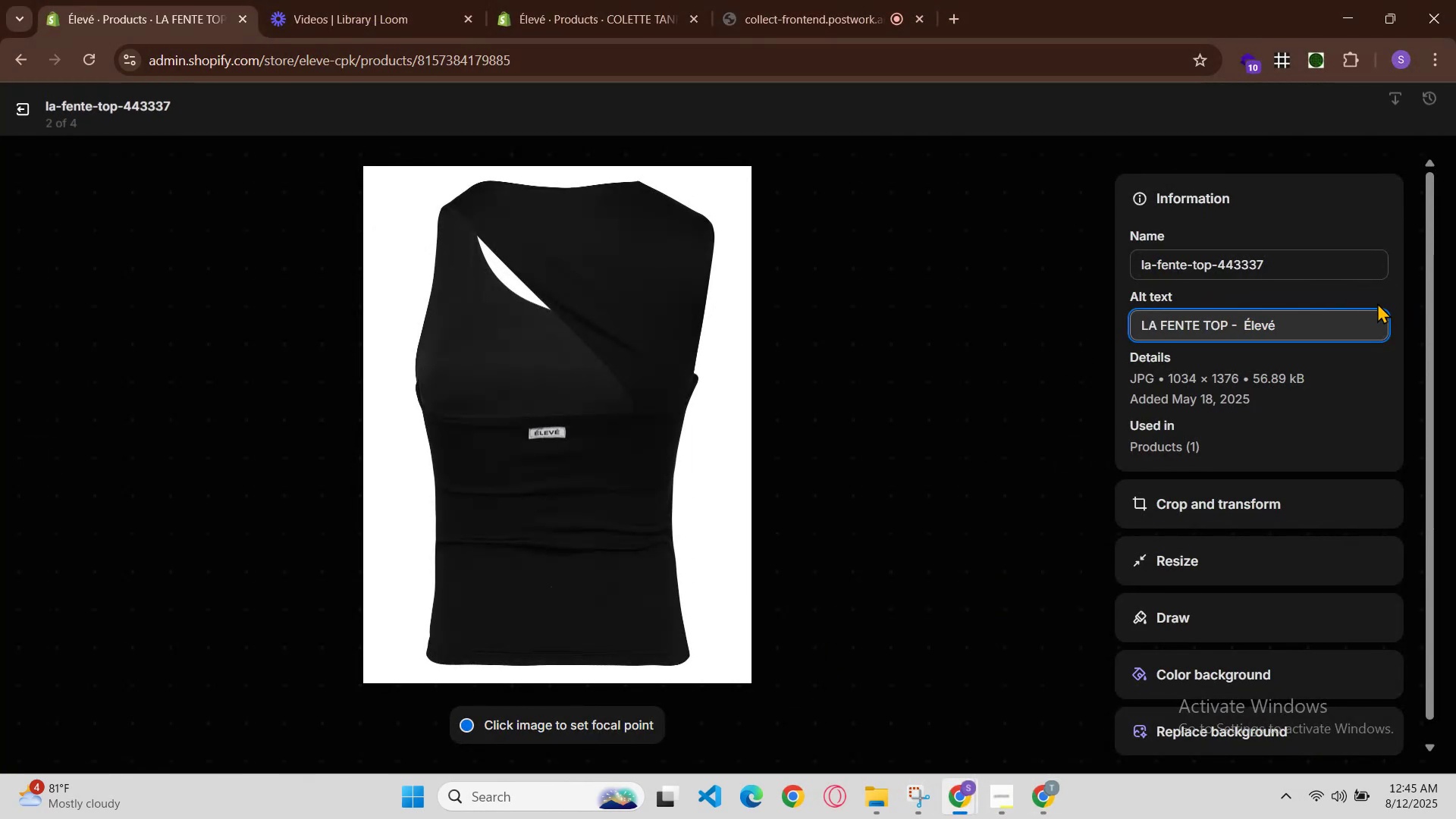 
key(ArrowLeft)
 